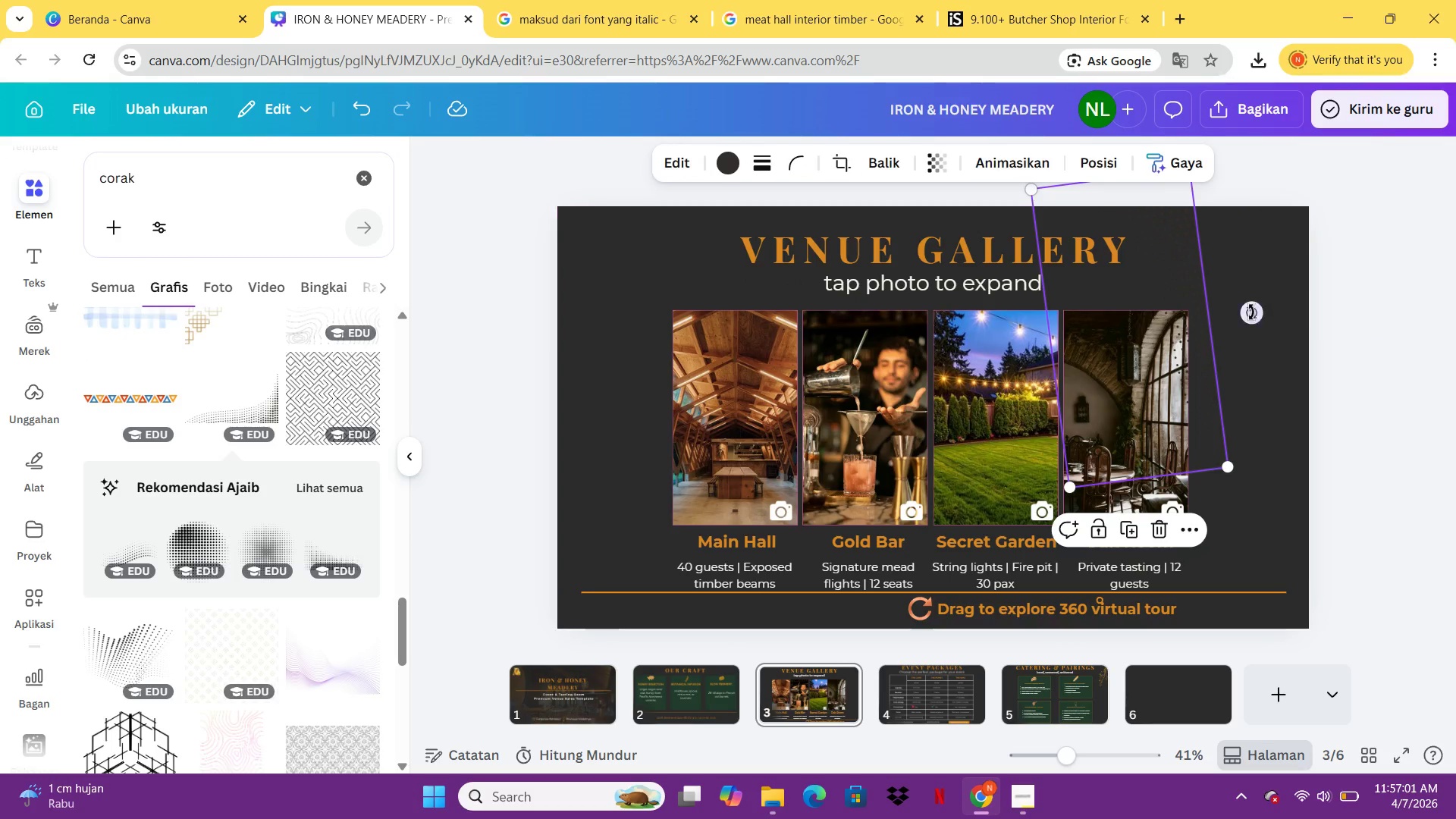 
left_click_drag(start_coordinate=[1251, 313], to_coordinate=[1254, 330])
 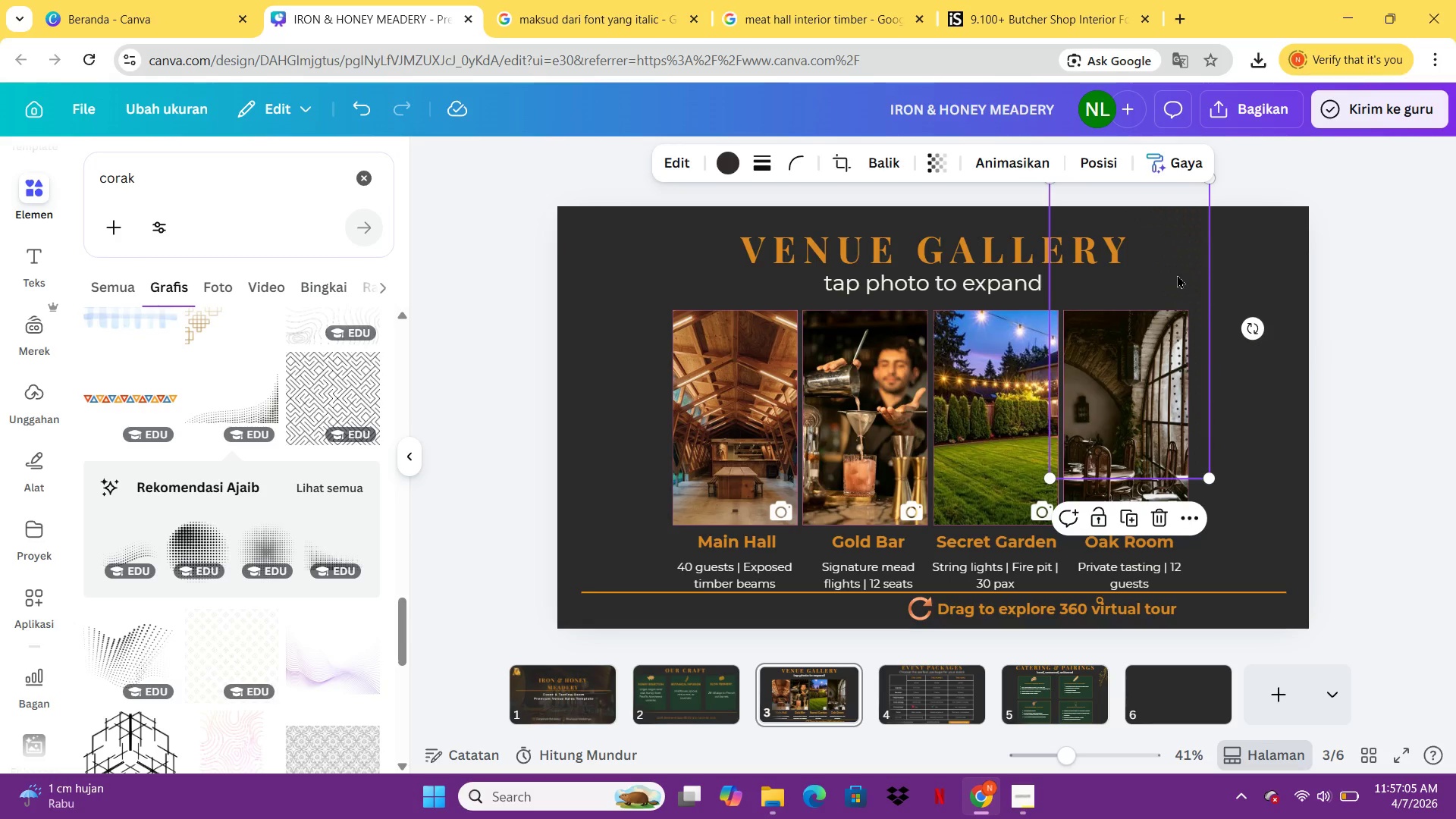 
left_click_drag(start_coordinate=[1177, 275], to_coordinate=[1274, 301])
 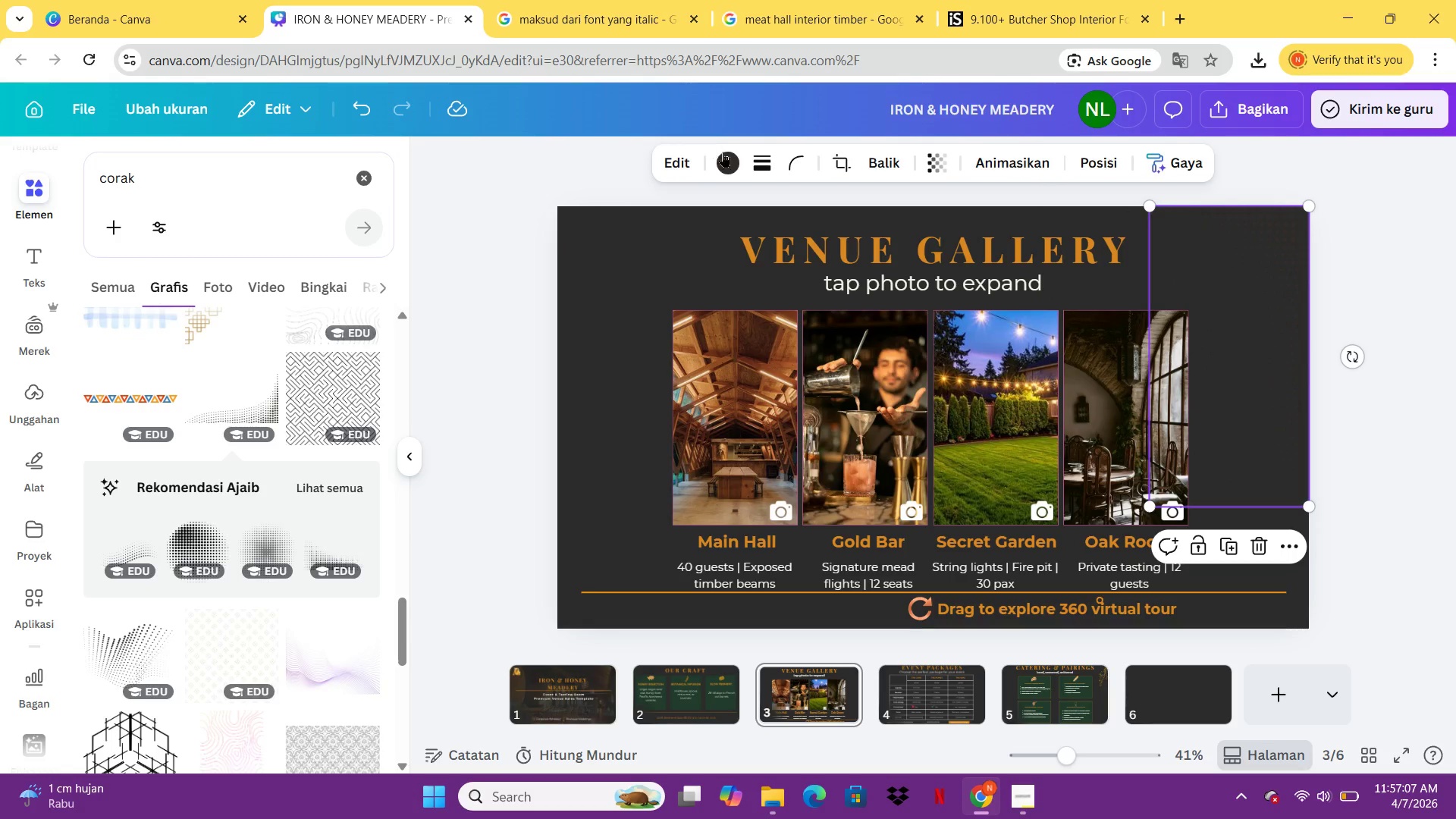 
left_click([727, 155])
 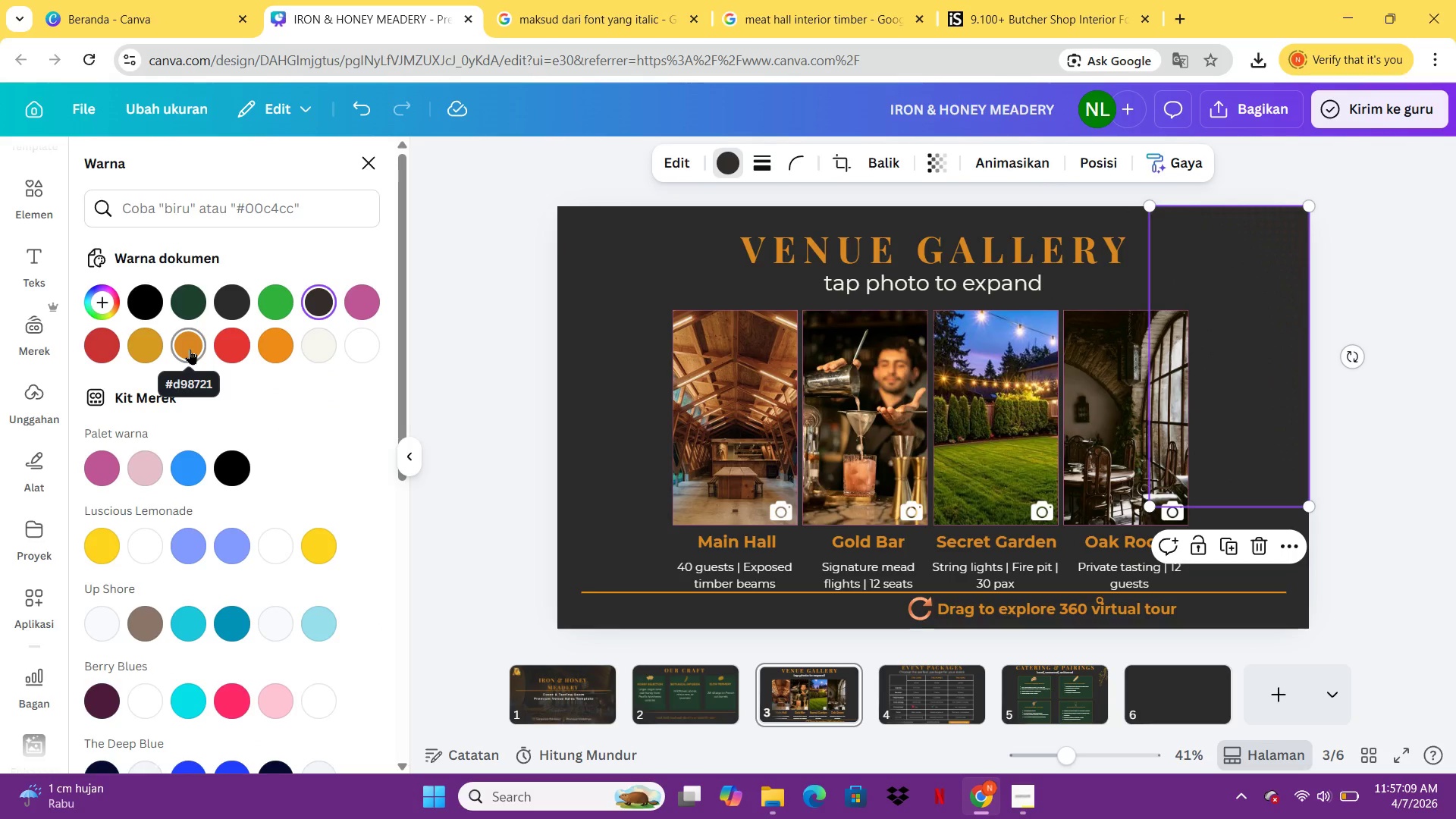 
left_click([185, 349])
 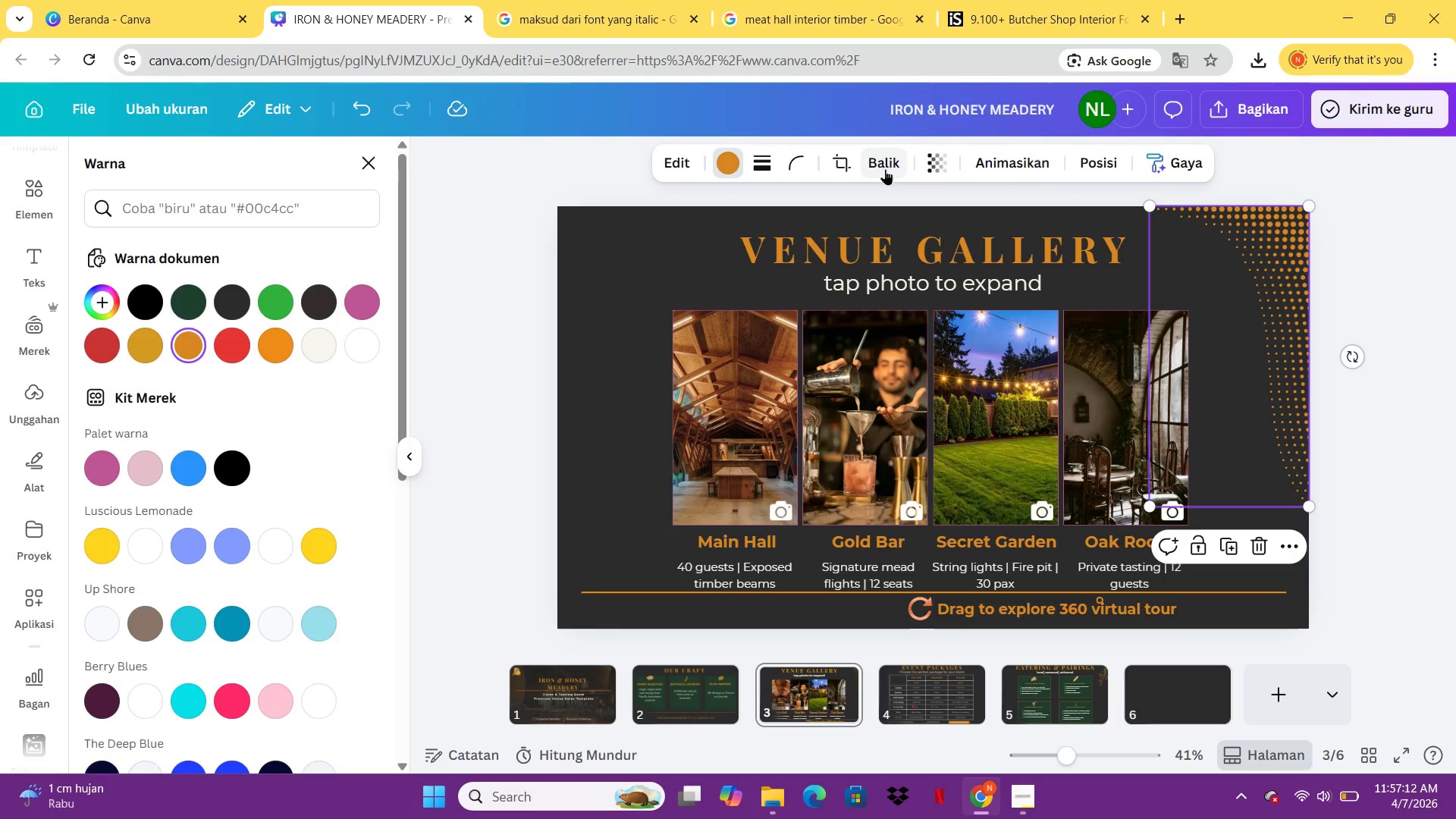 
left_click([927, 166])
 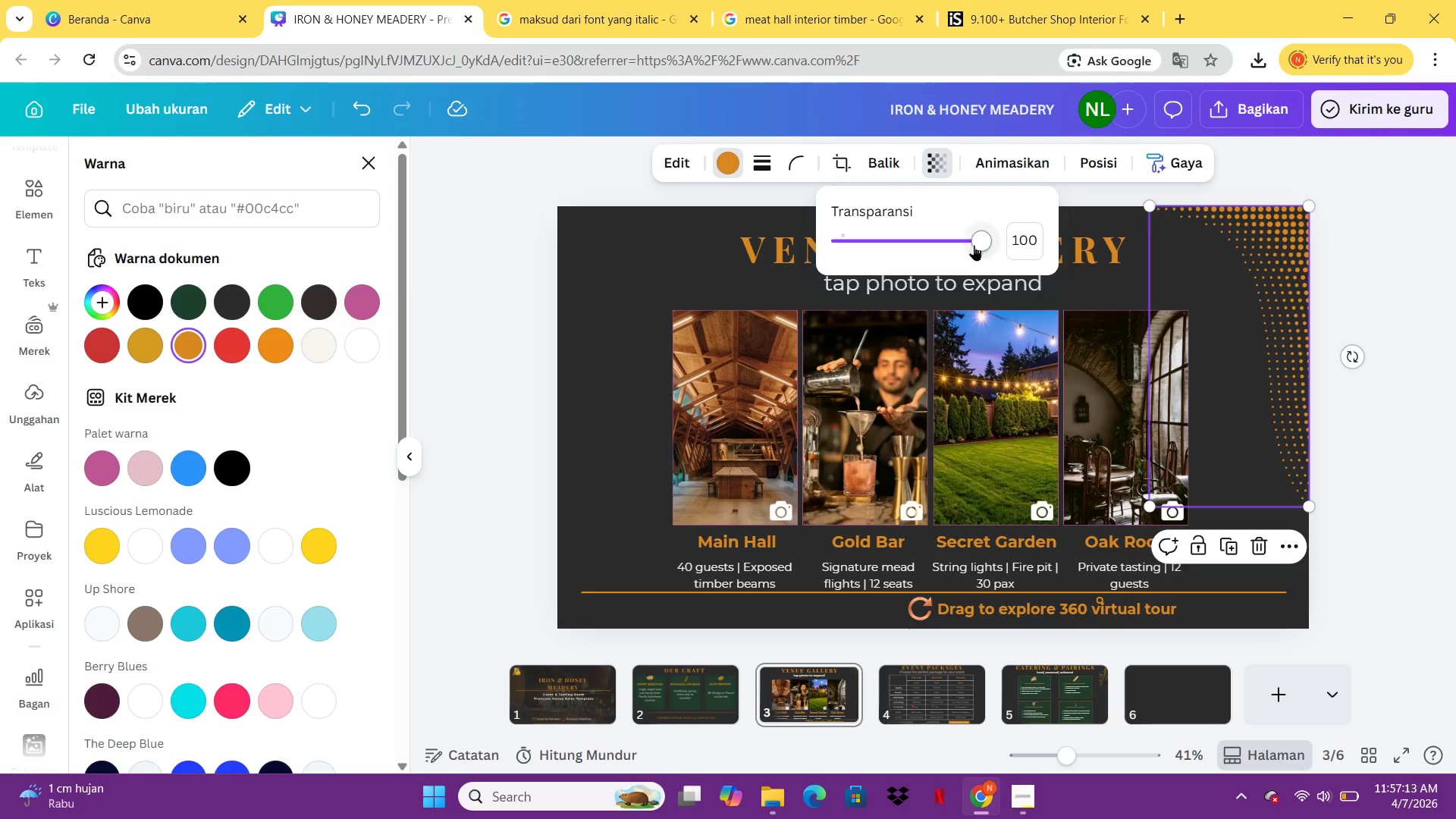 
left_click_drag(start_coordinate=[971, 244], to_coordinate=[903, 246])
 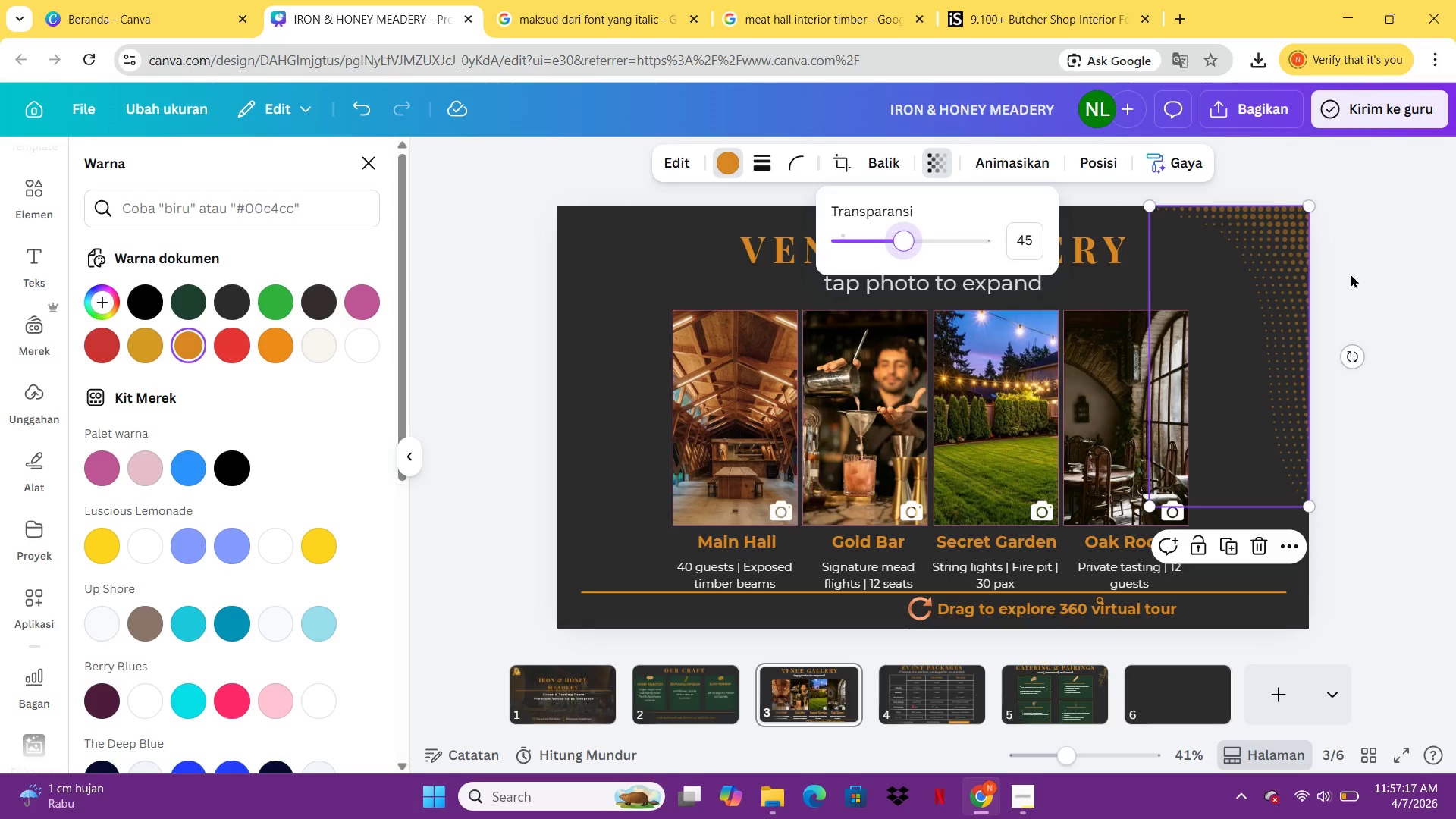 
left_click_drag(start_coordinate=[1351, 275], to_coordinate=[1360, 274])
 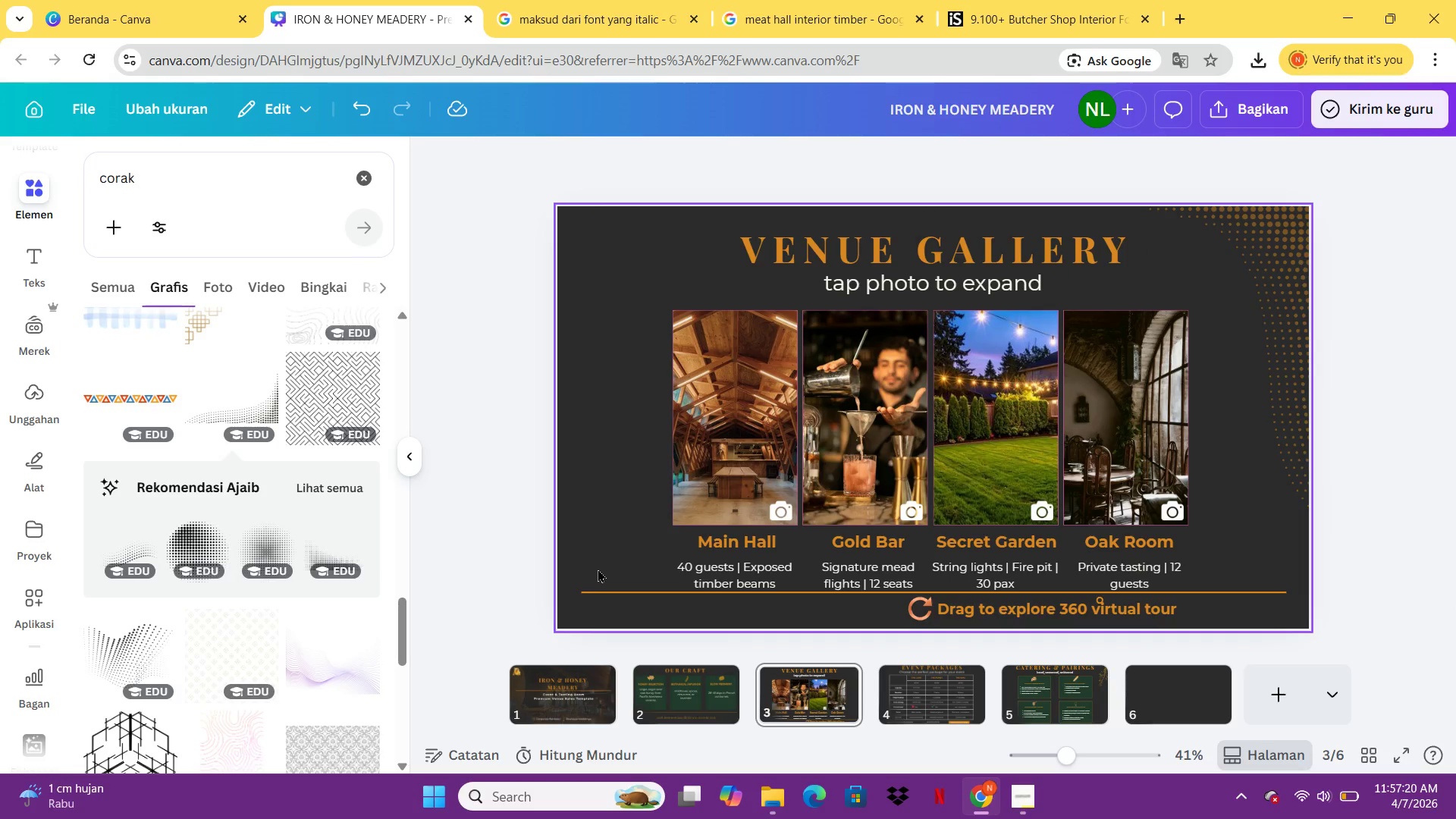 
mouse_move([701, 659])
 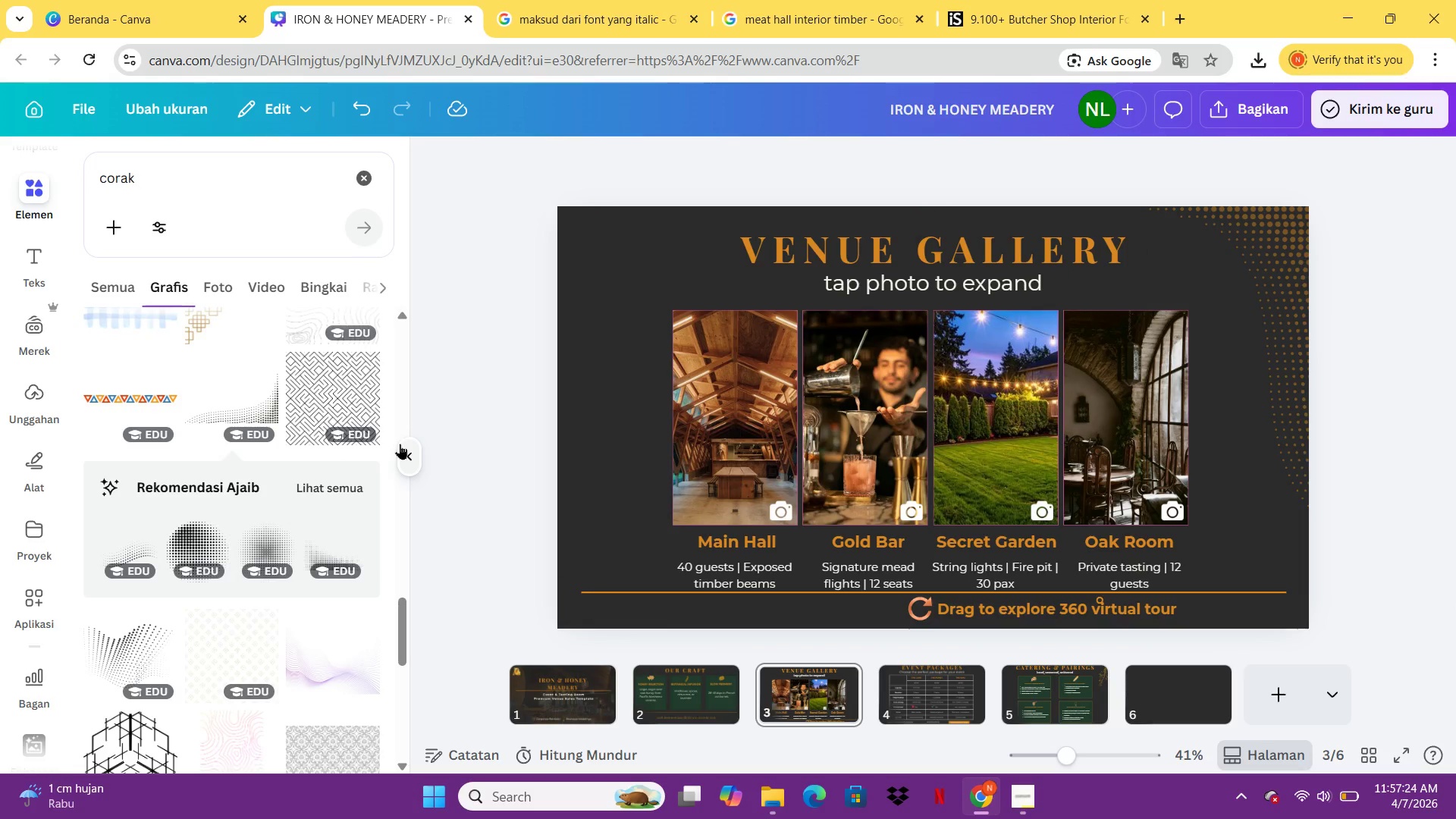 
mouse_move([233, 463])
 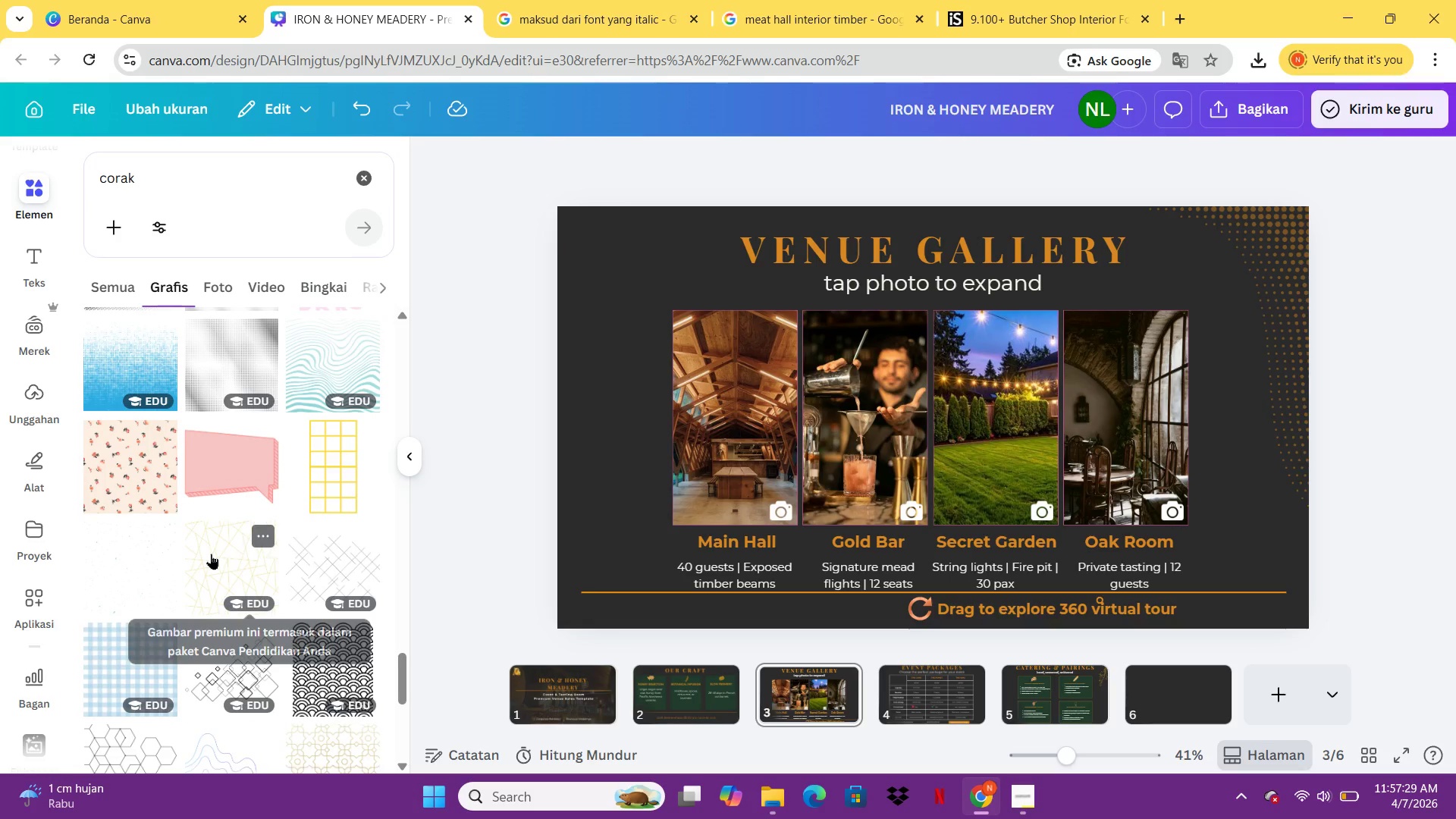 
wait(8.83)
 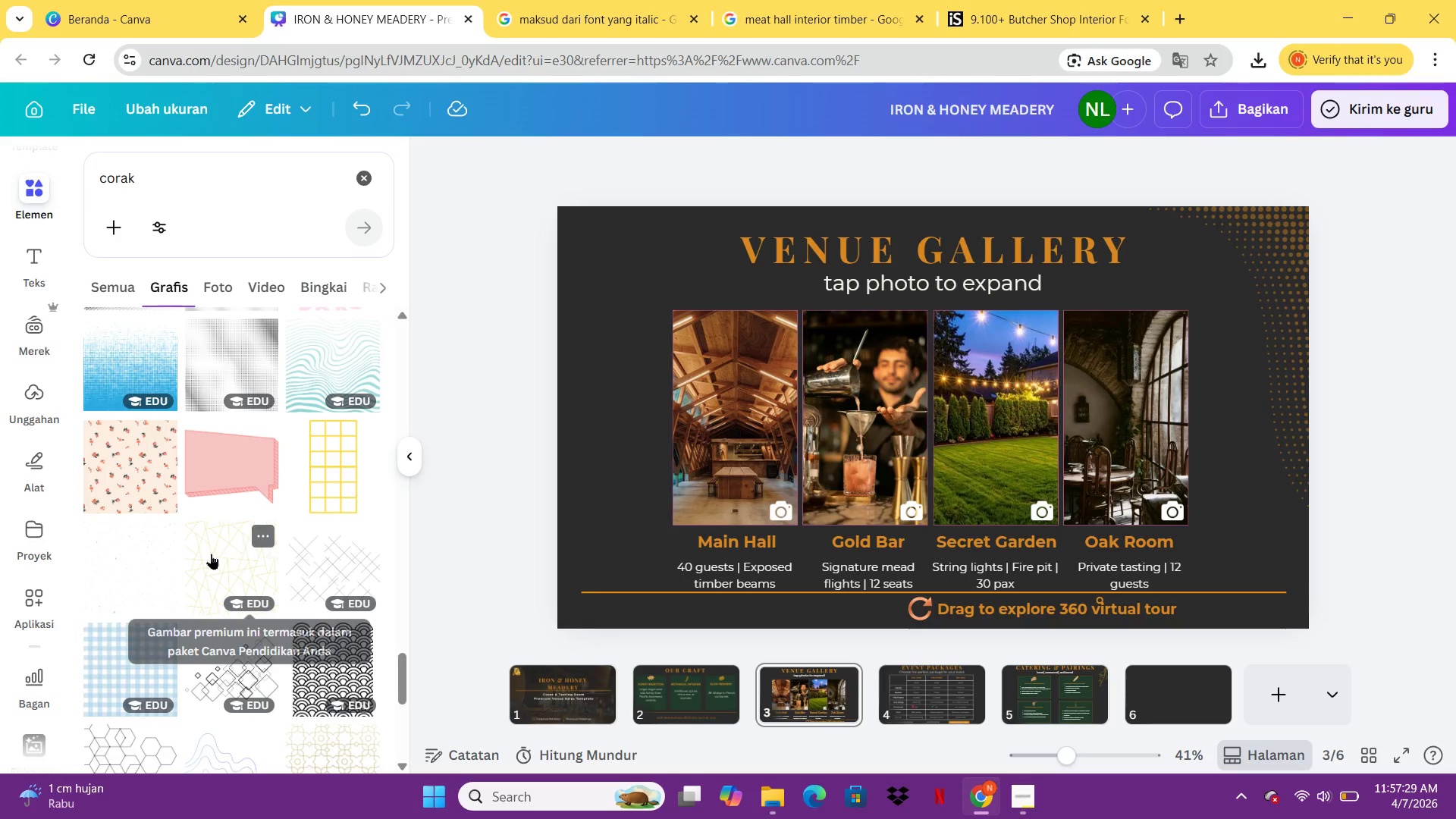 
left_click([327, 613])
 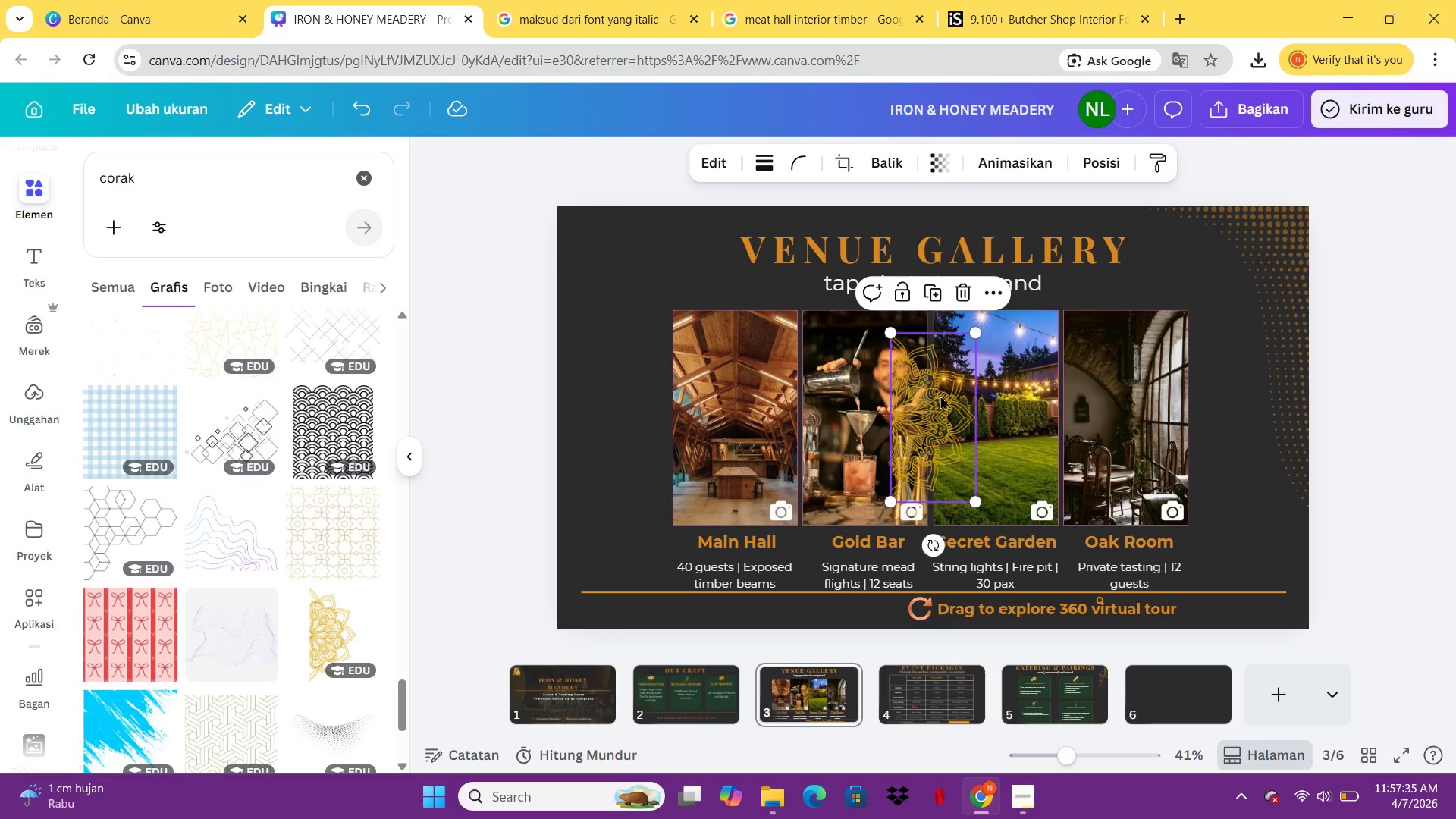 
left_click_drag(start_coordinate=[940, 397], to_coordinate=[595, 378])
 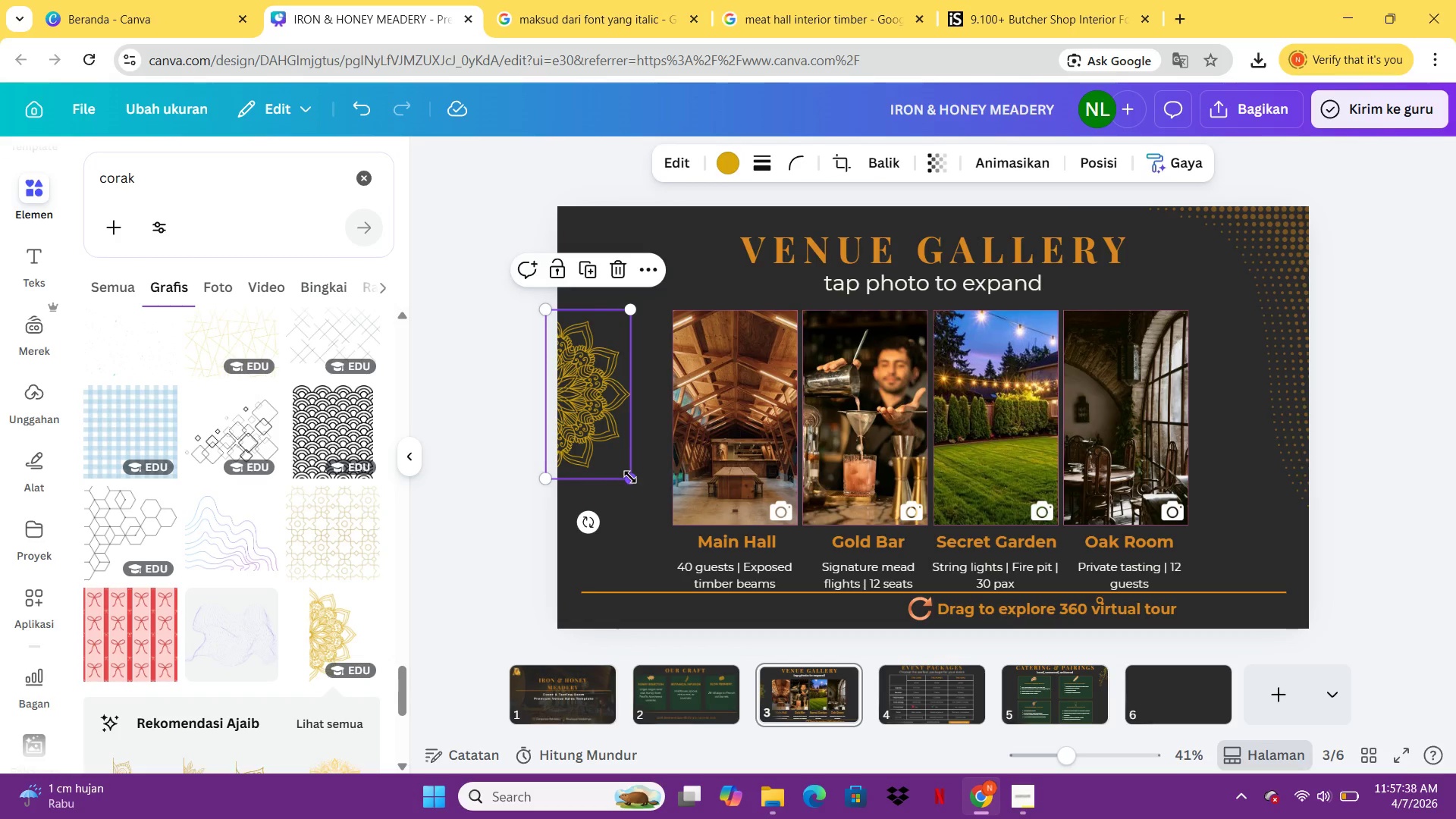 
left_click_drag(start_coordinate=[630, 477], to_coordinate=[730, 592])
 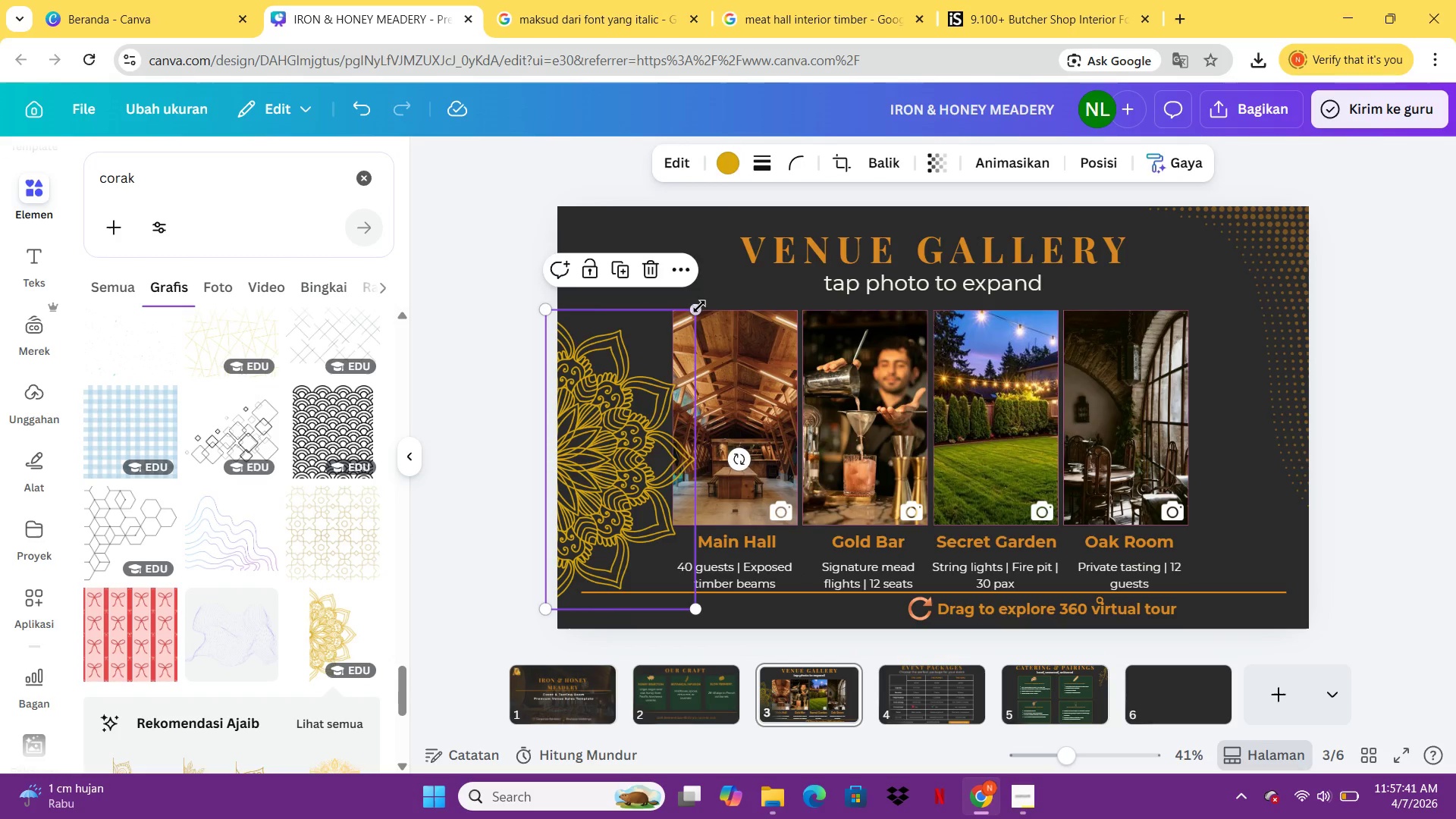 
left_click_drag(start_coordinate=[699, 309], to_coordinate=[738, 197])
 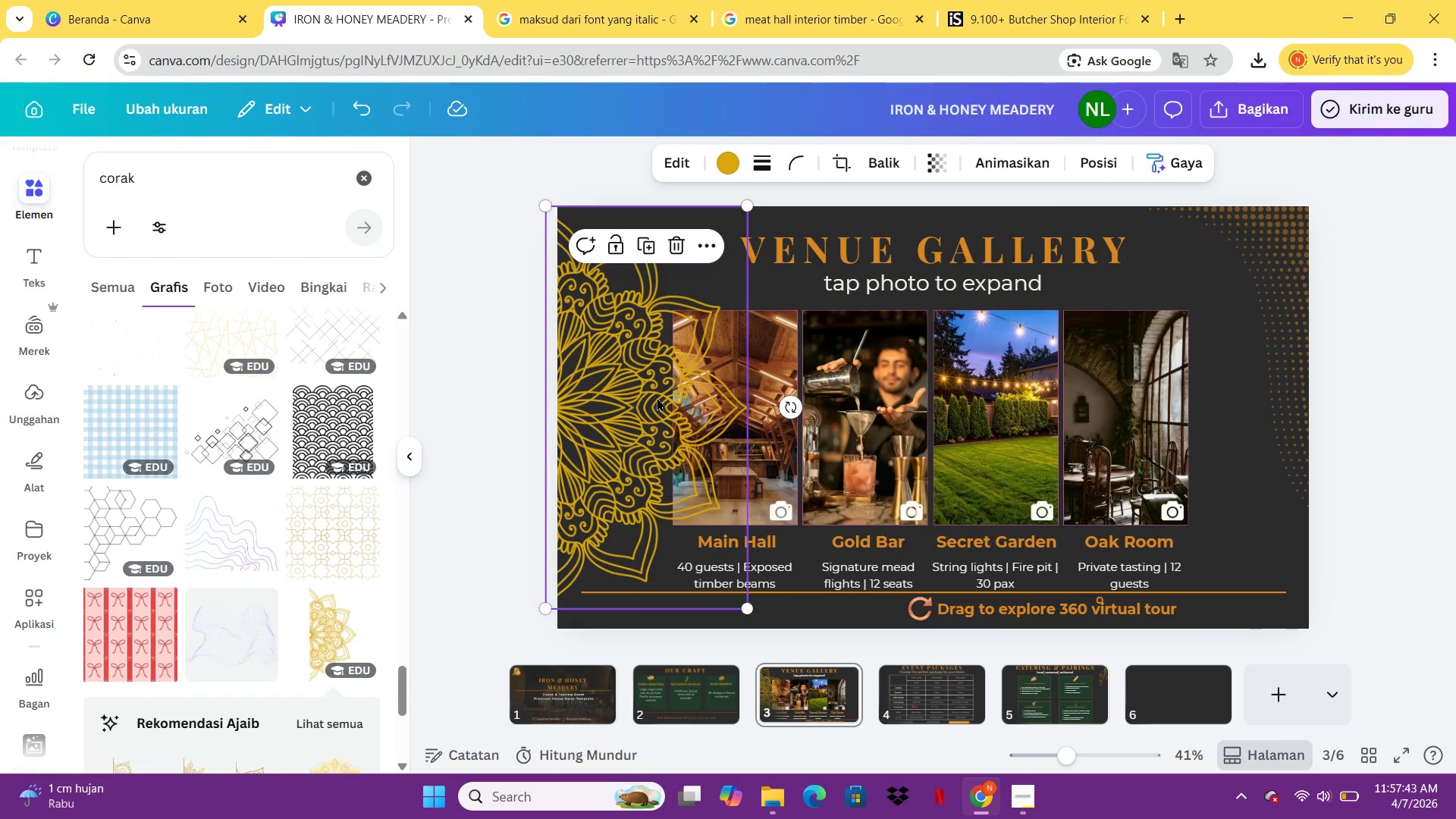 
left_click([657, 397])
 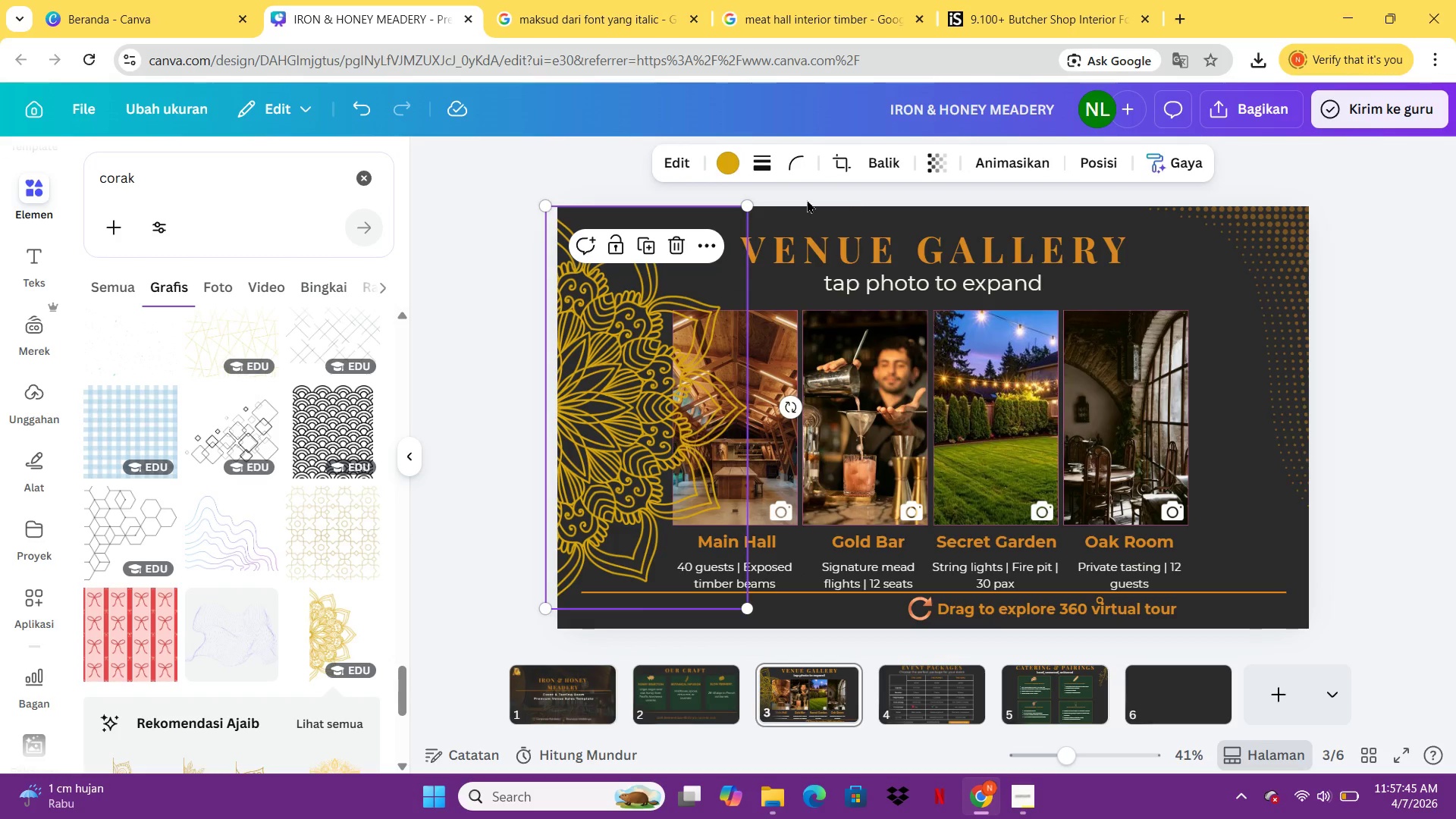 
left_click([708, 238])
 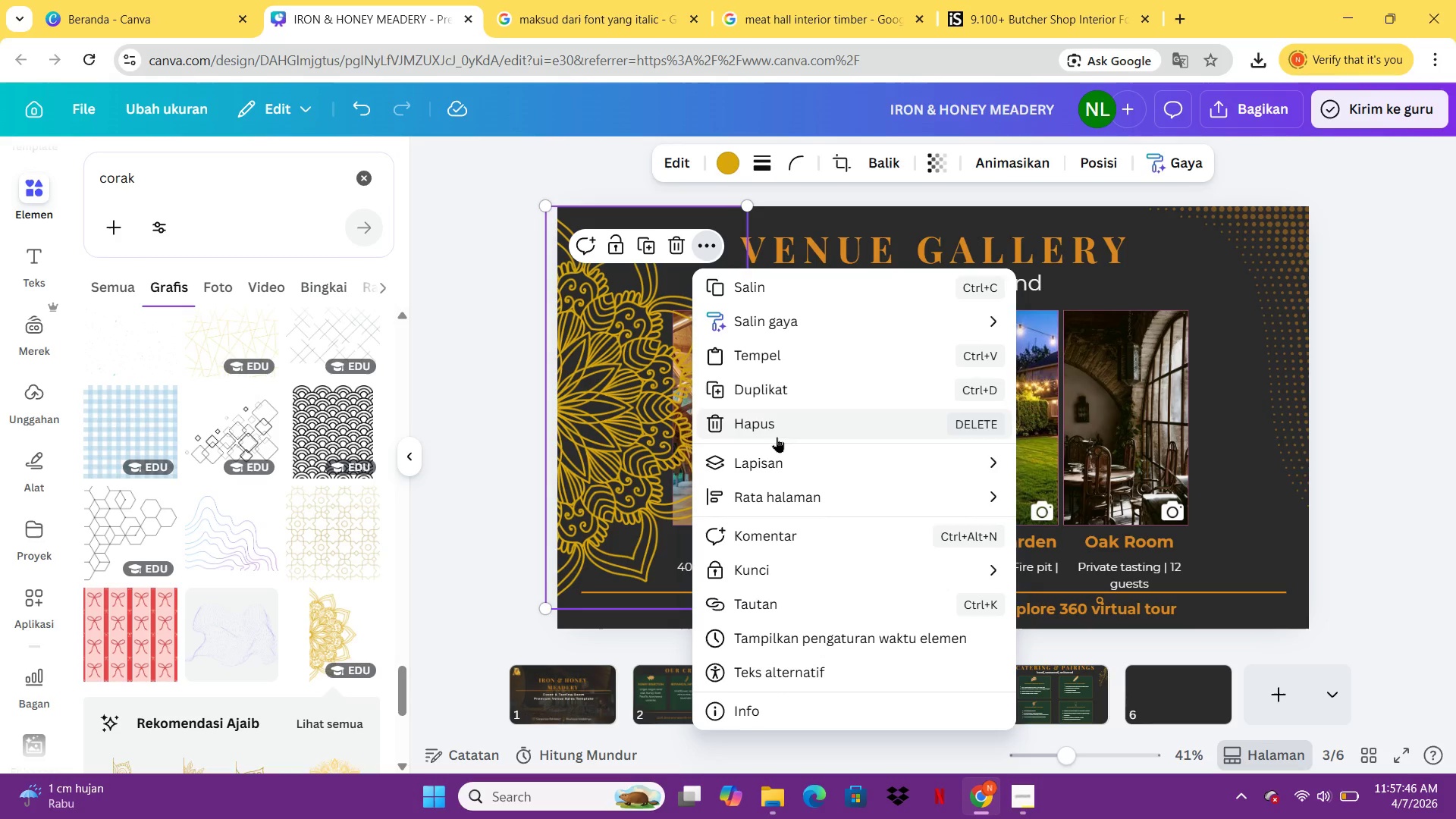 
left_click([770, 460])
 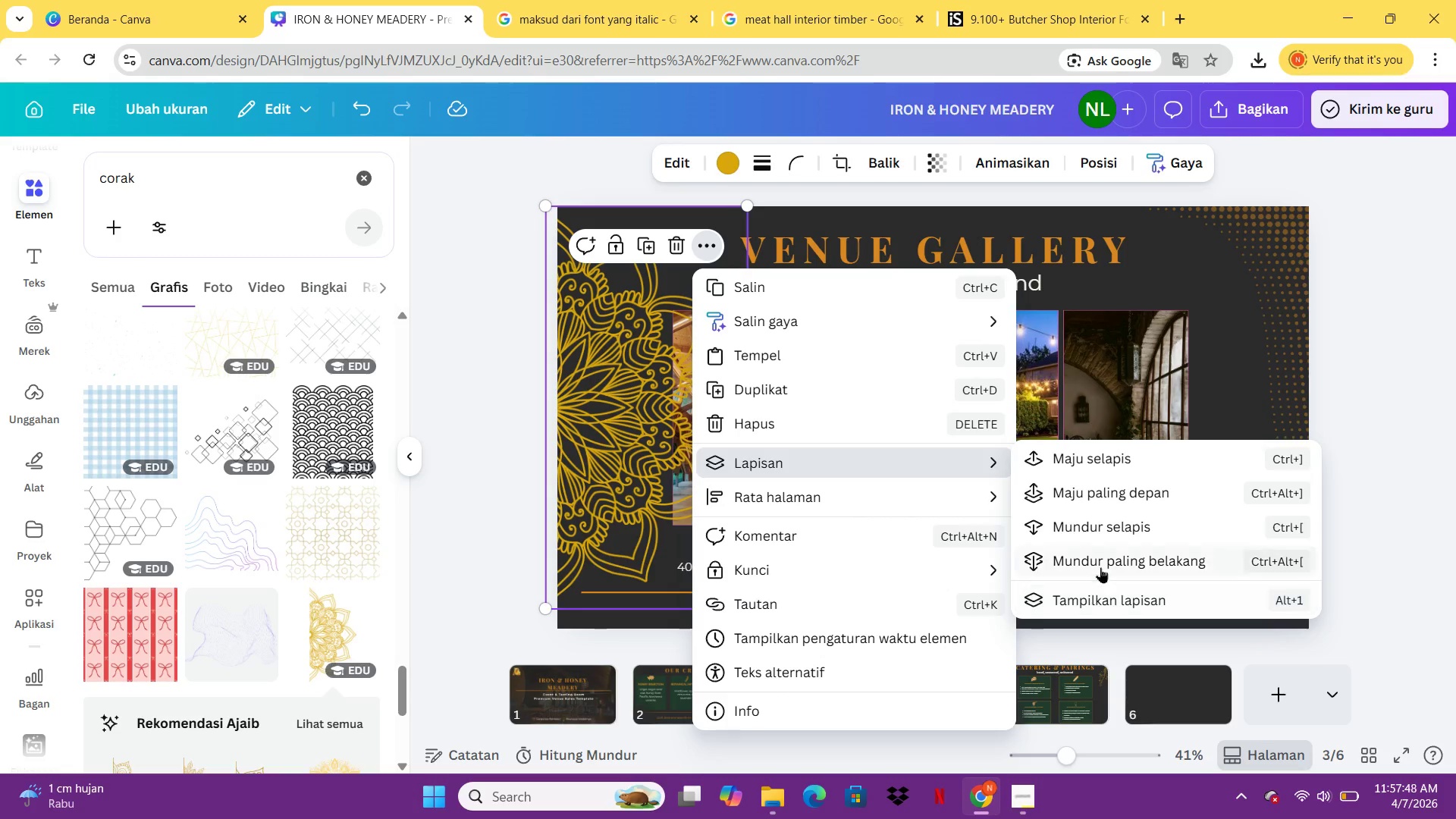 
left_click([1100, 567])
 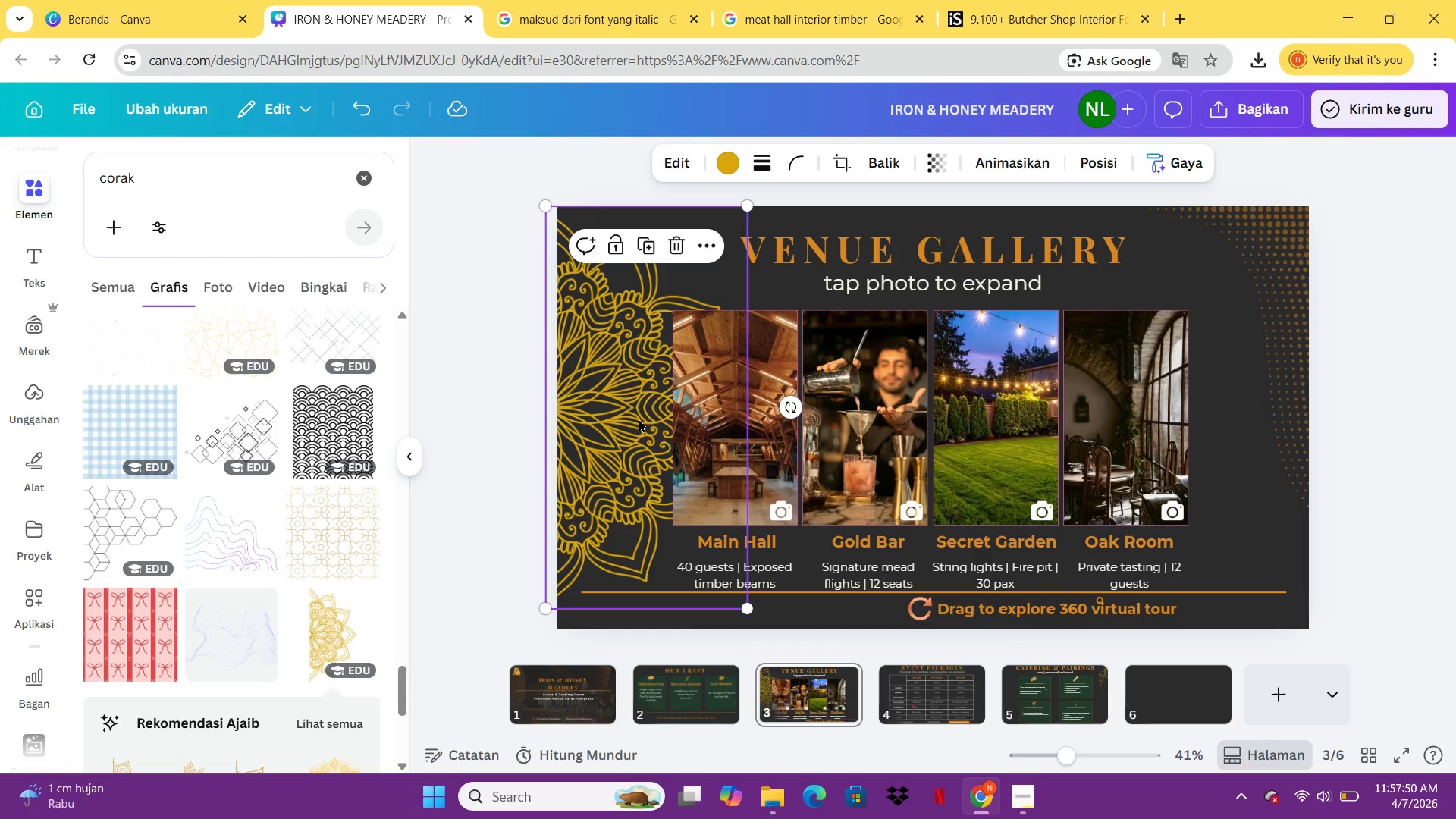 
key(Delete)
 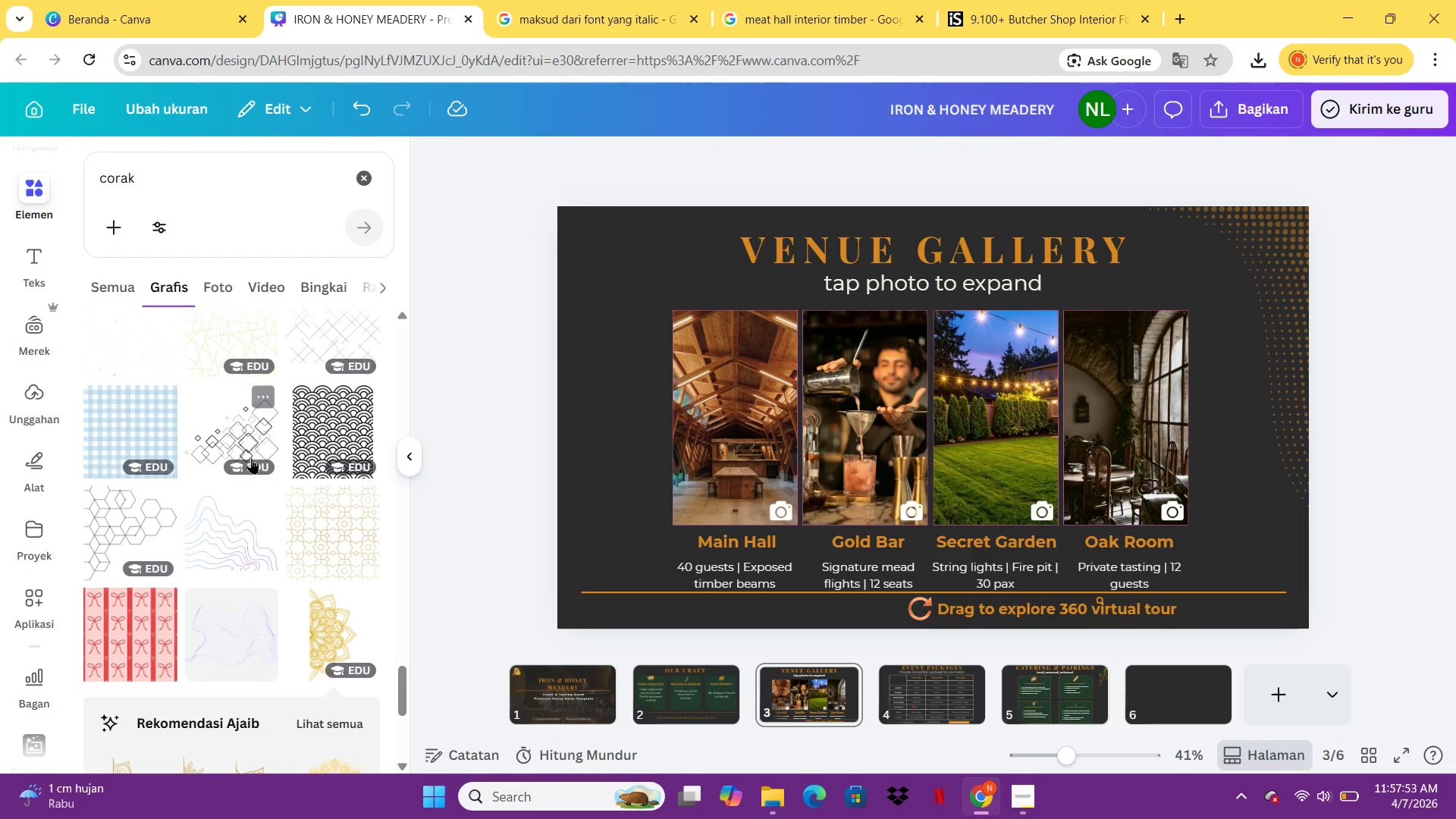 
mouse_move([290, 522])
 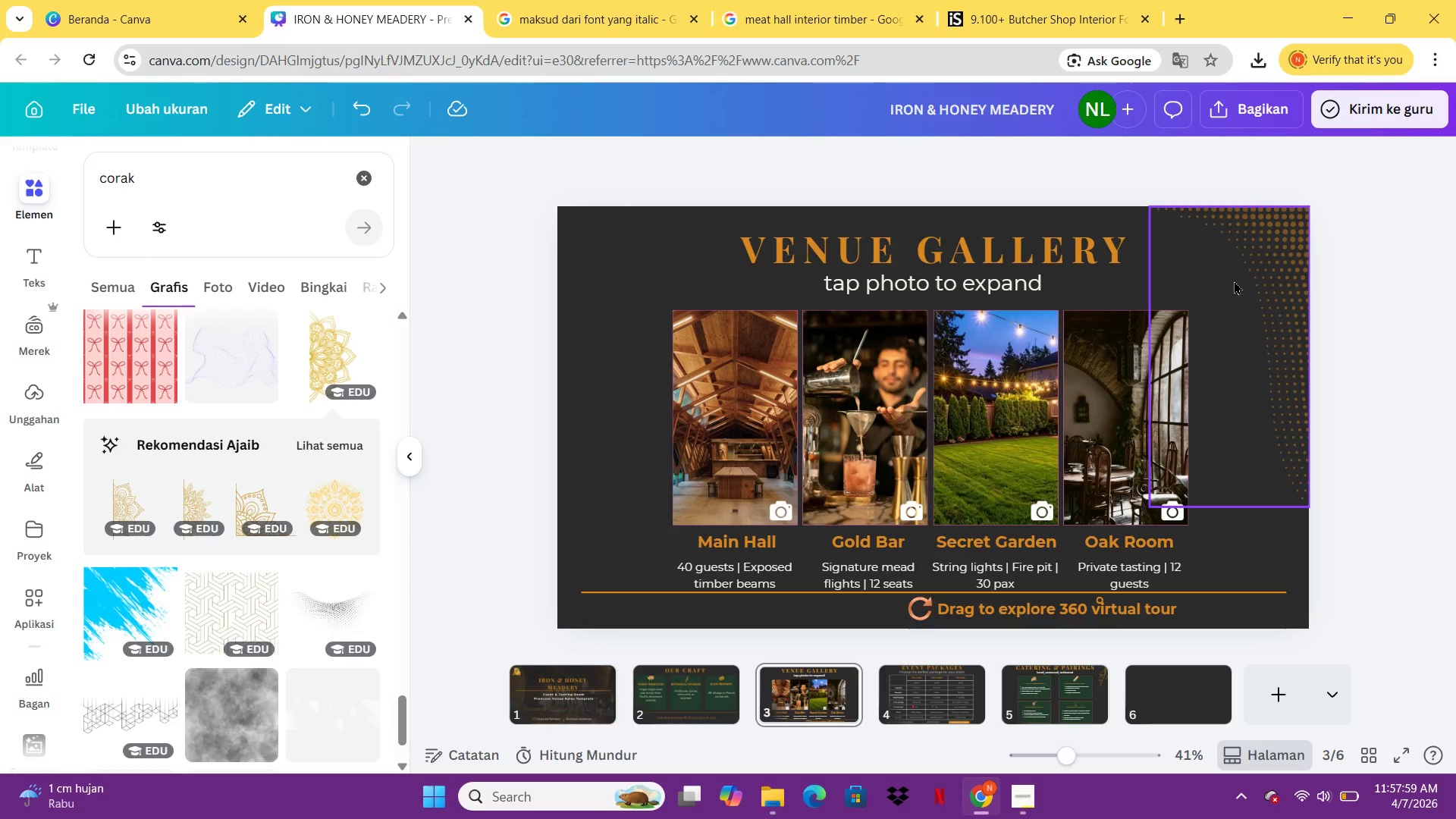 
wait(5.35)
 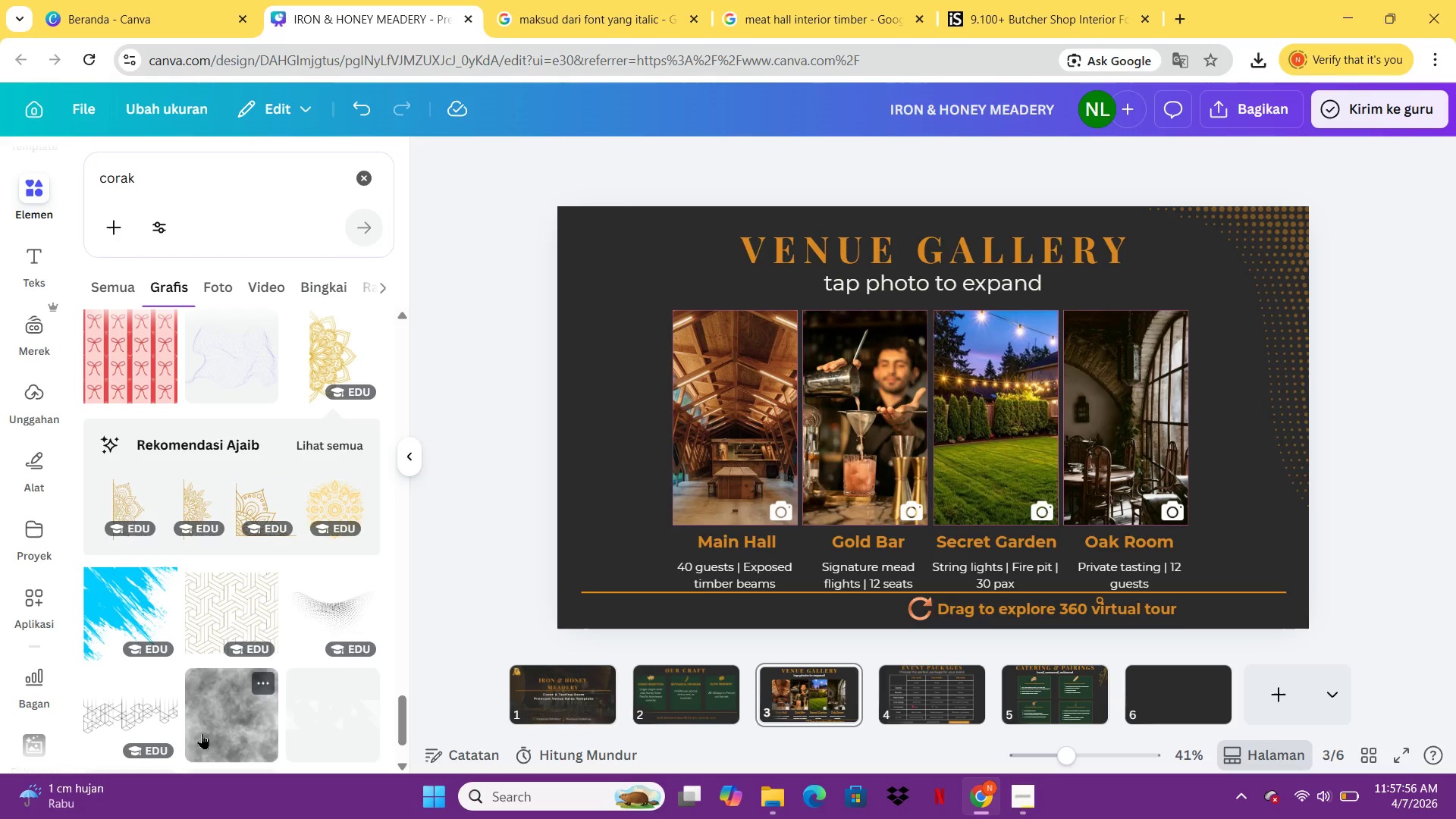 
left_click([1276, 264])
 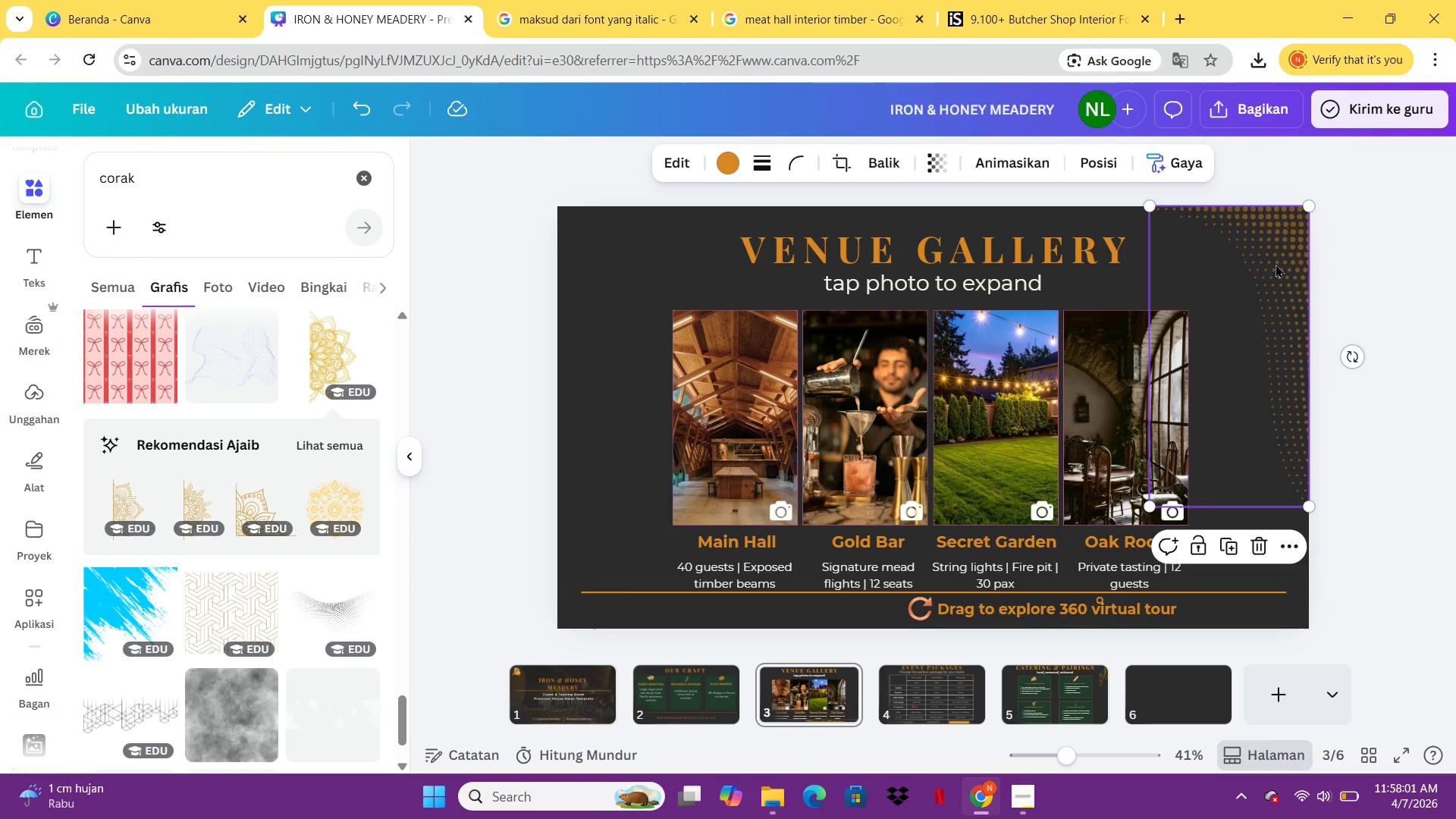 
key(Delete)
 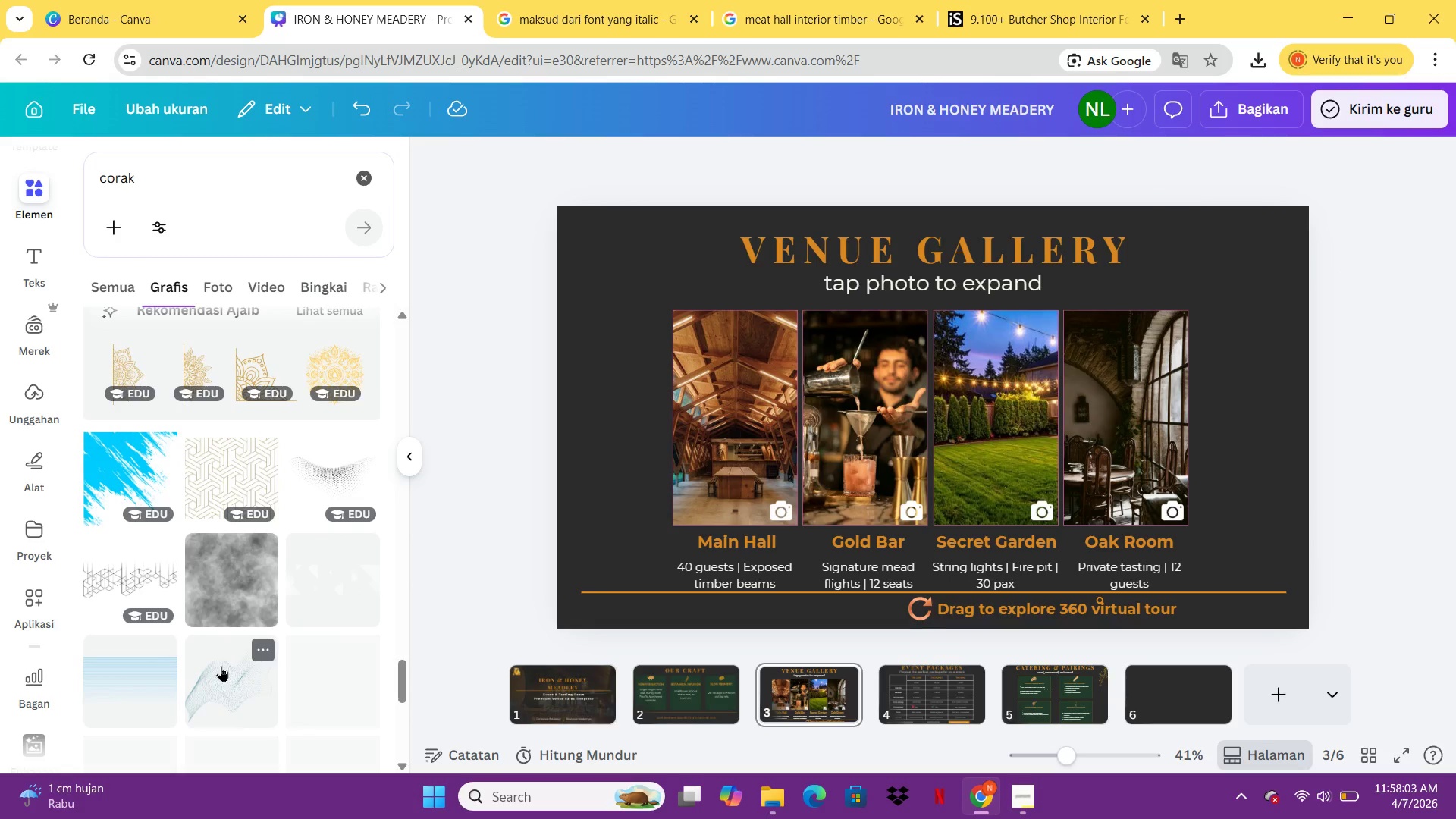 
left_click([131, 573])
 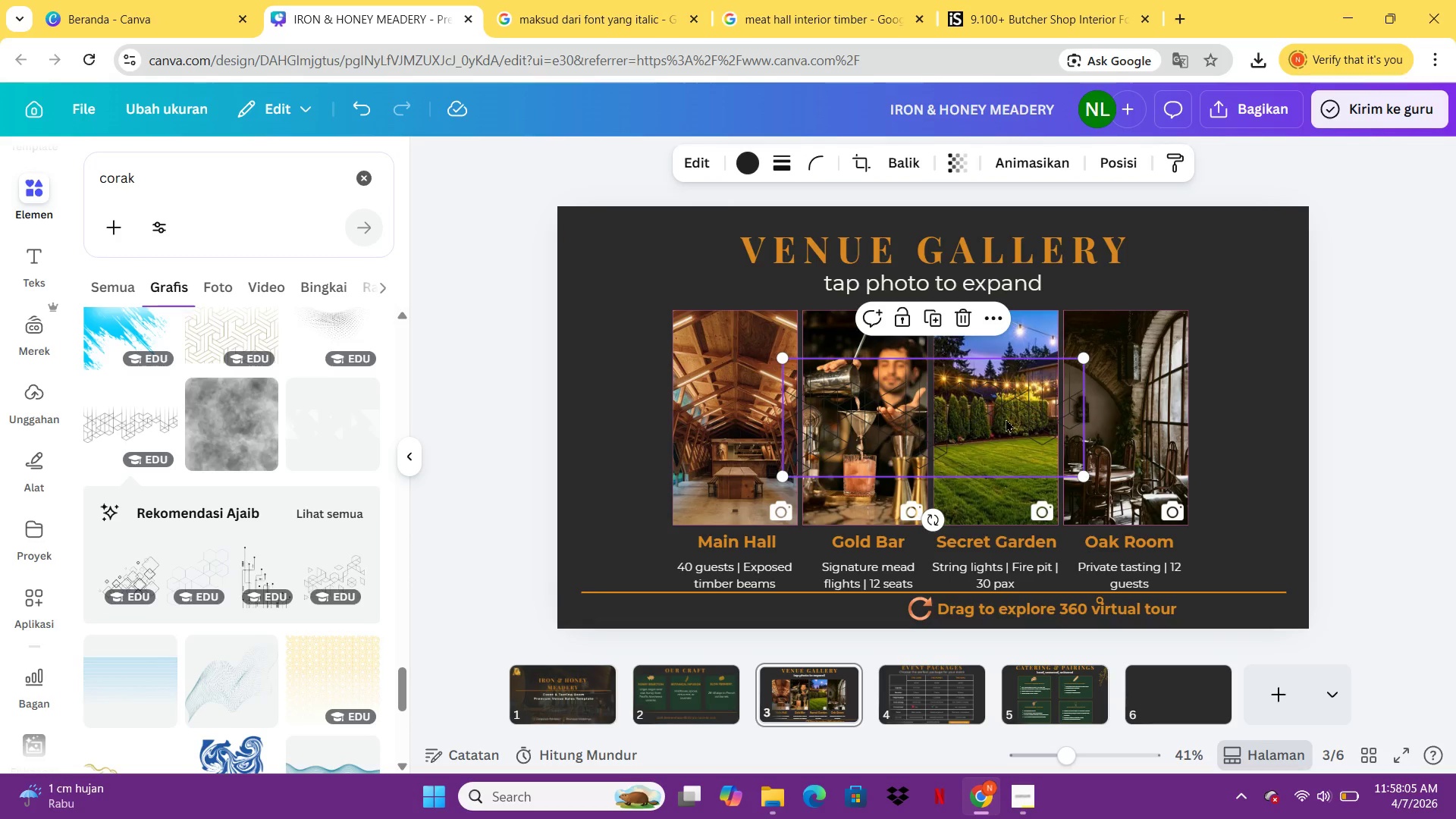 
left_click_drag(start_coordinate=[940, 451], to_coordinate=[1164, 299])
 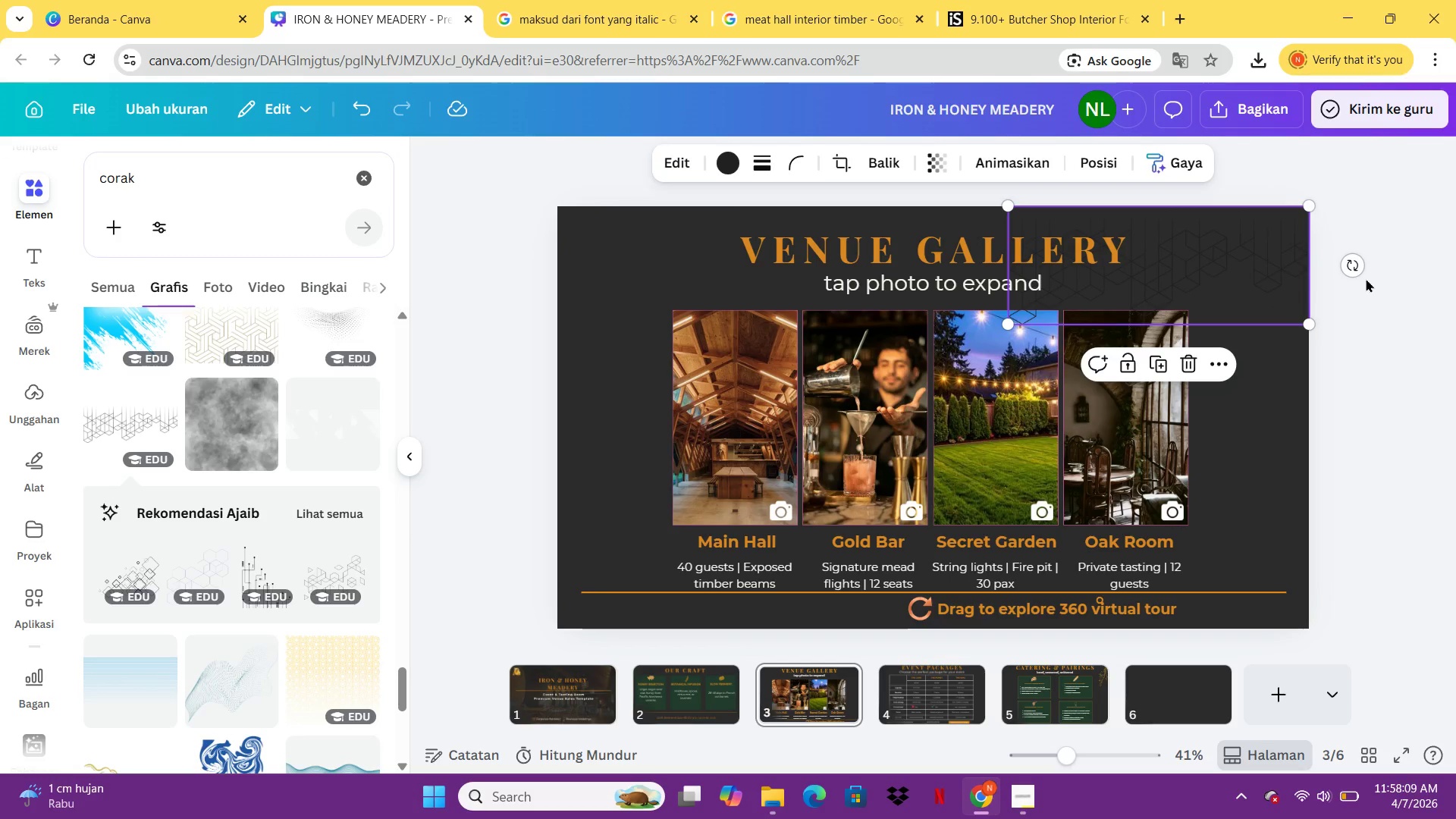 
left_click_drag(start_coordinate=[1360, 267], to_coordinate=[1162, 486])
 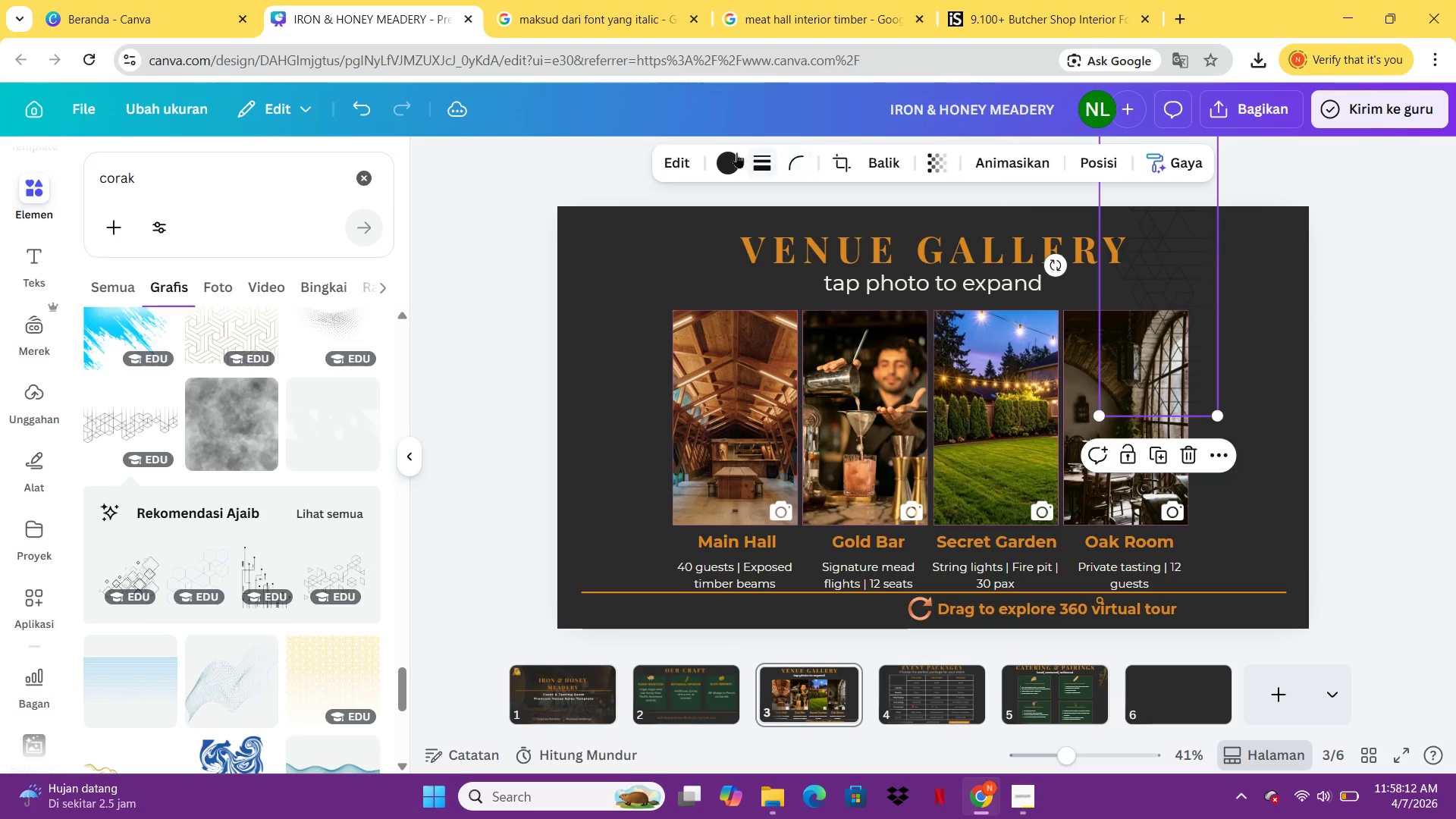 
left_click([726, 151])
 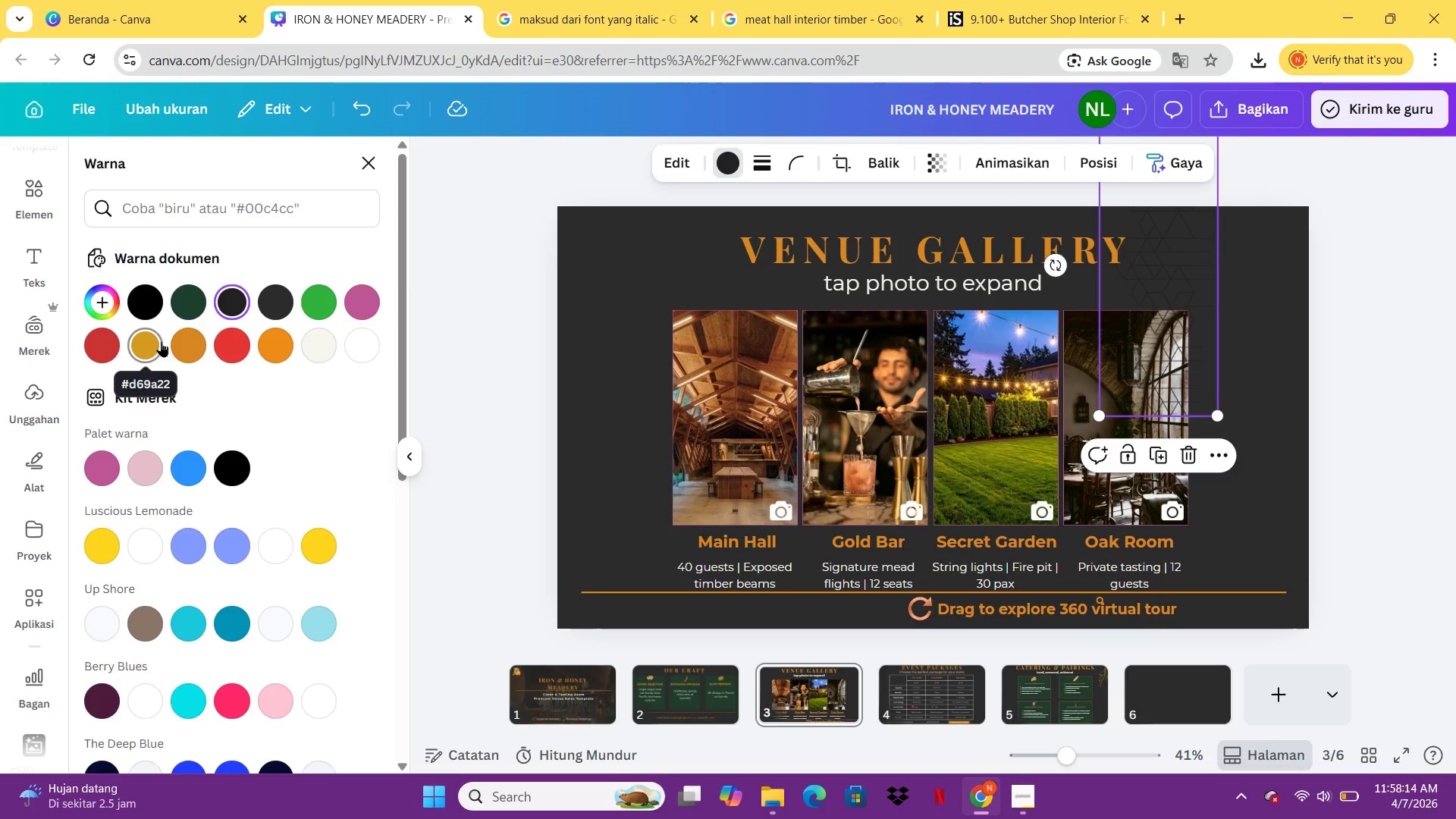 
left_click([195, 349])
 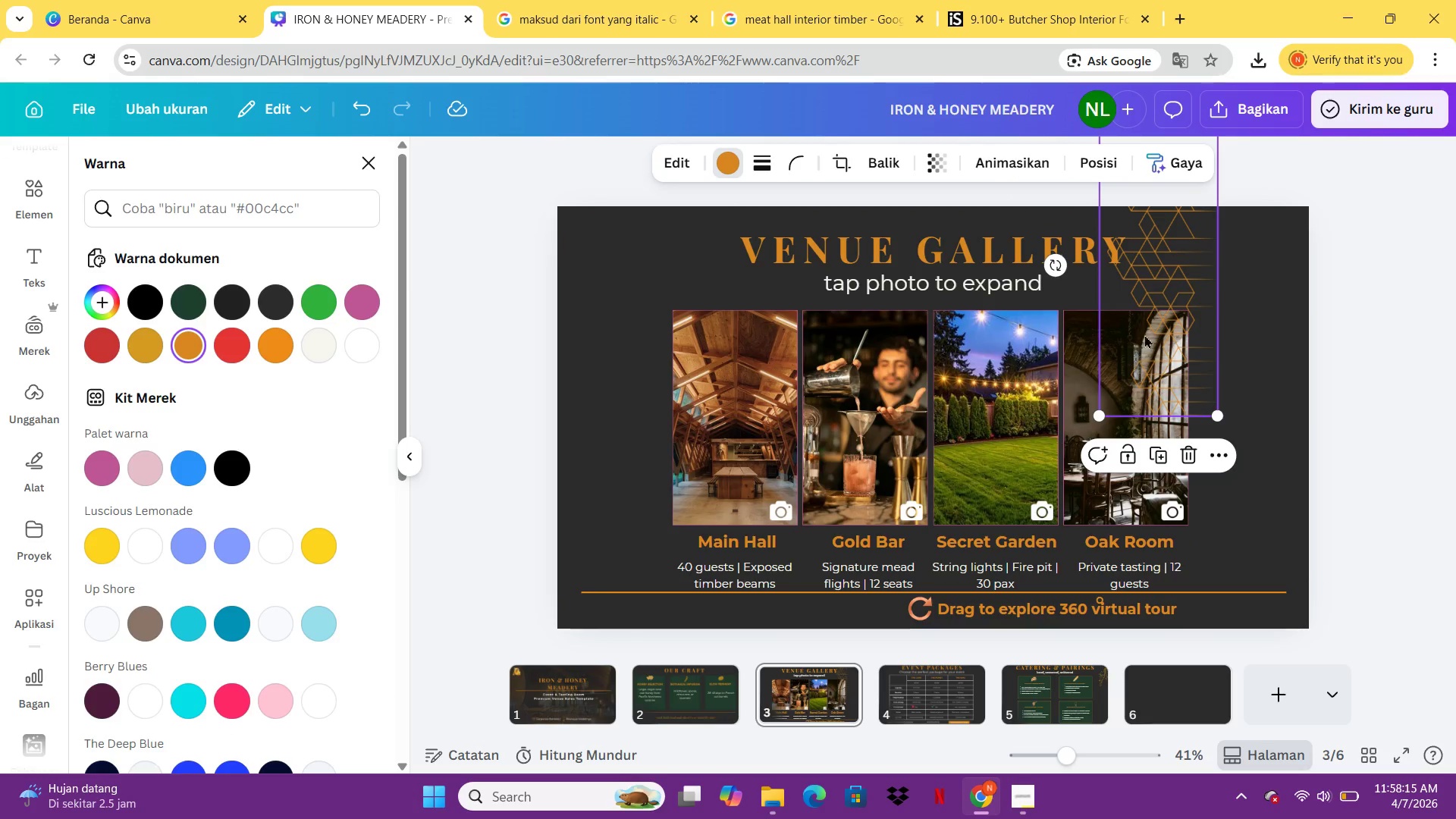 
left_click_drag(start_coordinate=[1169, 275], to_coordinate=[1276, 368])
 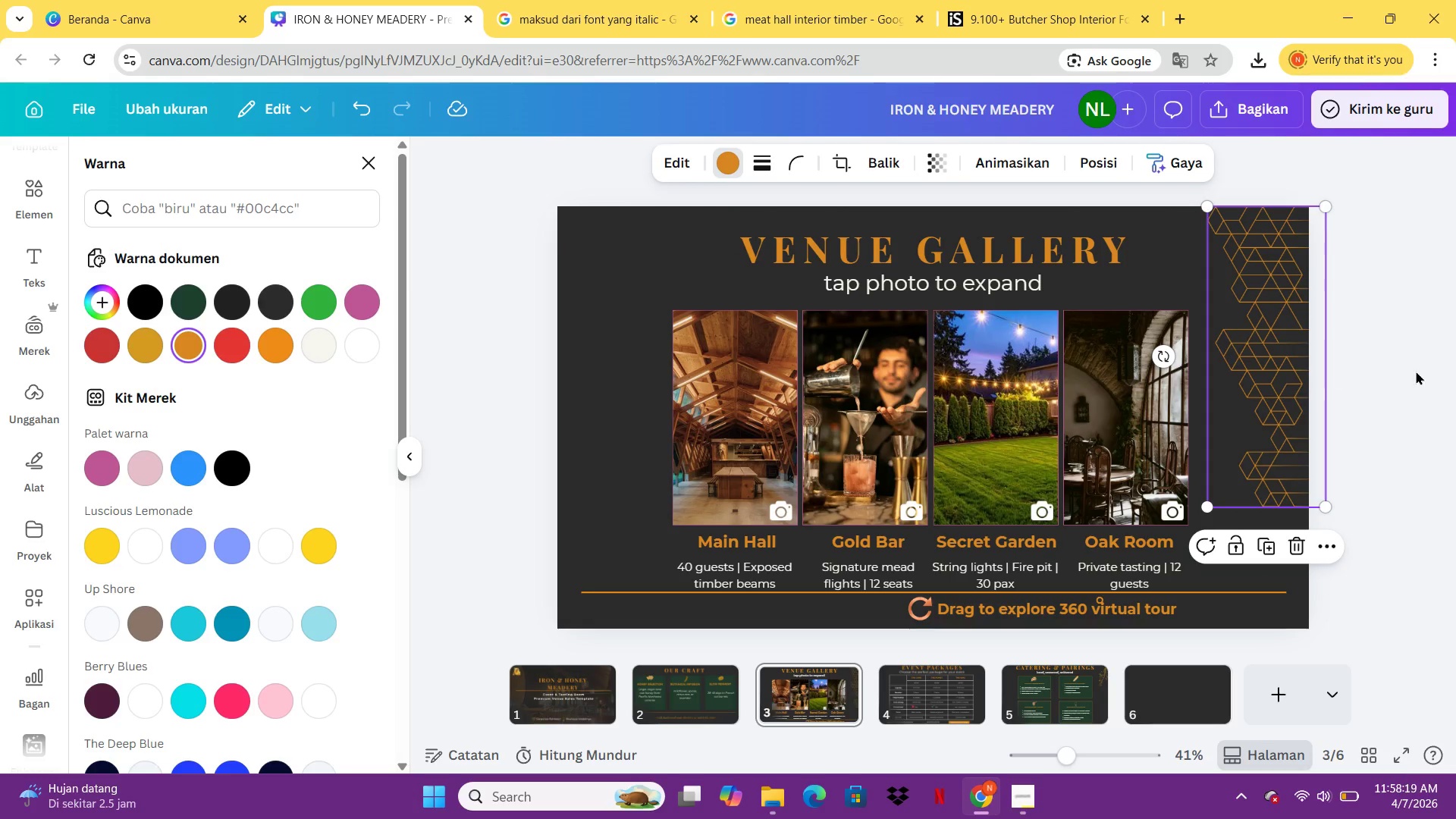 
left_click([1419, 371])
 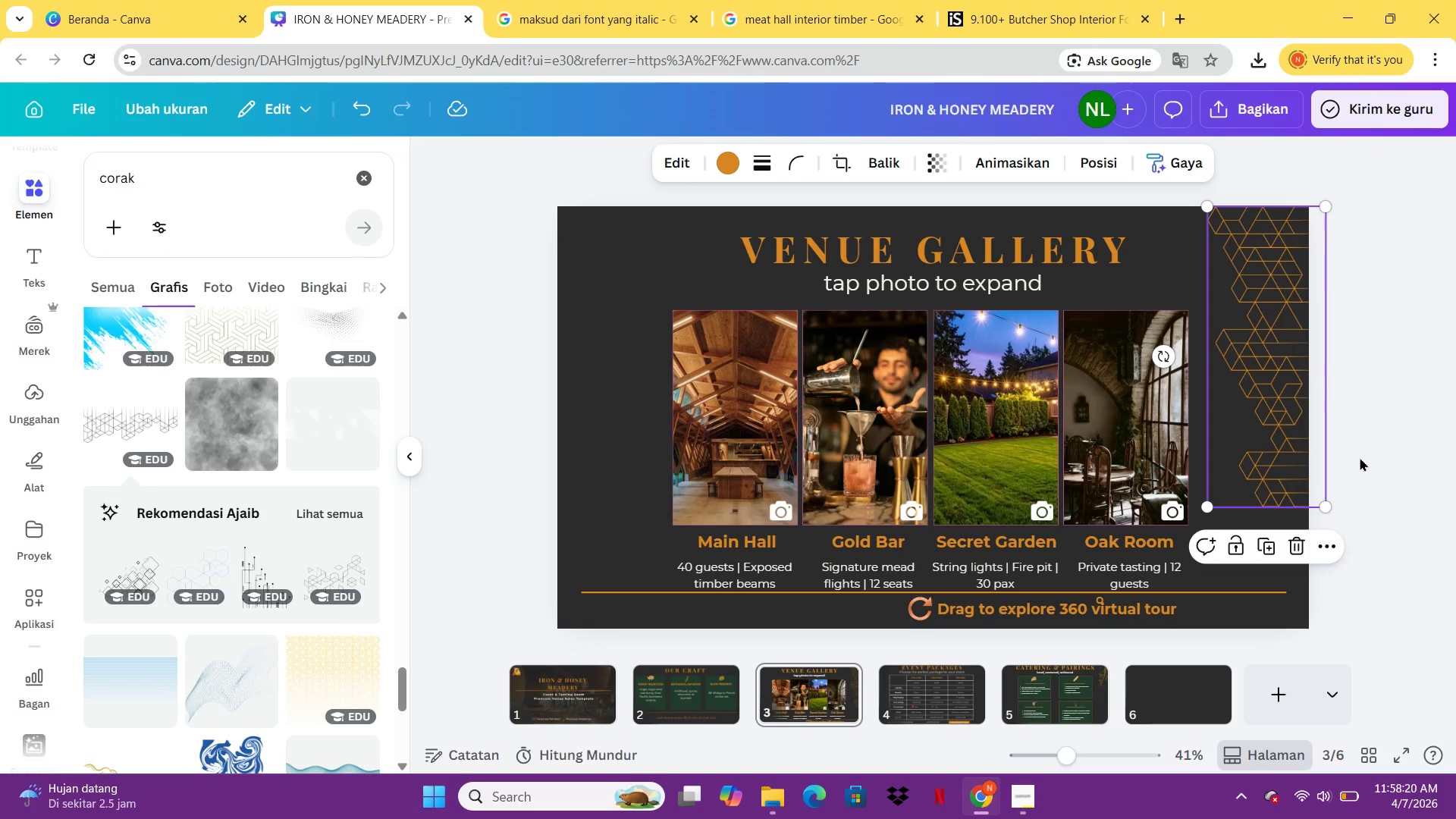 
left_click([1360, 558])
 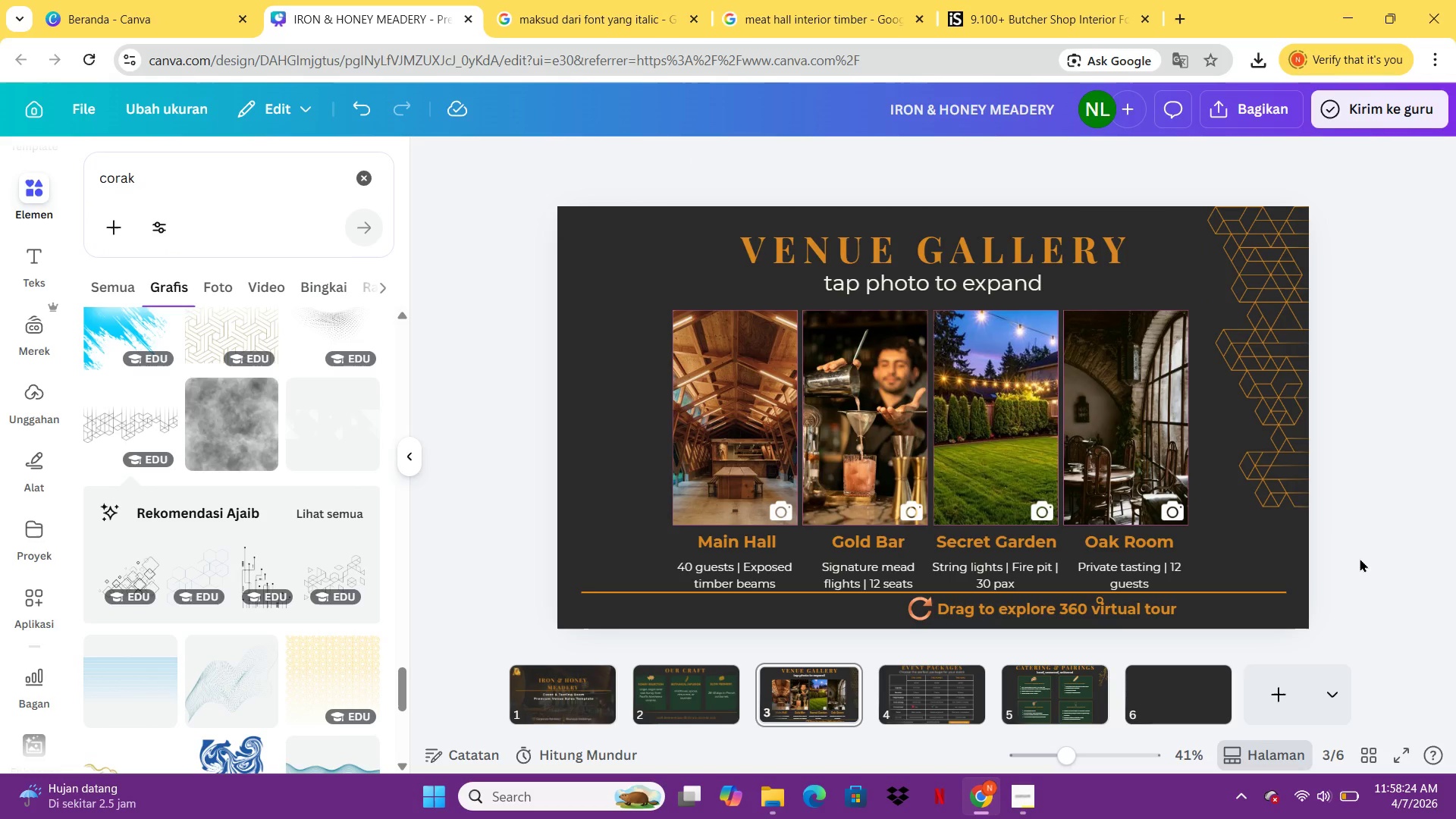 
left_click([653, 704])
 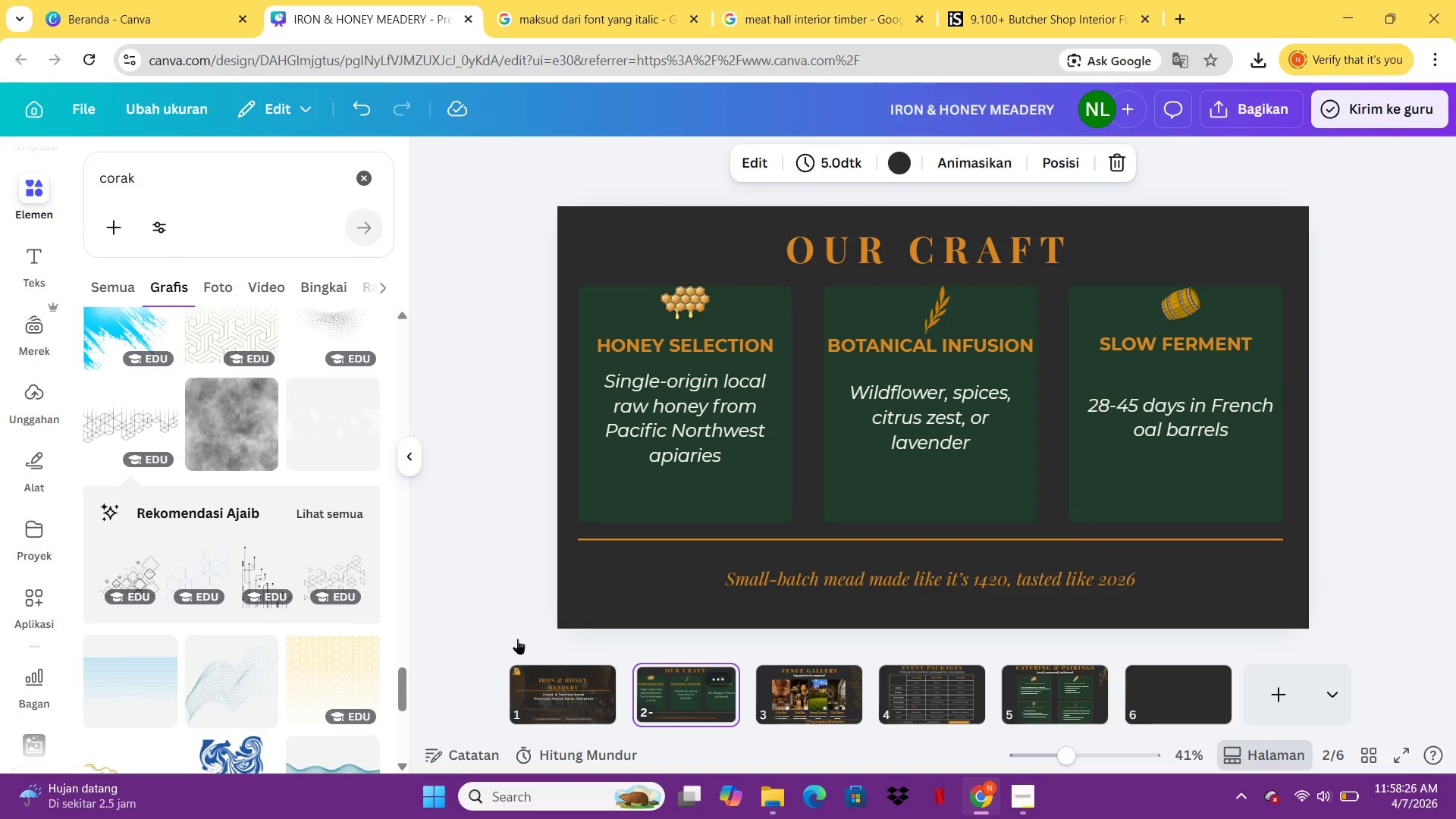 
mouse_move([268, 593])
 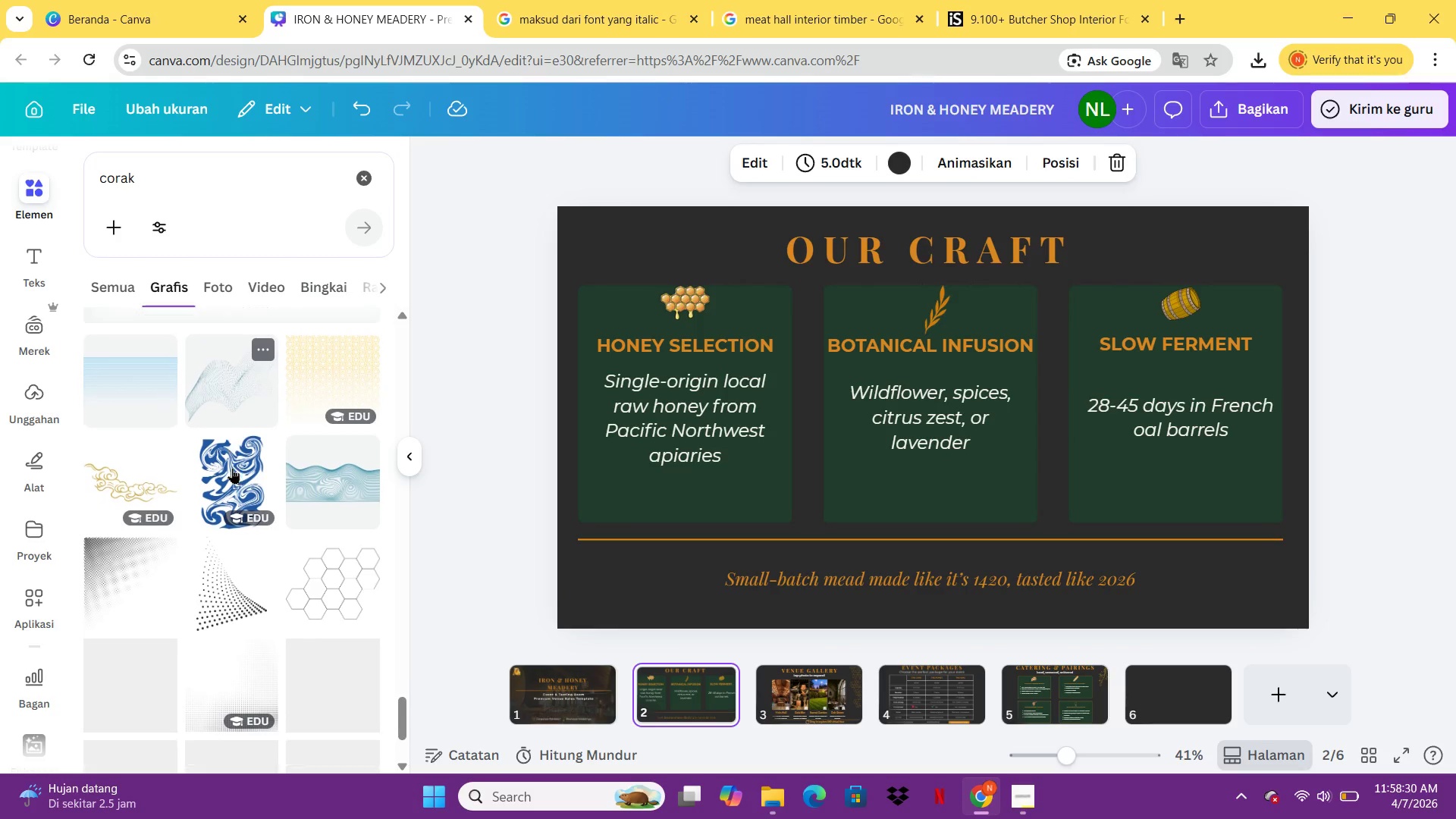 
mouse_move([312, 425])
 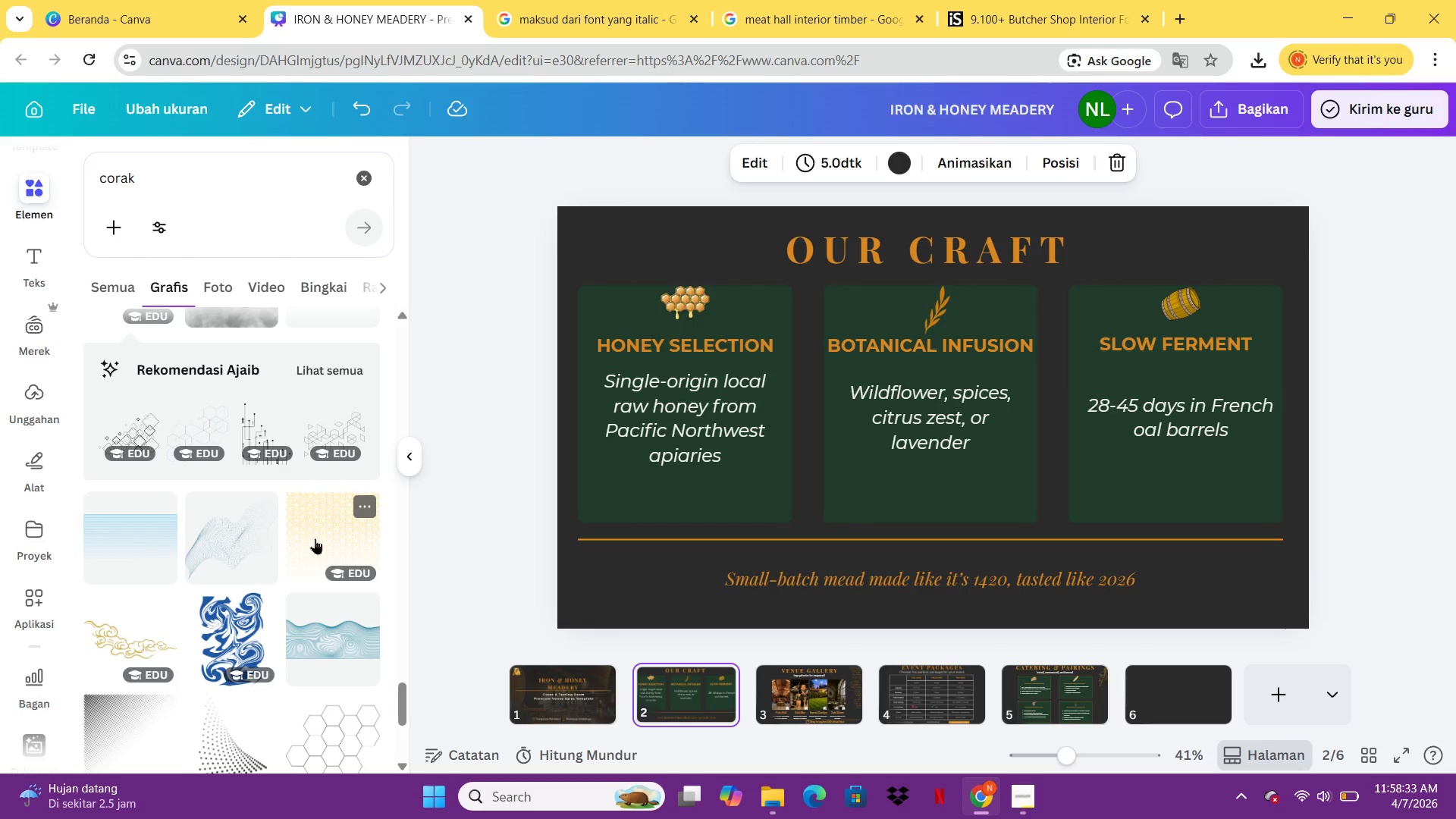 
left_click([315, 538])
 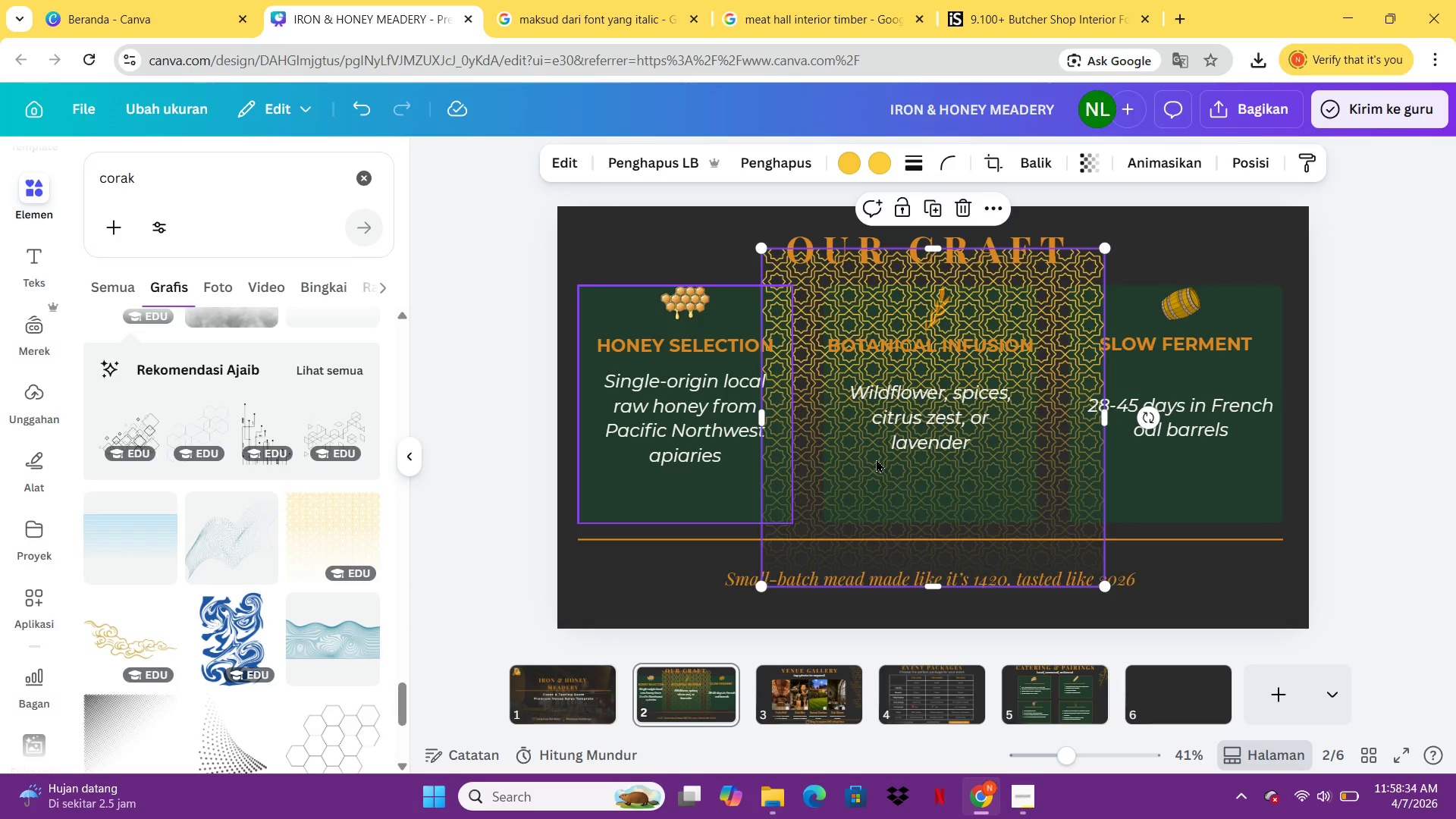 
left_click_drag(start_coordinate=[877, 459], to_coordinate=[646, 417])
 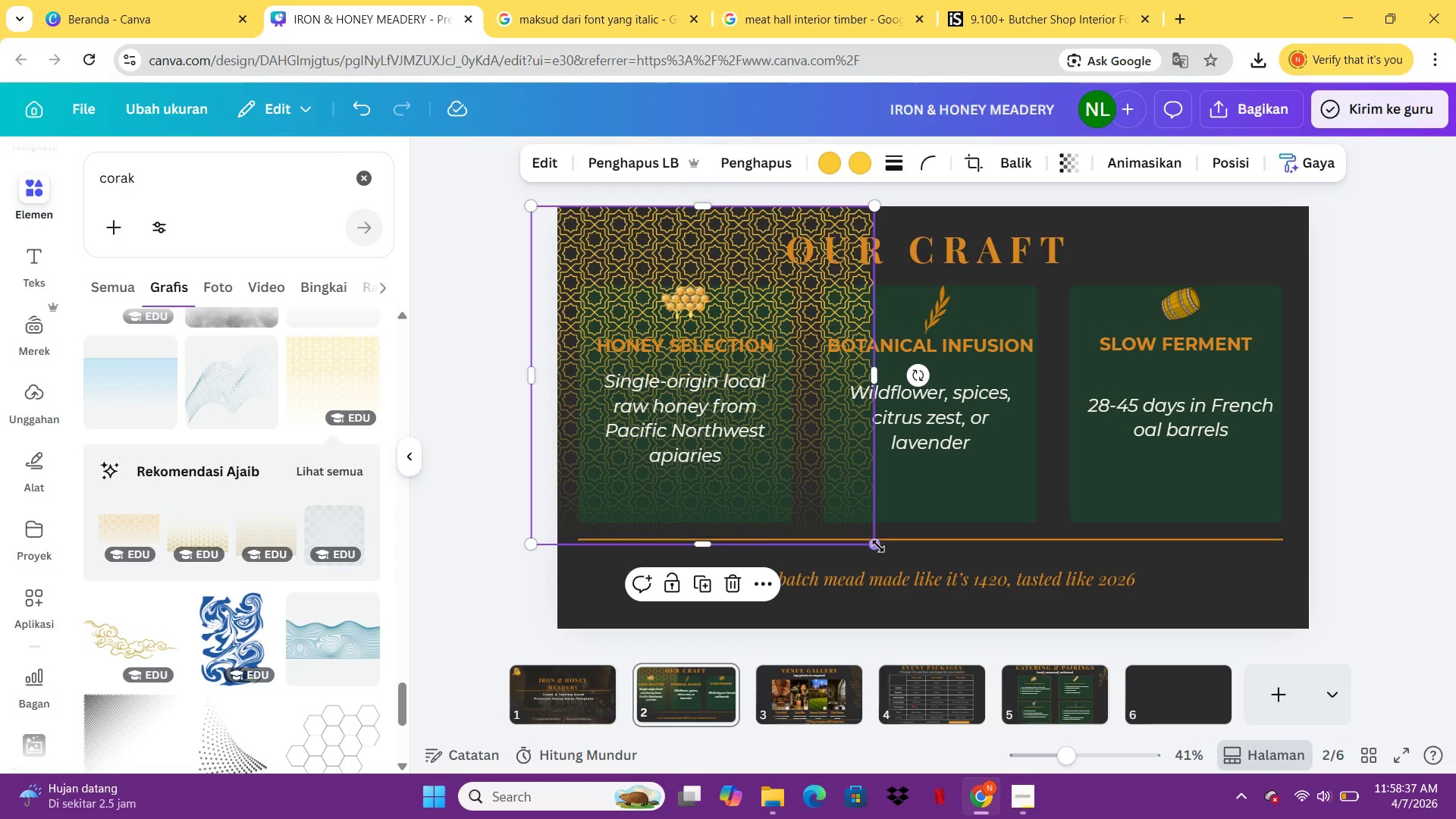 
left_click_drag(start_coordinate=[877, 546], to_coordinate=[1094, 654])
 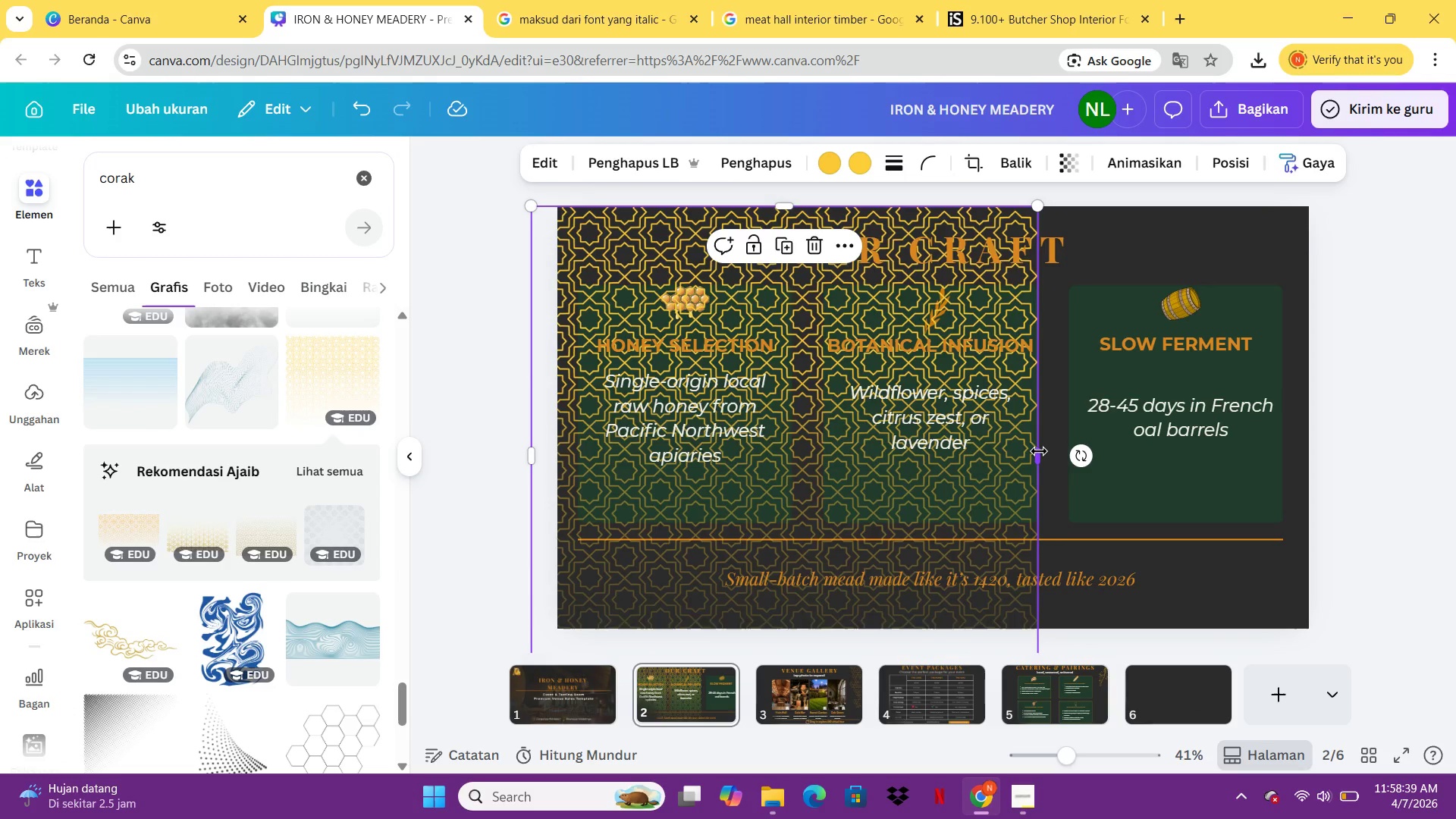 
left_click_drag(start_coordinate=[1039, 451], to_coordinate=[1342, 478])
 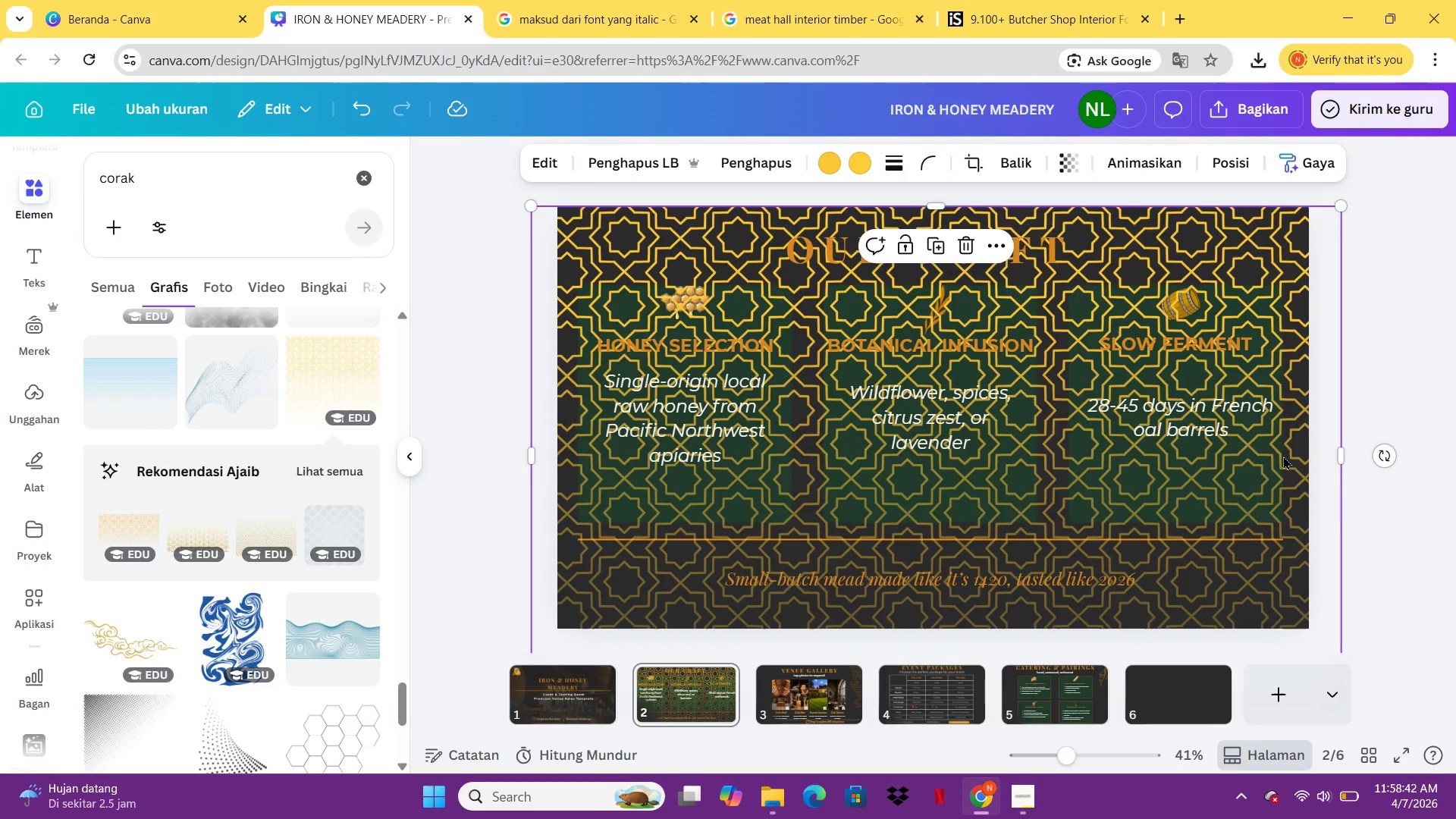 
right_click([1280, 456])
 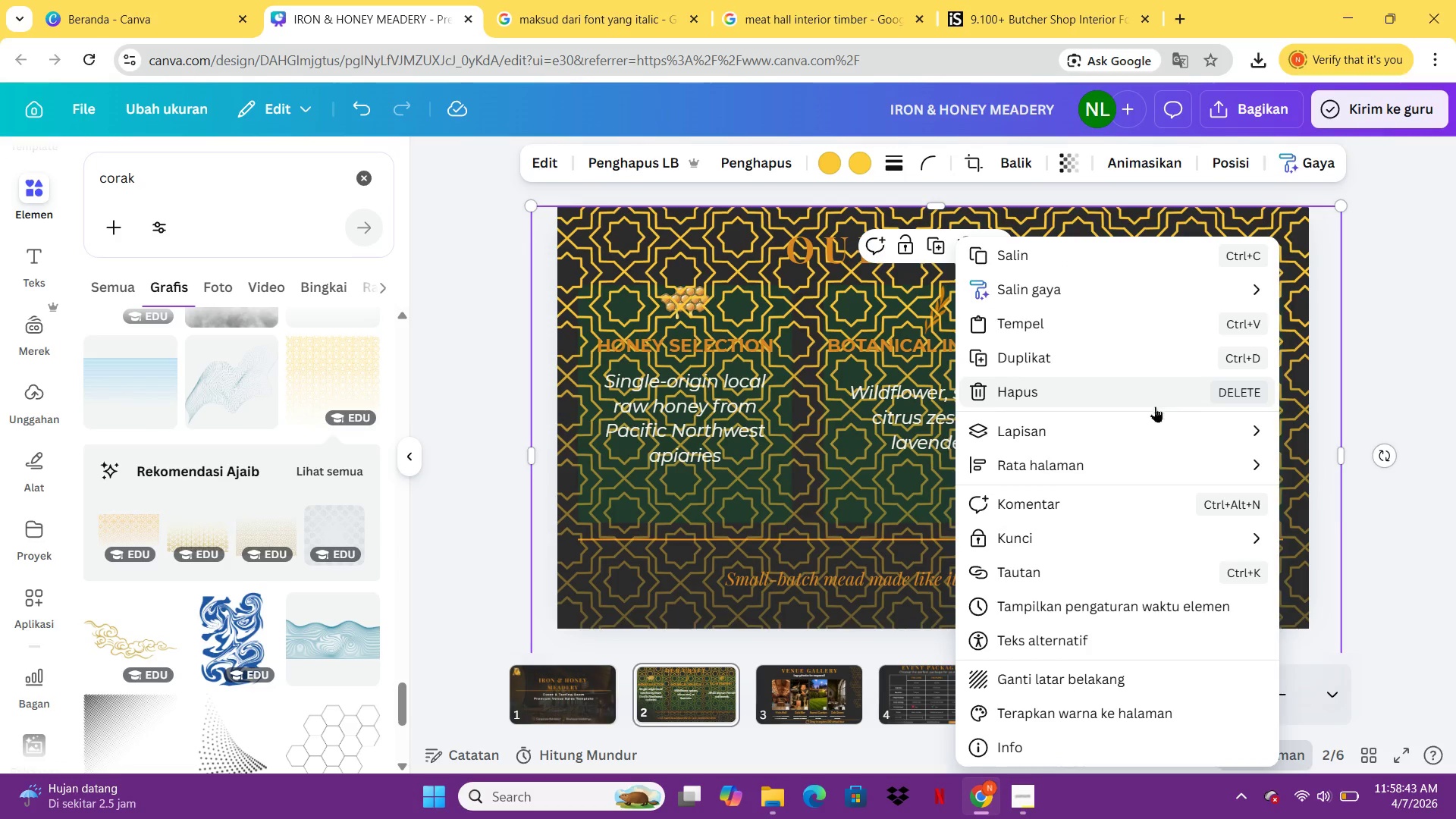 
left_click([1134, 425])
 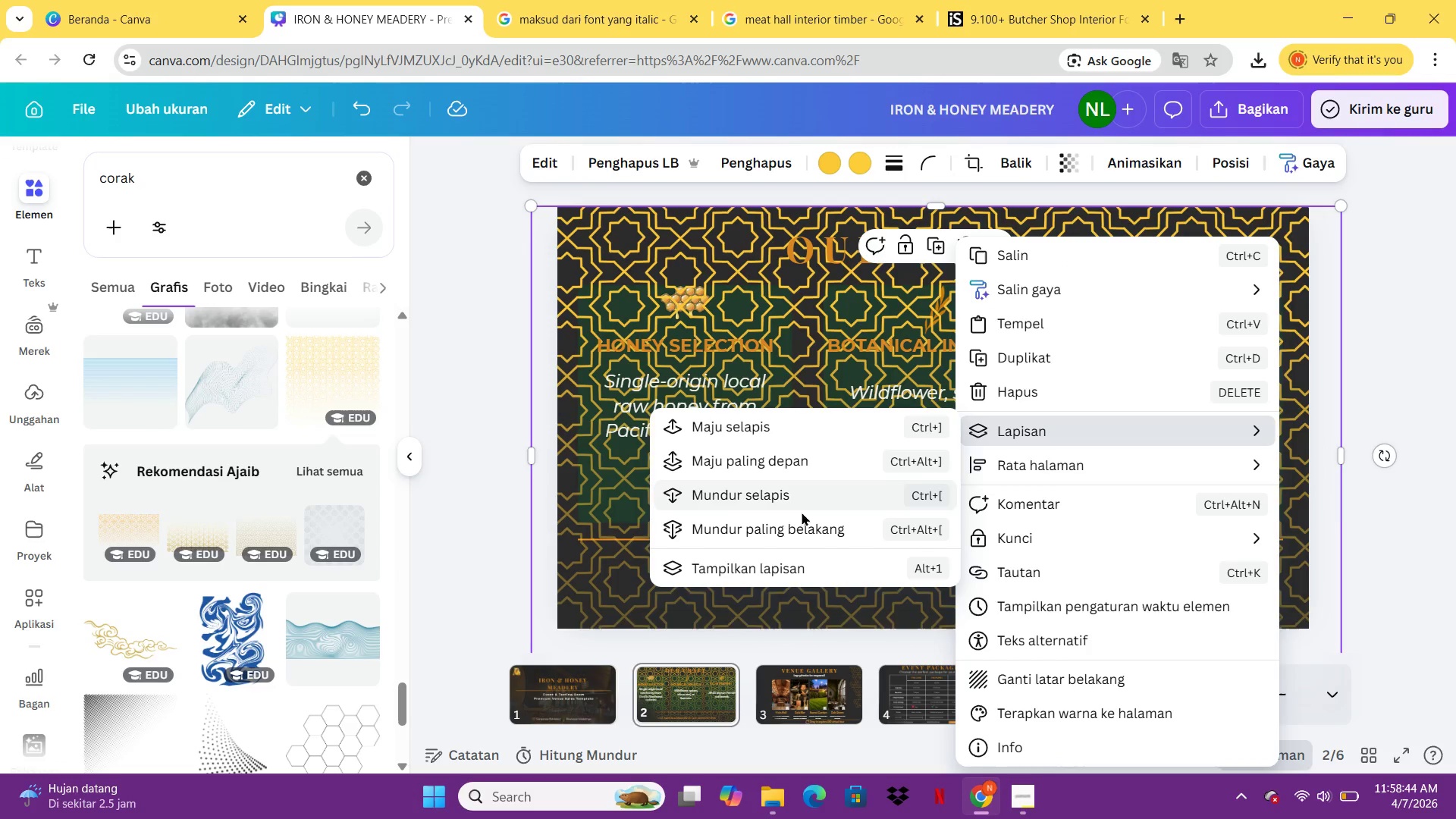 
left_click([790, 527])
 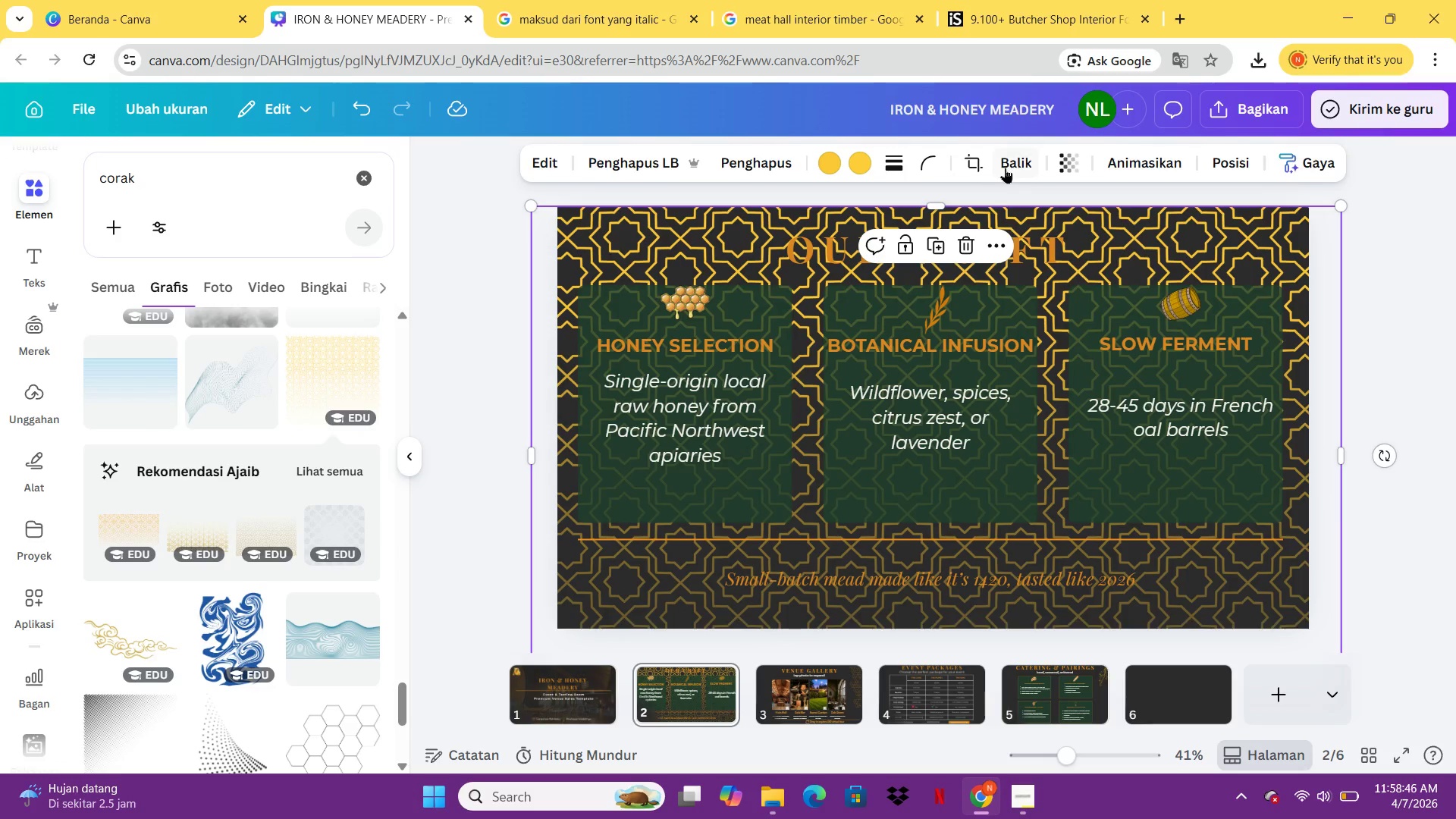 
left_click([1055, 156])
 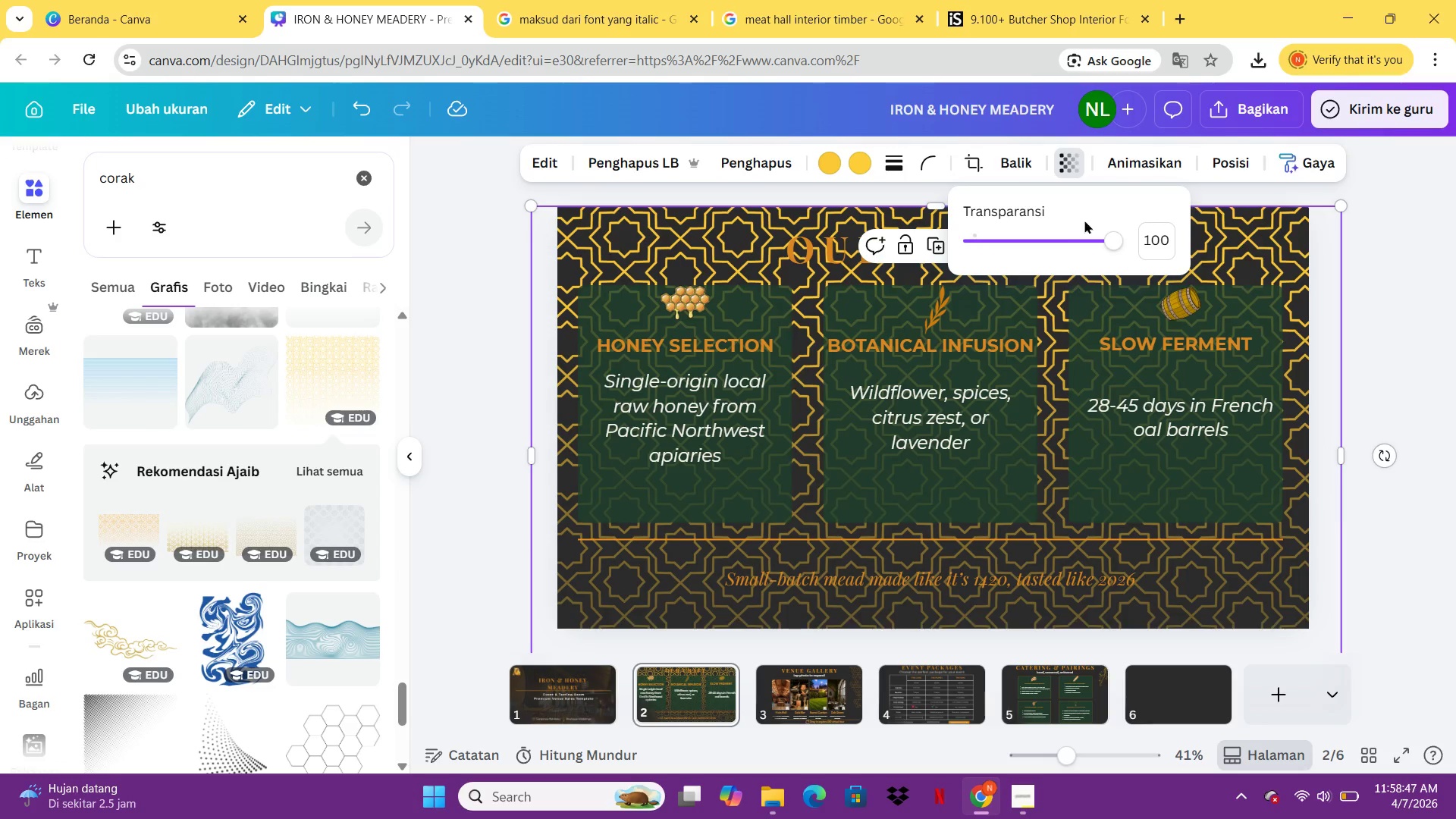 
left_click_drag(start_coordinate=[1088, 233], to_coordinate=[976, 234])
 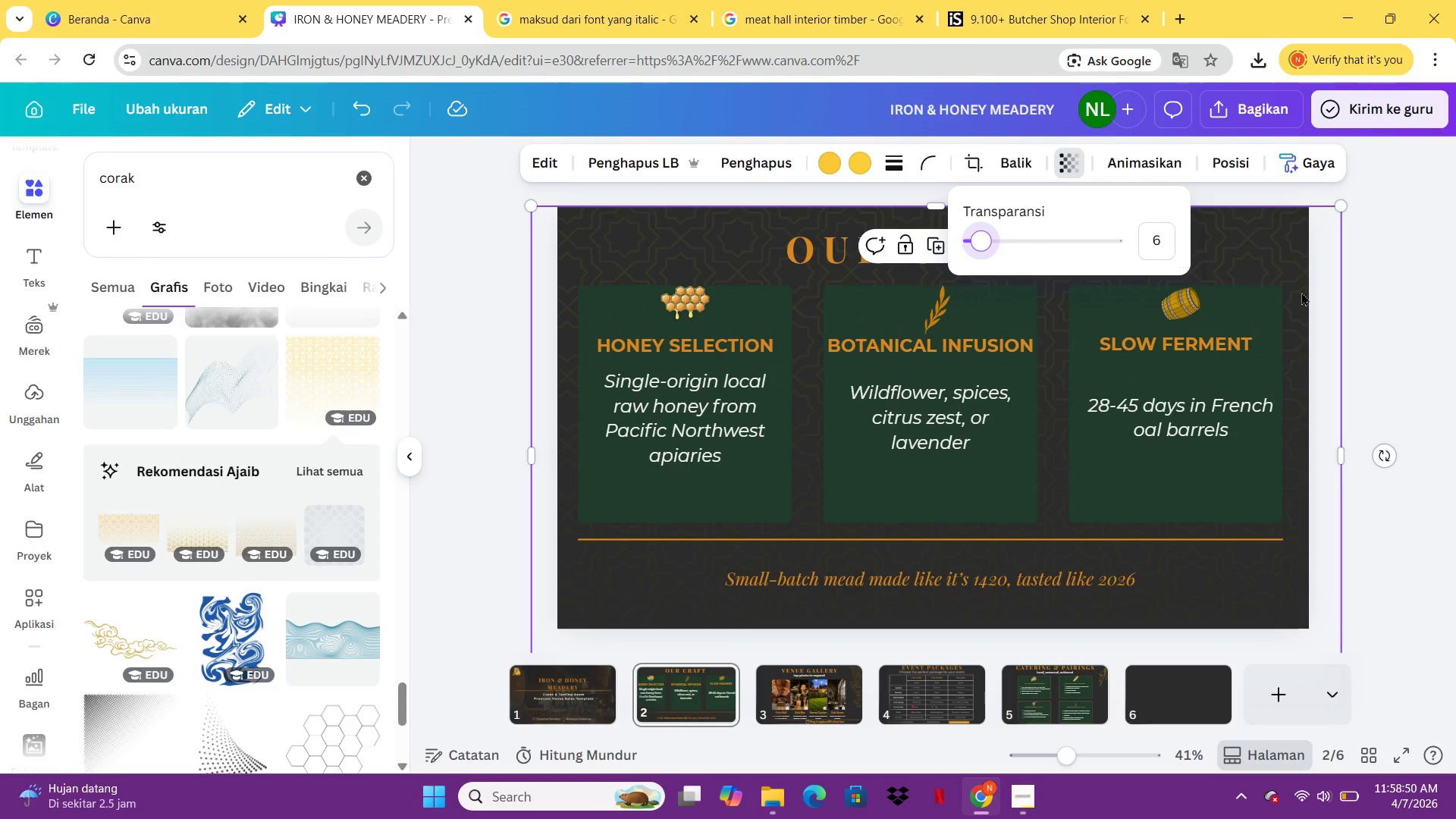 
left_click([1438, 326])
 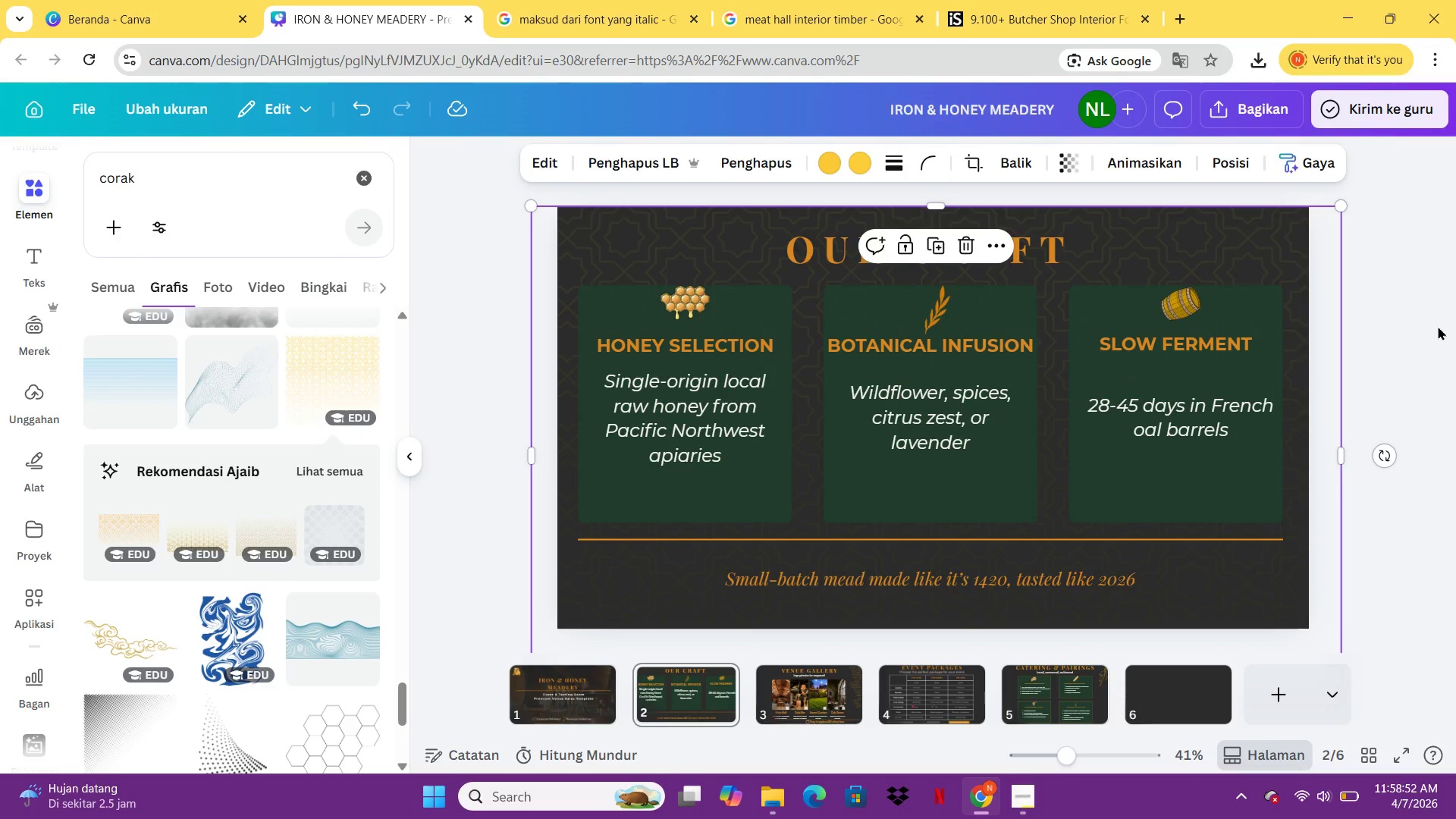 
left_click([1403, 328])
 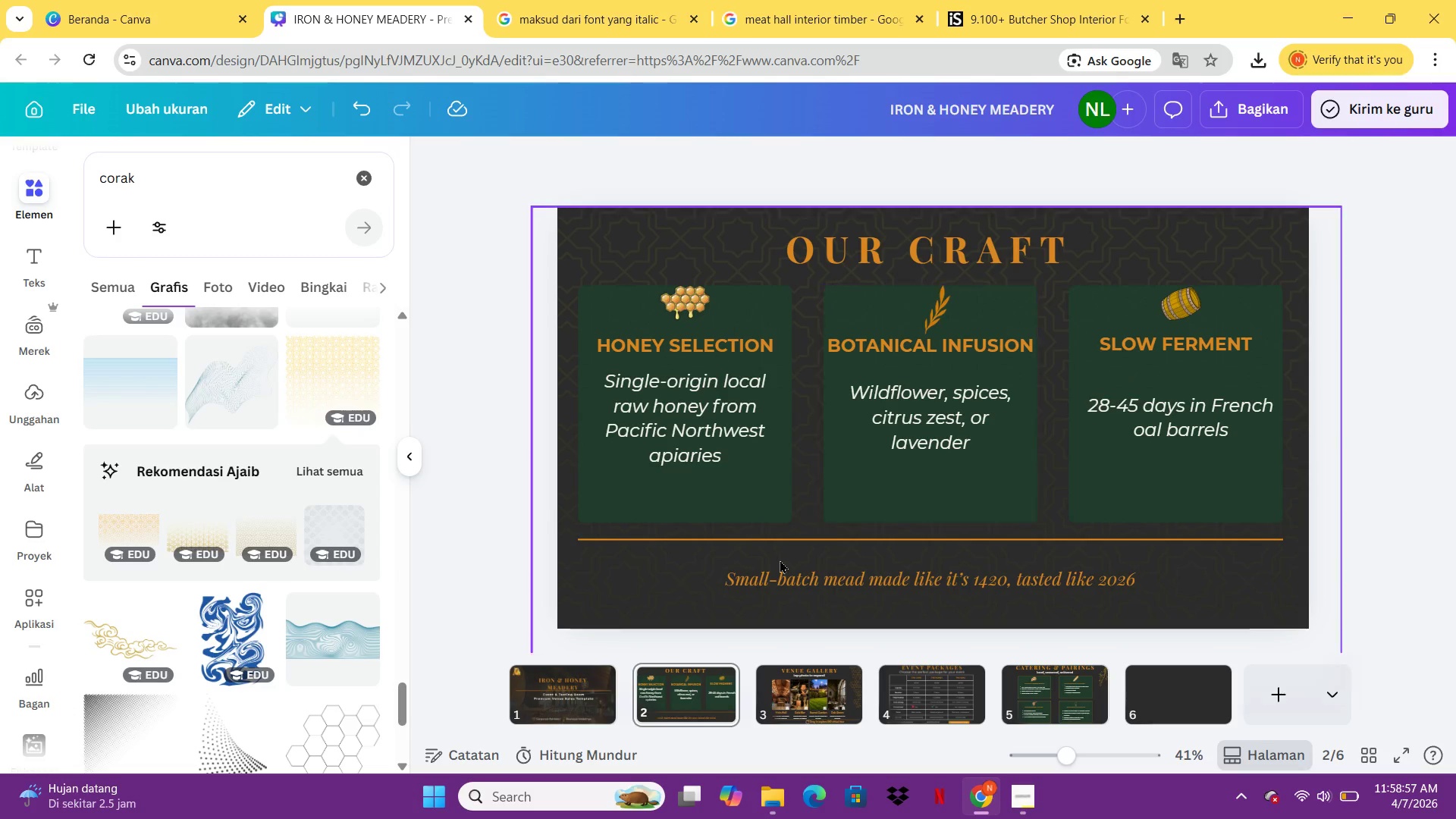 
wait(5.64)
 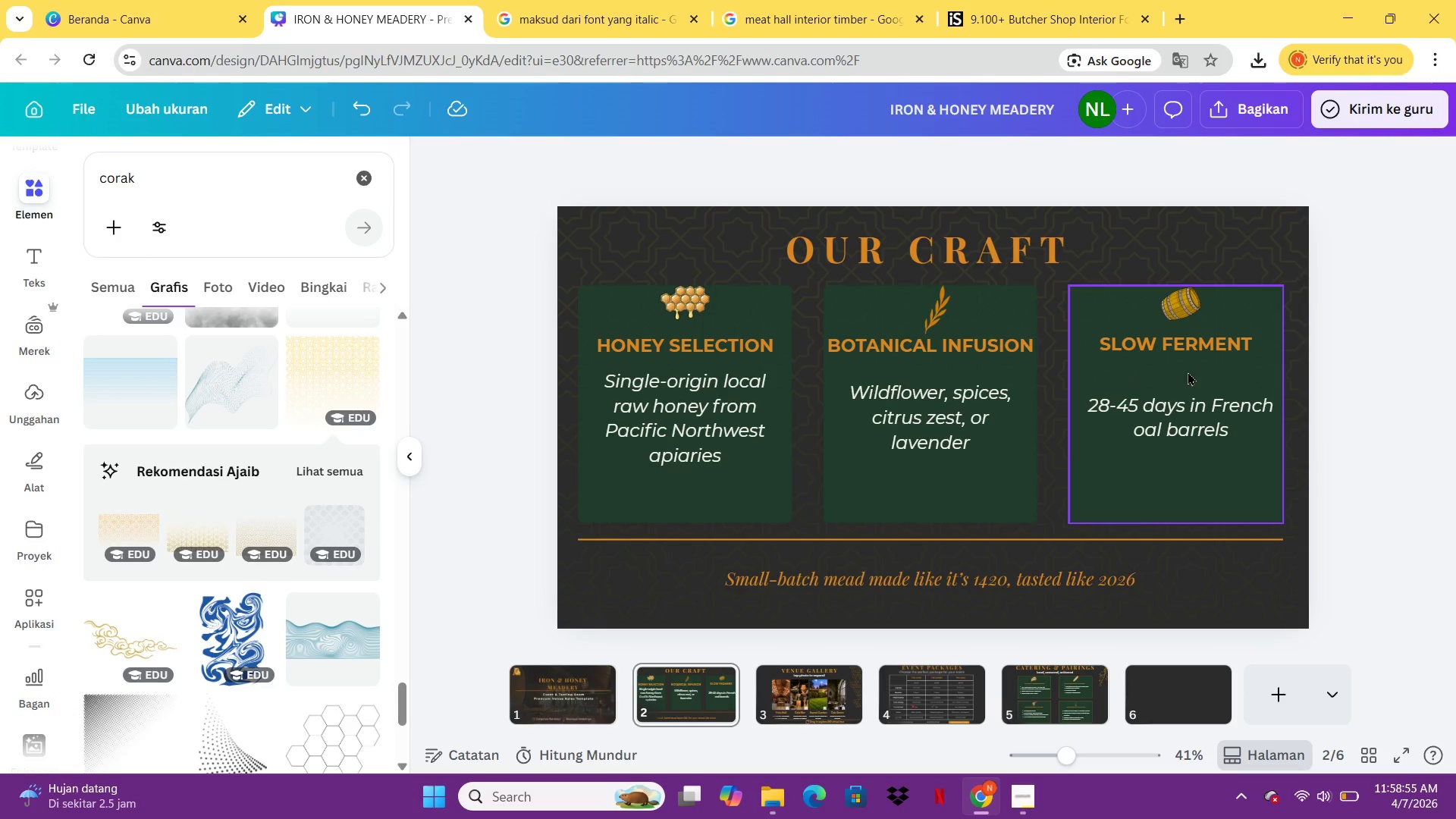 
left_click([659, 692])
 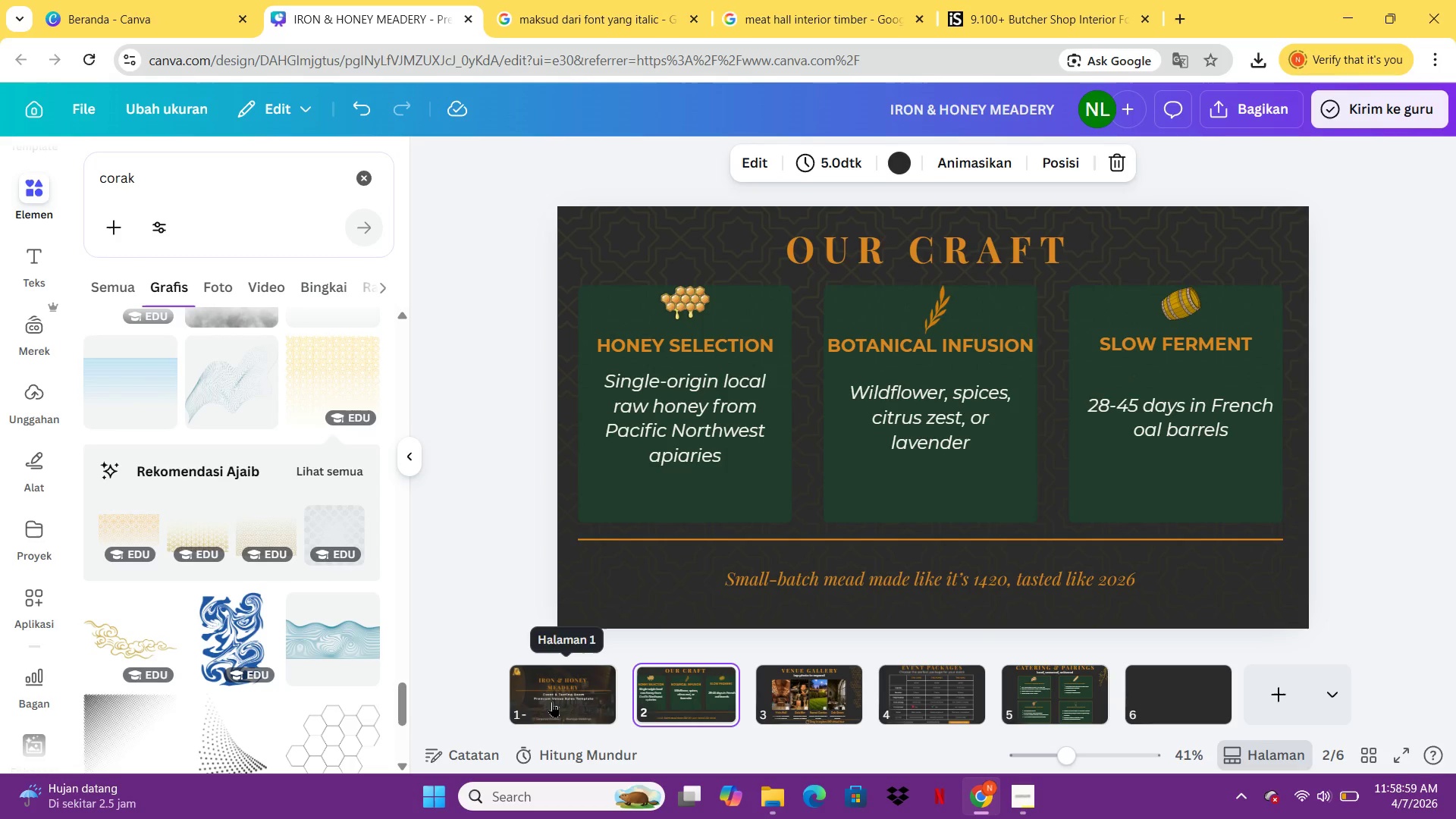 
left_click([551, 702])
 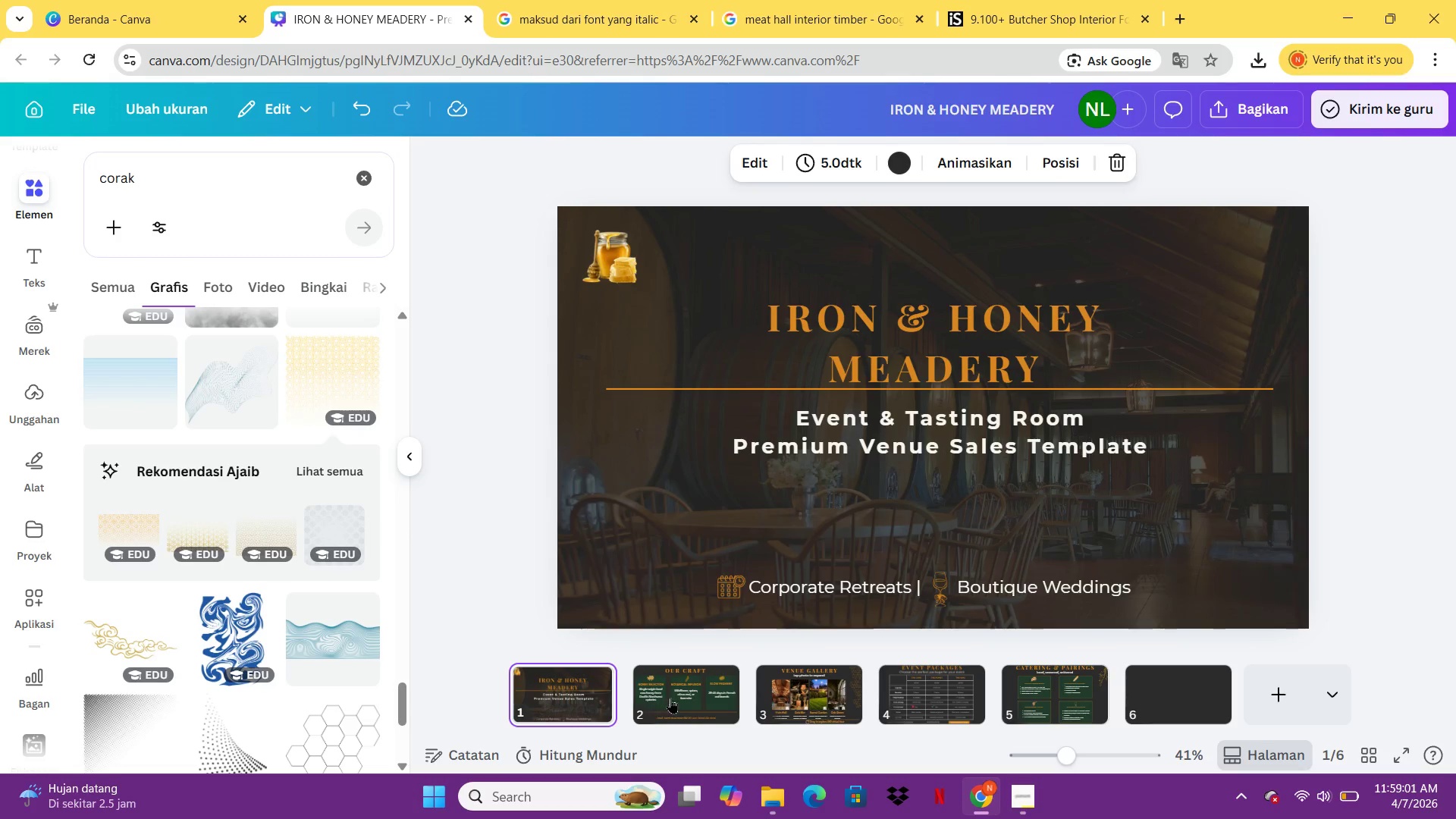 
left_click([685, 699])
 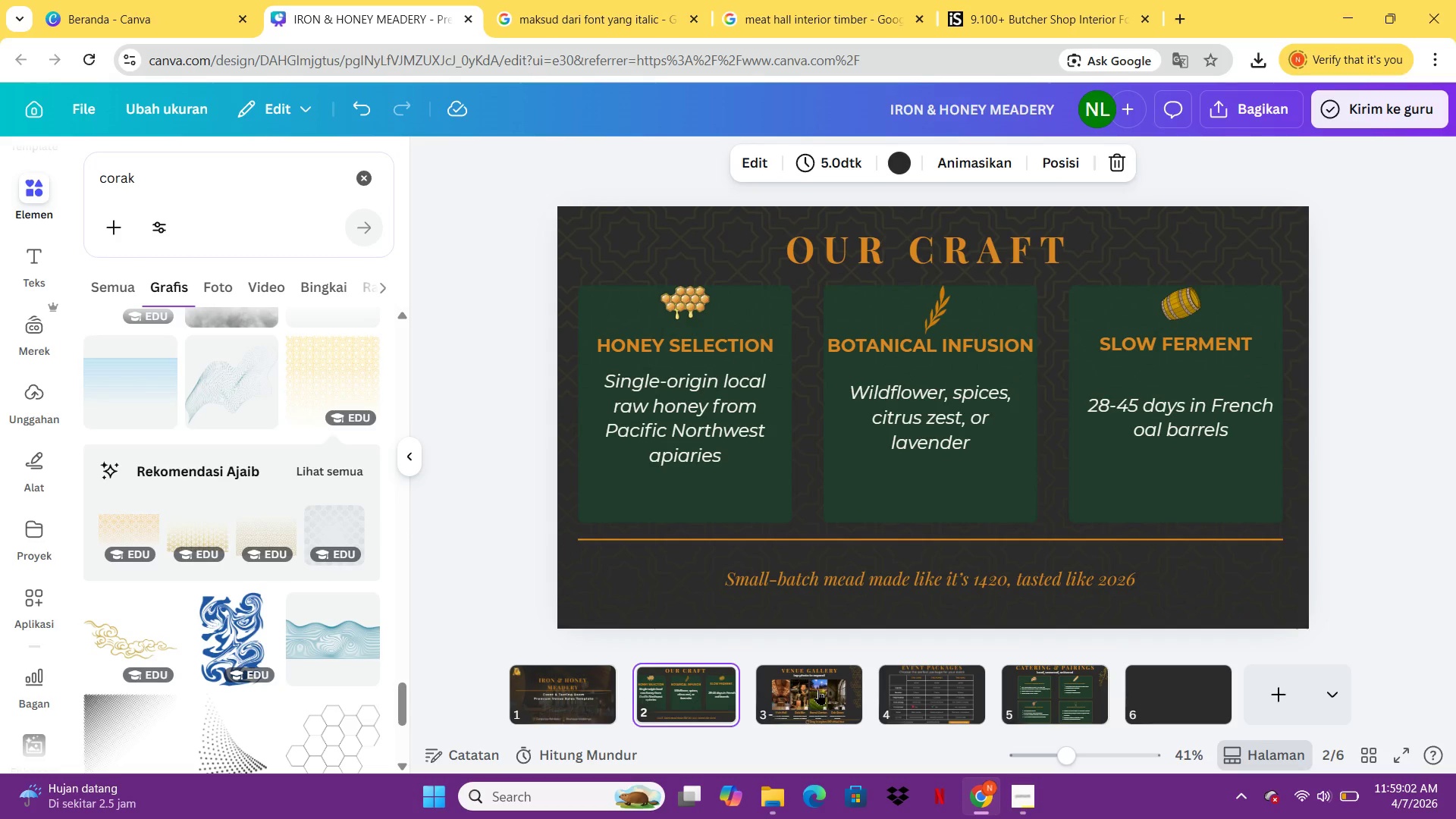 
left_click([820, 689])
 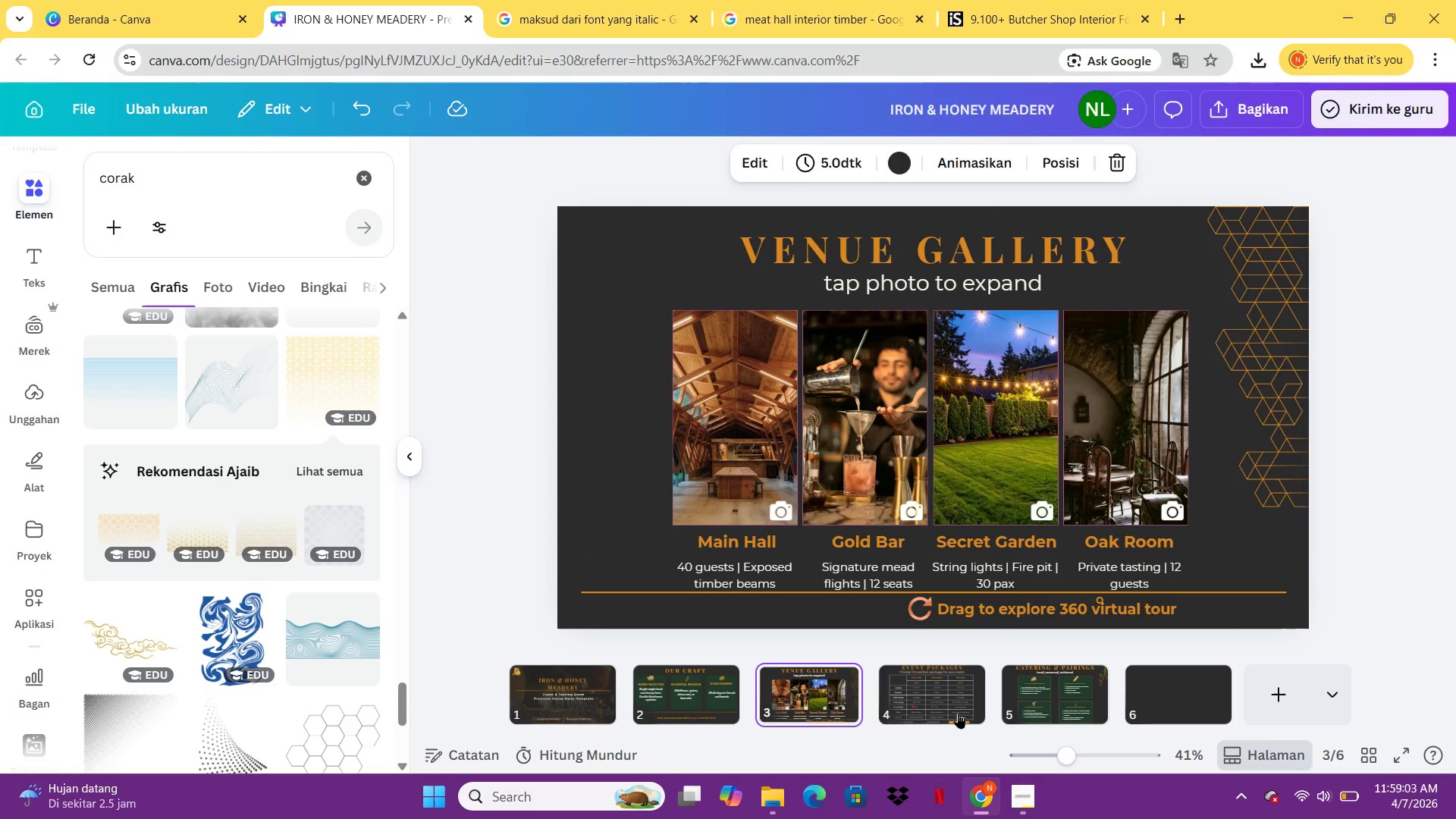 
left_click([954, 713])
 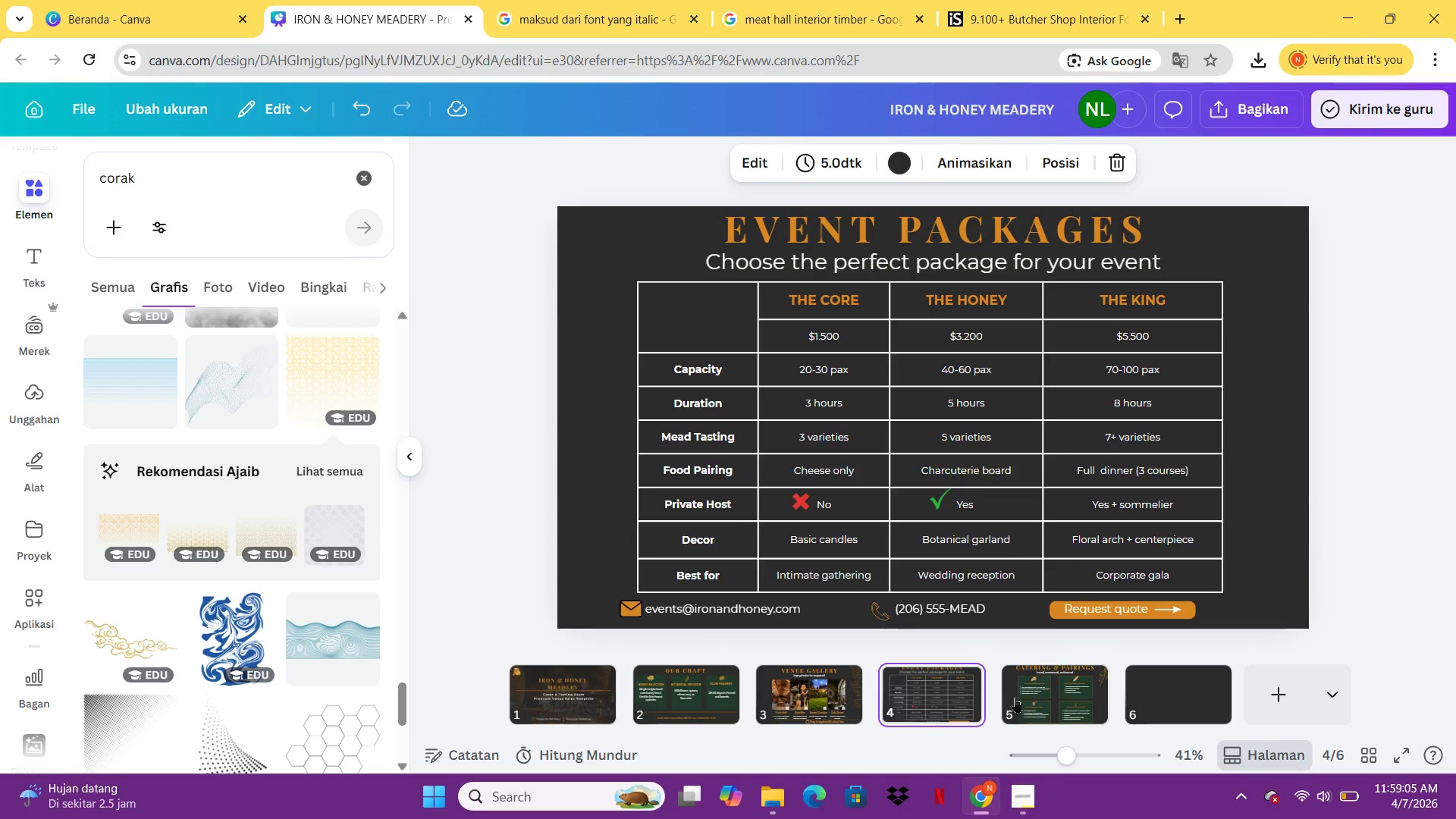 
left_click([1021, 693])
 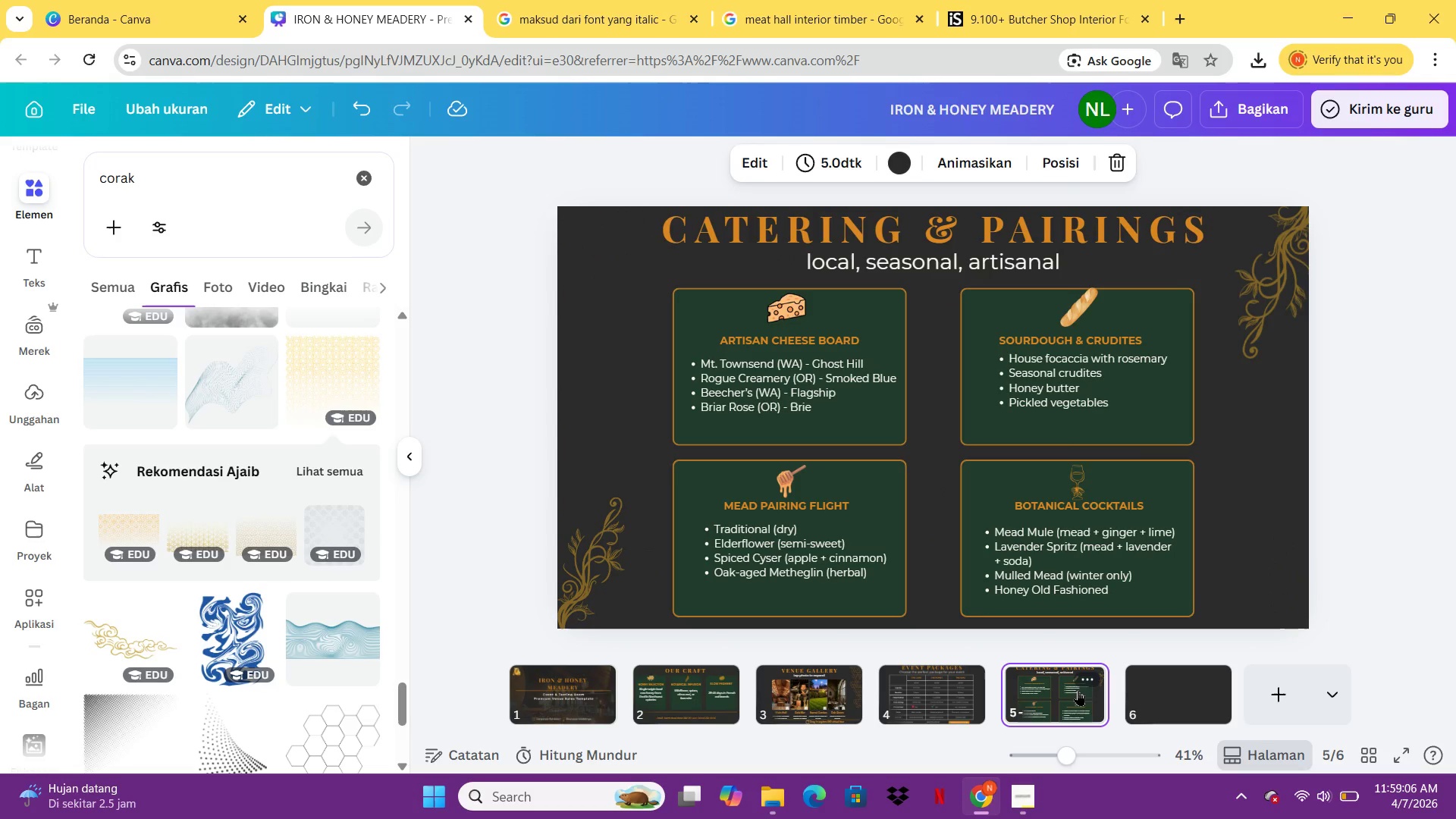 
mouse_move([1109, 661])
 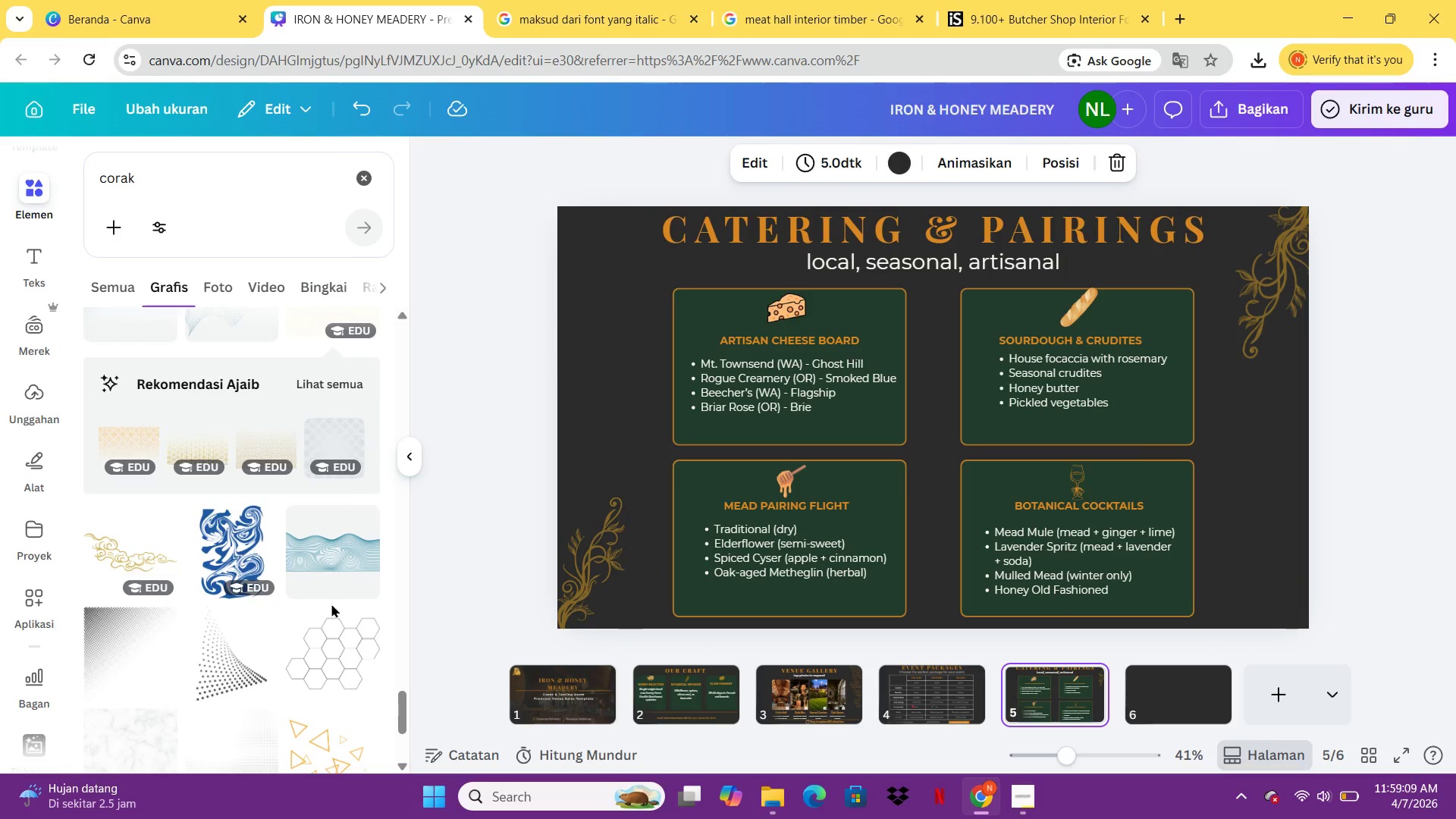 
left_click([229, 535])
 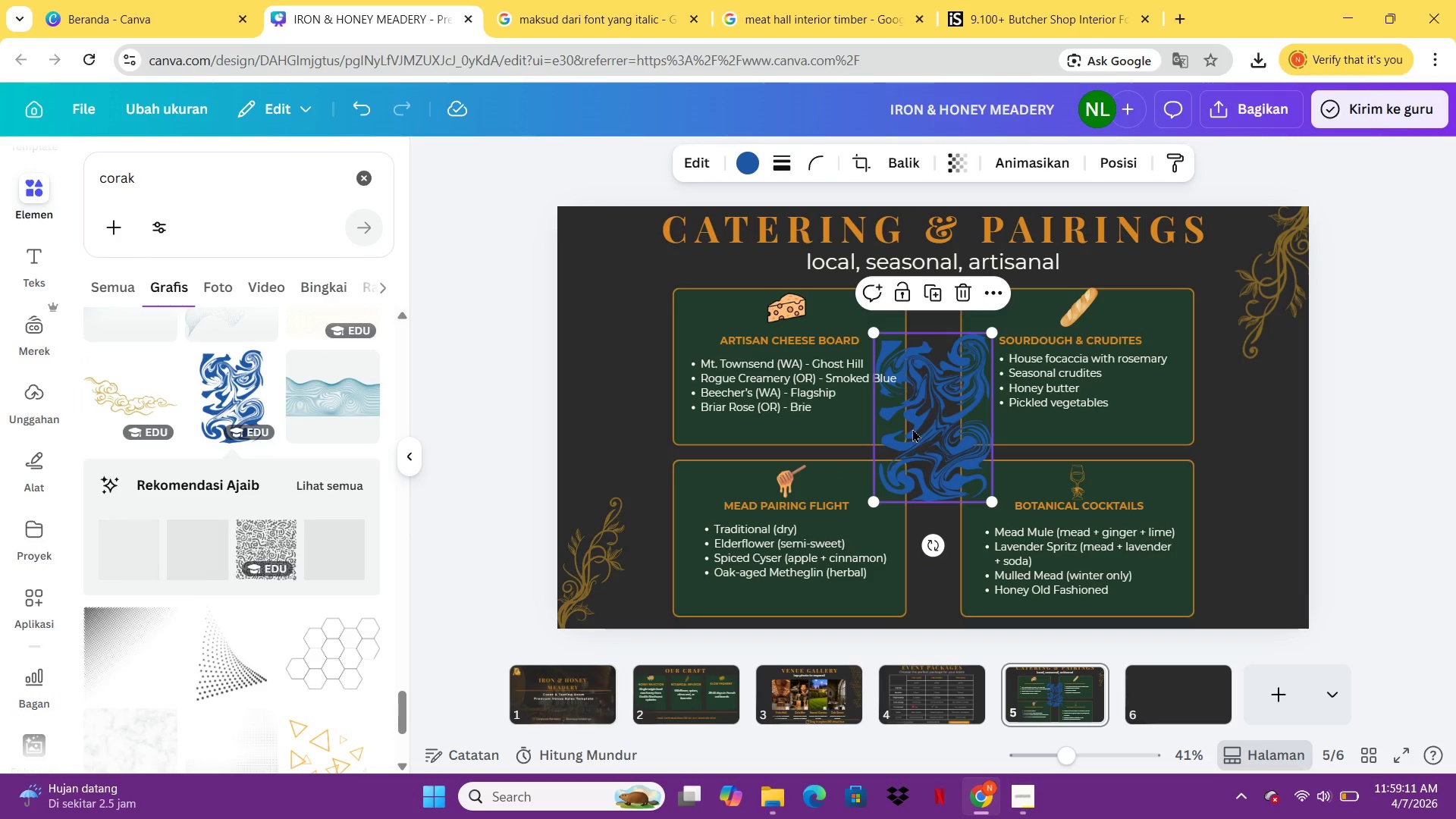 
left_click_drag(start_coordinate=[924, 429], to_coordinate=[489, 312])
 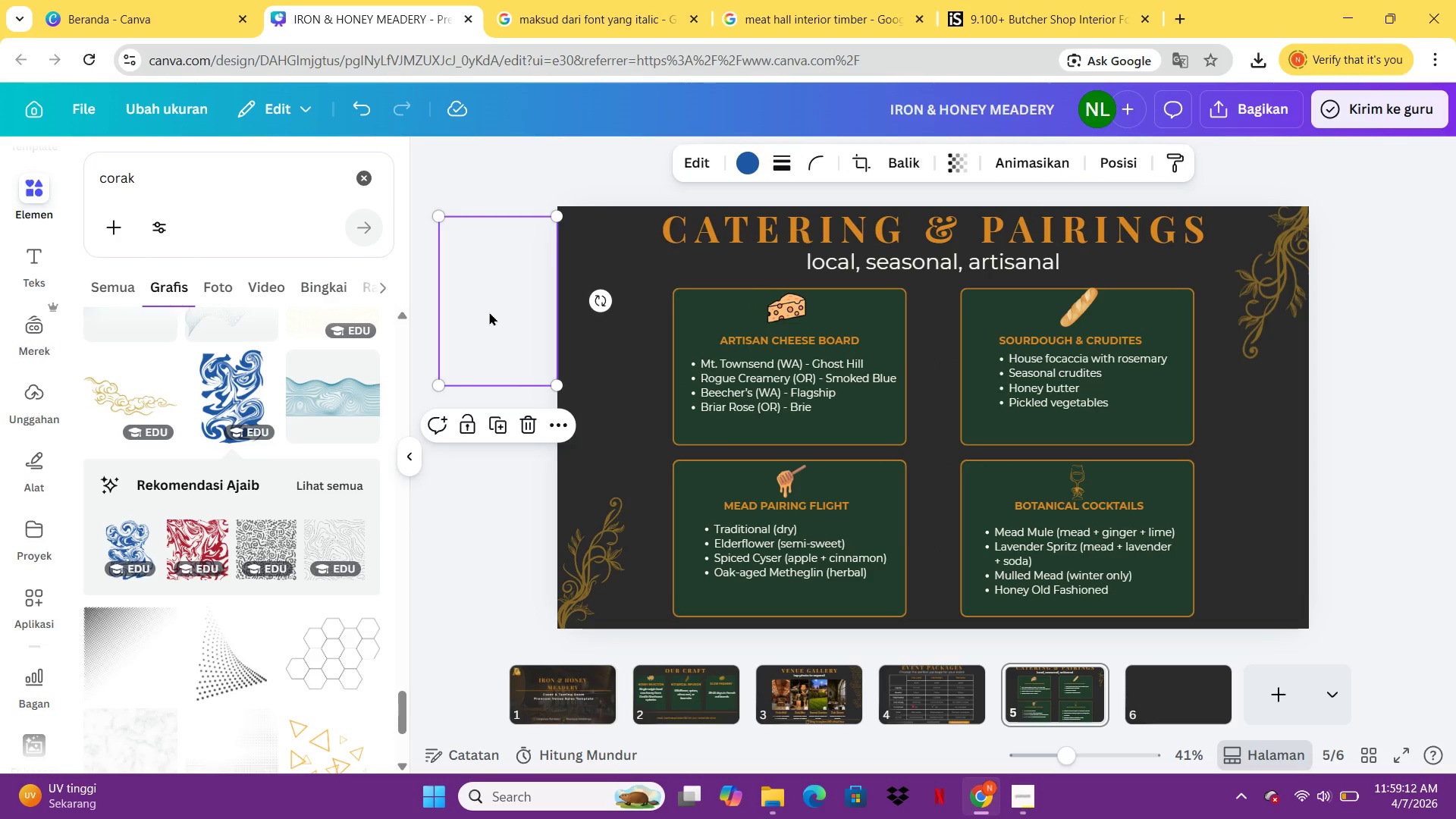 
key(Delete)
 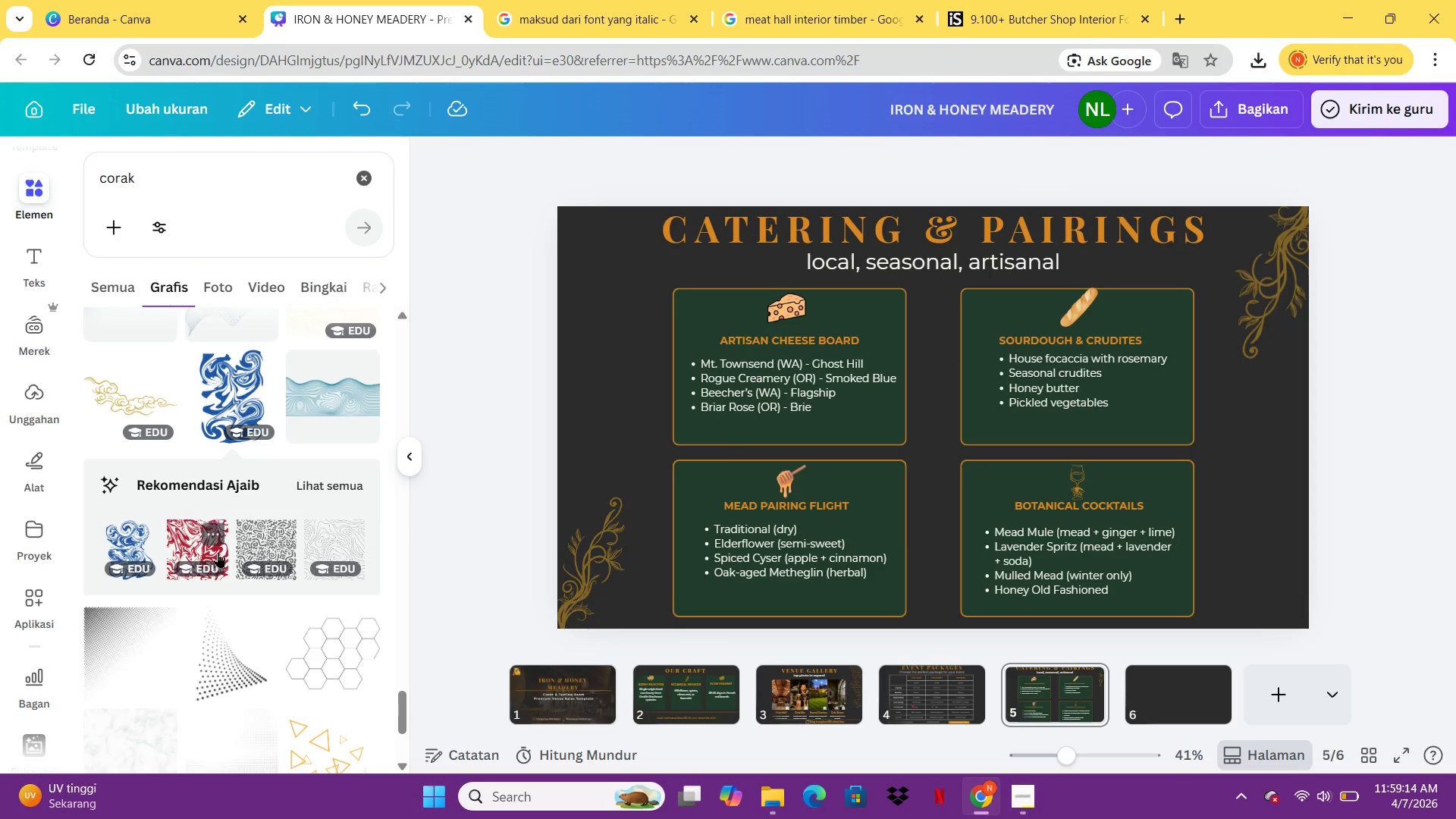 
left_click([235, 539])
 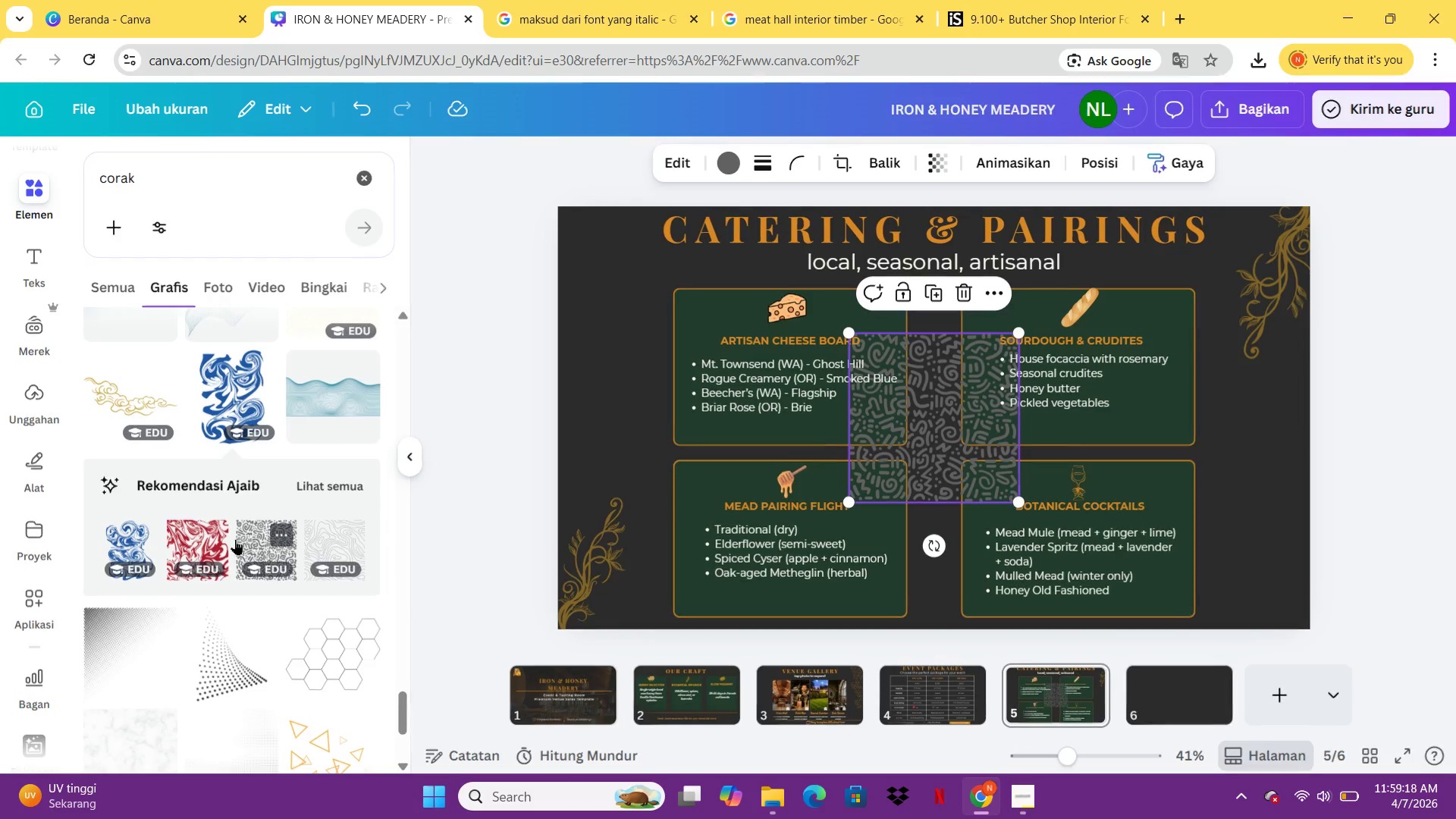 
left_click([947, 457])
 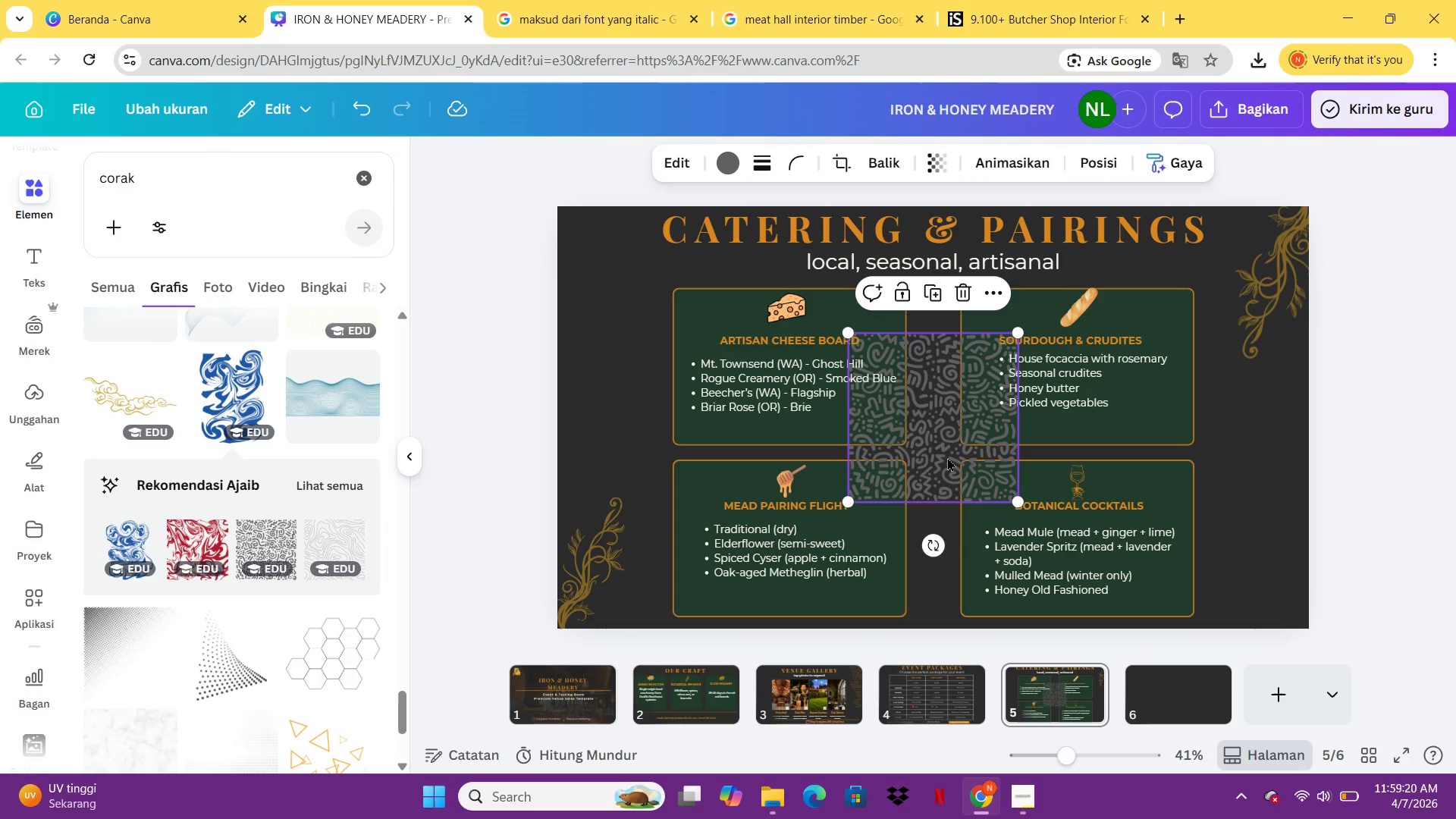 
left_click_drag(start_coordinate=[947, 457], to_coordinate=[622, 326])
 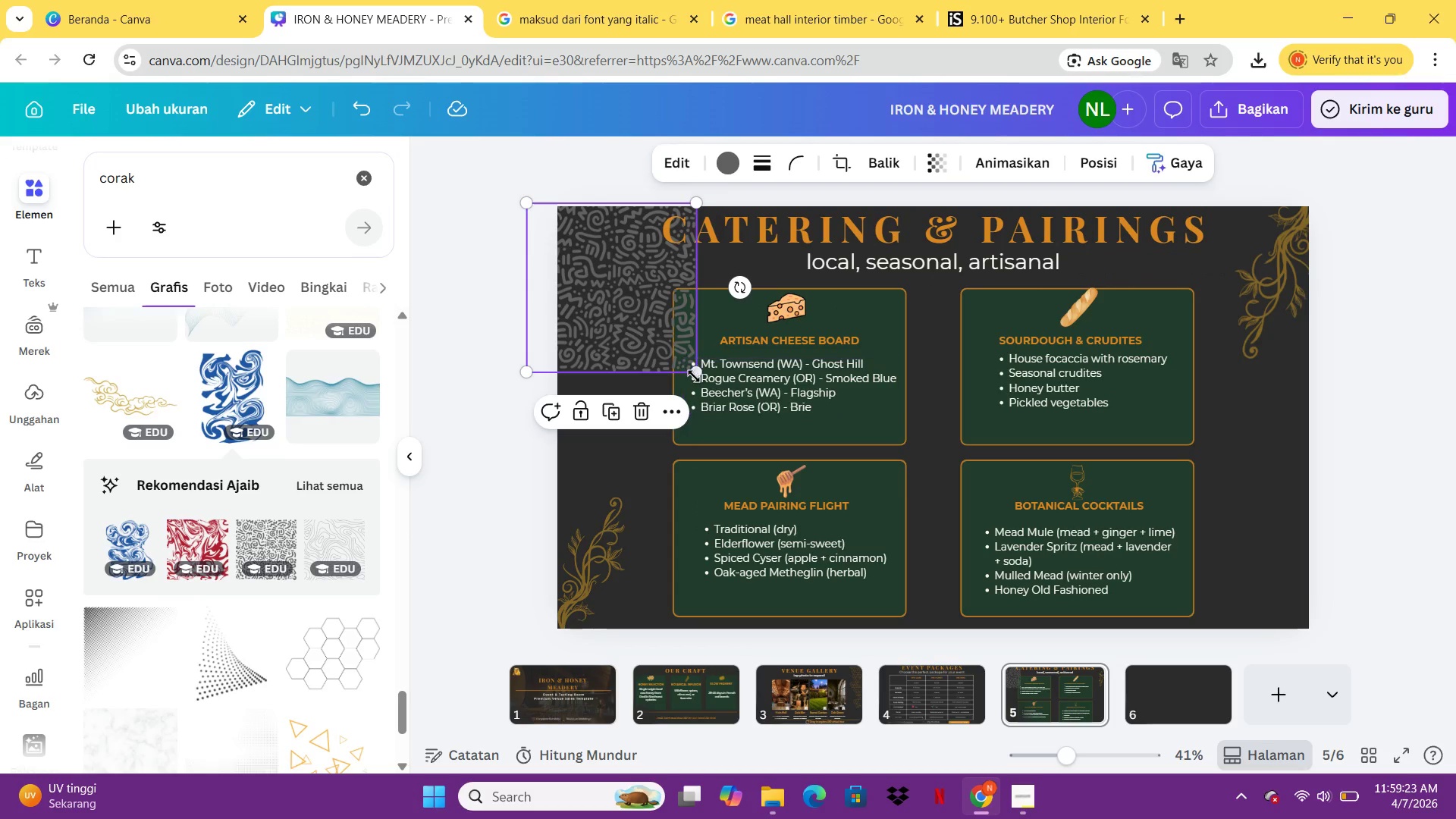 
left_click_drag(start_coordinate=[694, 376], to_coordinate=[1455, 818])
 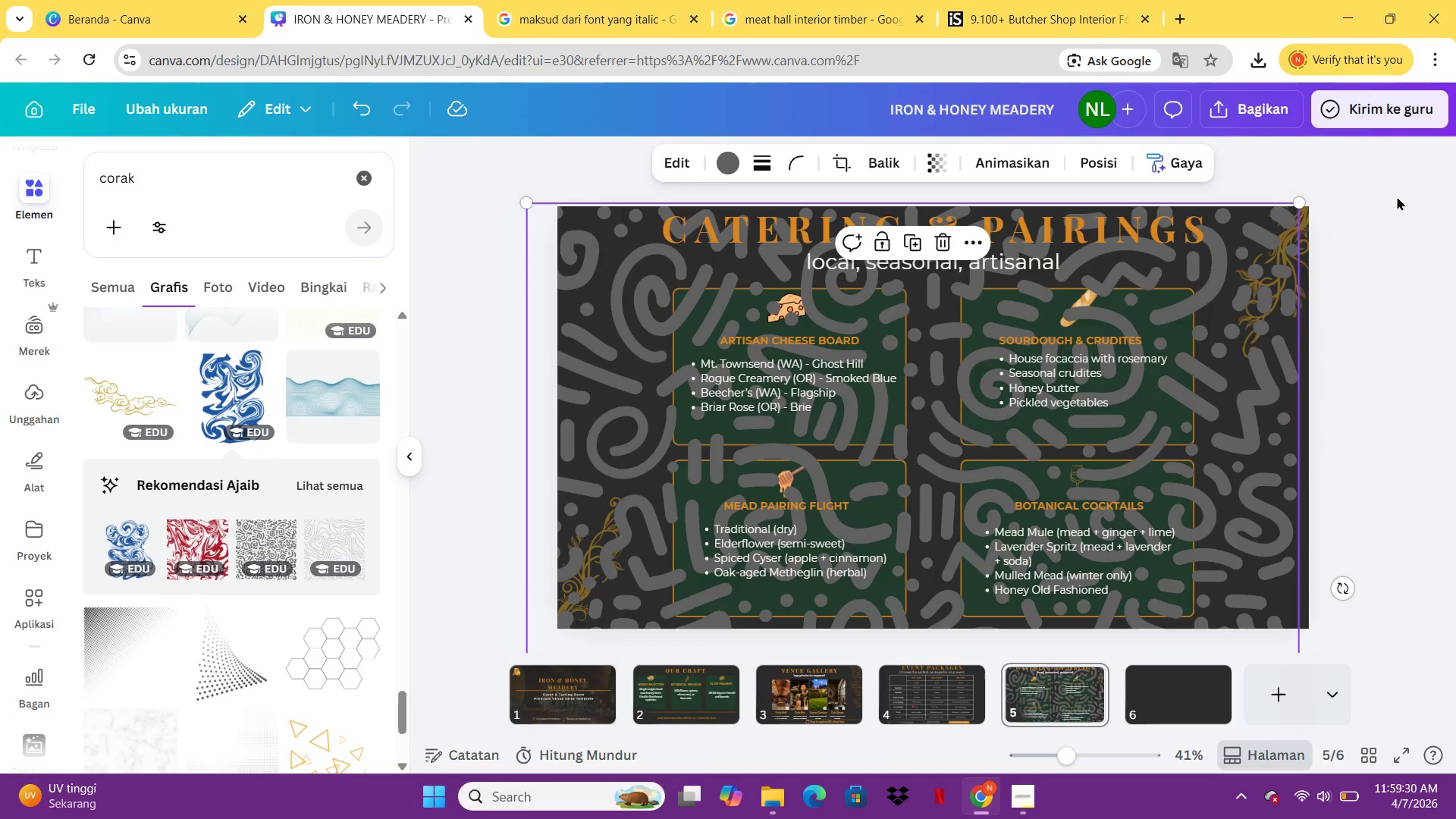 
left_click_drag(start_coordinate=[1298, 202], to_coordinate=[1326, 199])
 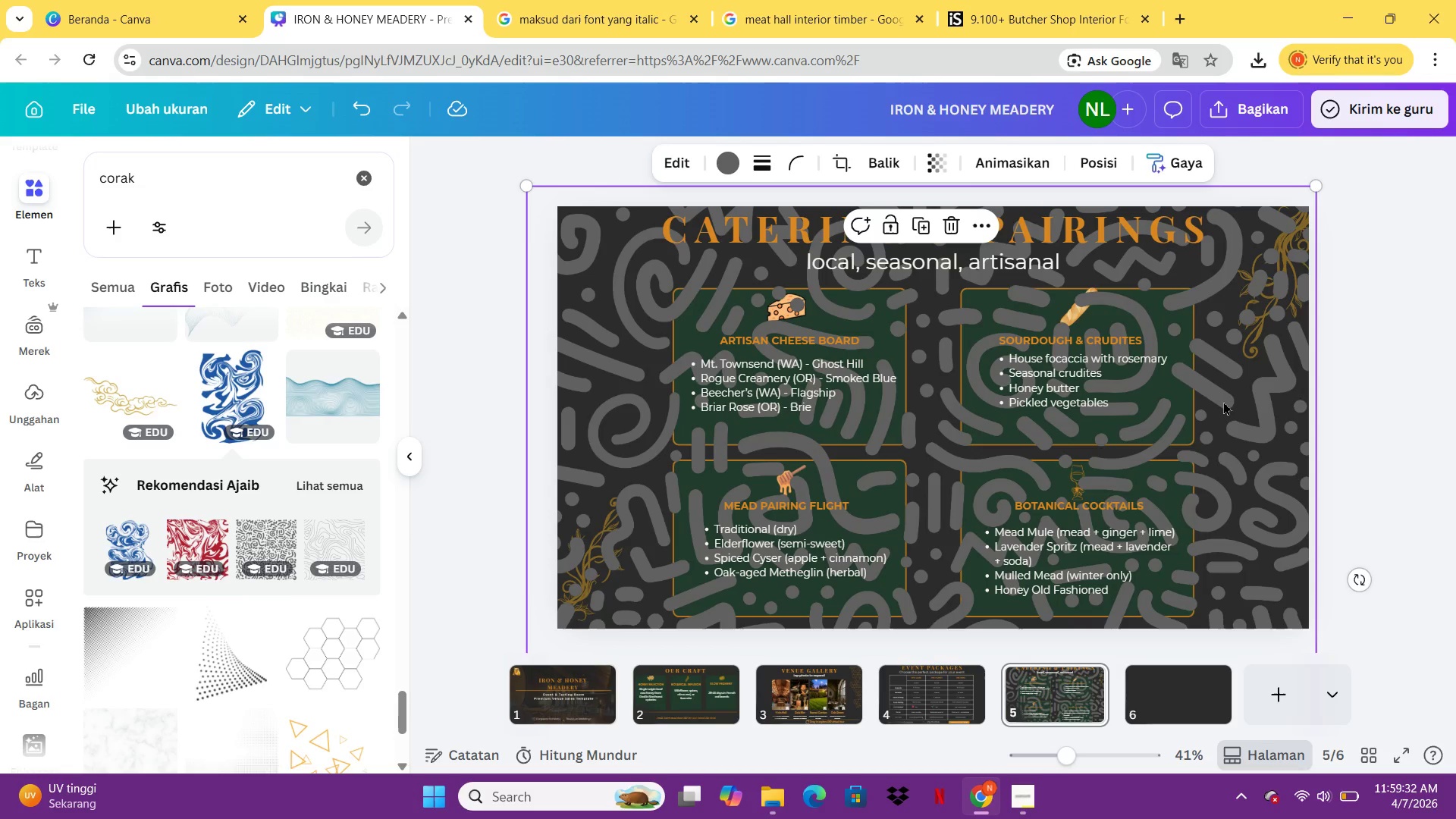 
right_click([1223, 401])
 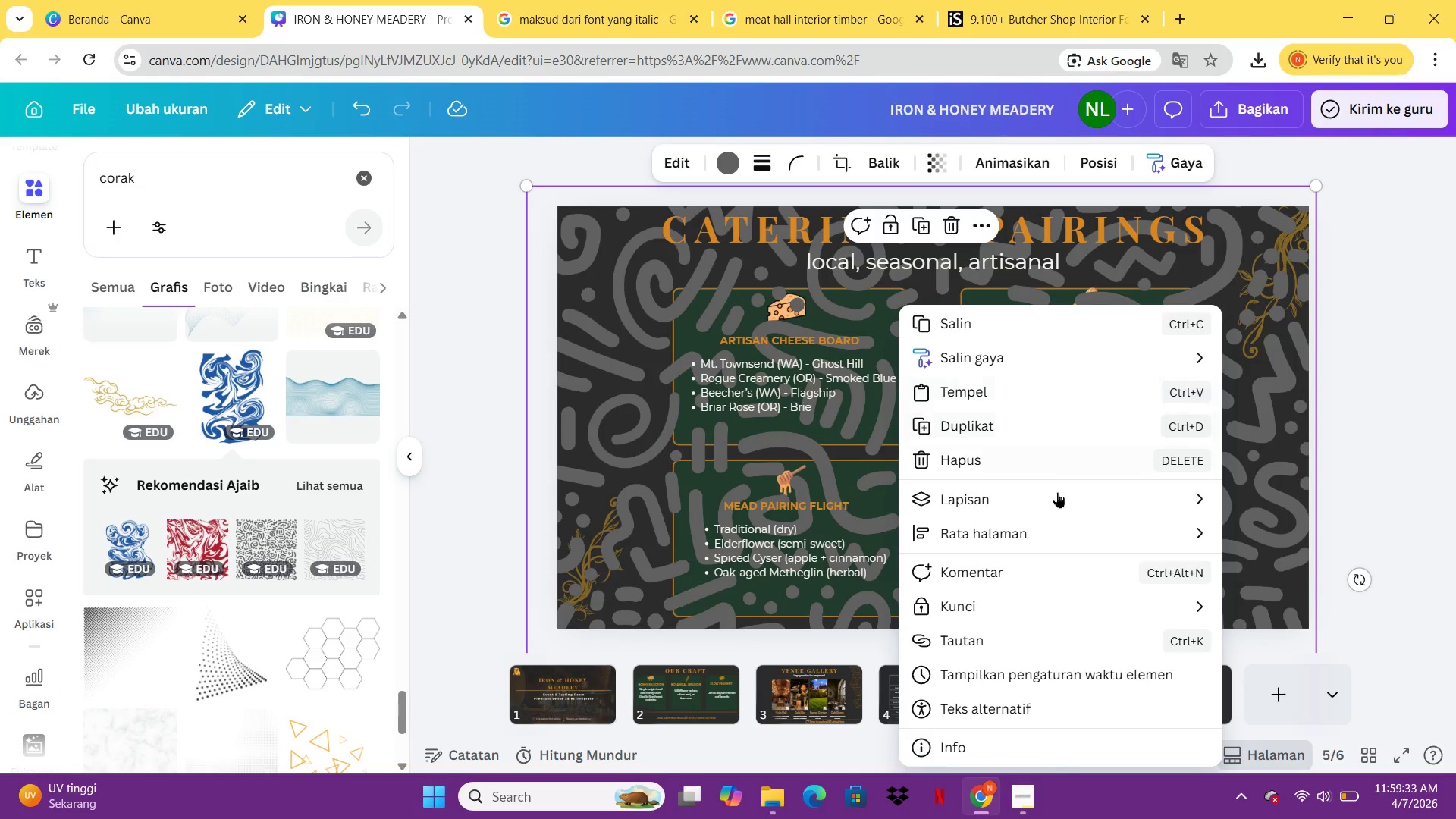 
left_click([1056, 494])
 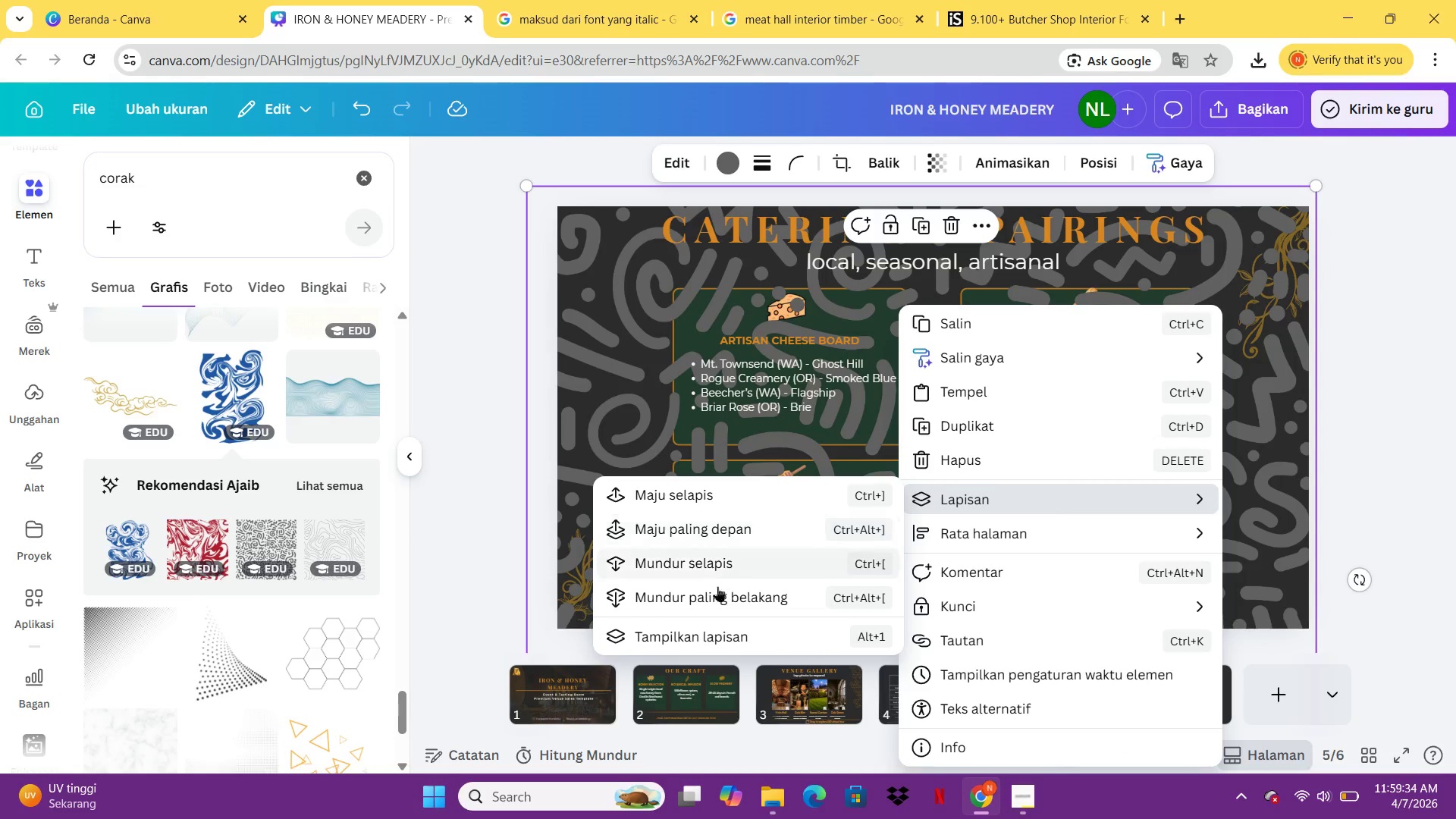 
left_click([713, 599])
 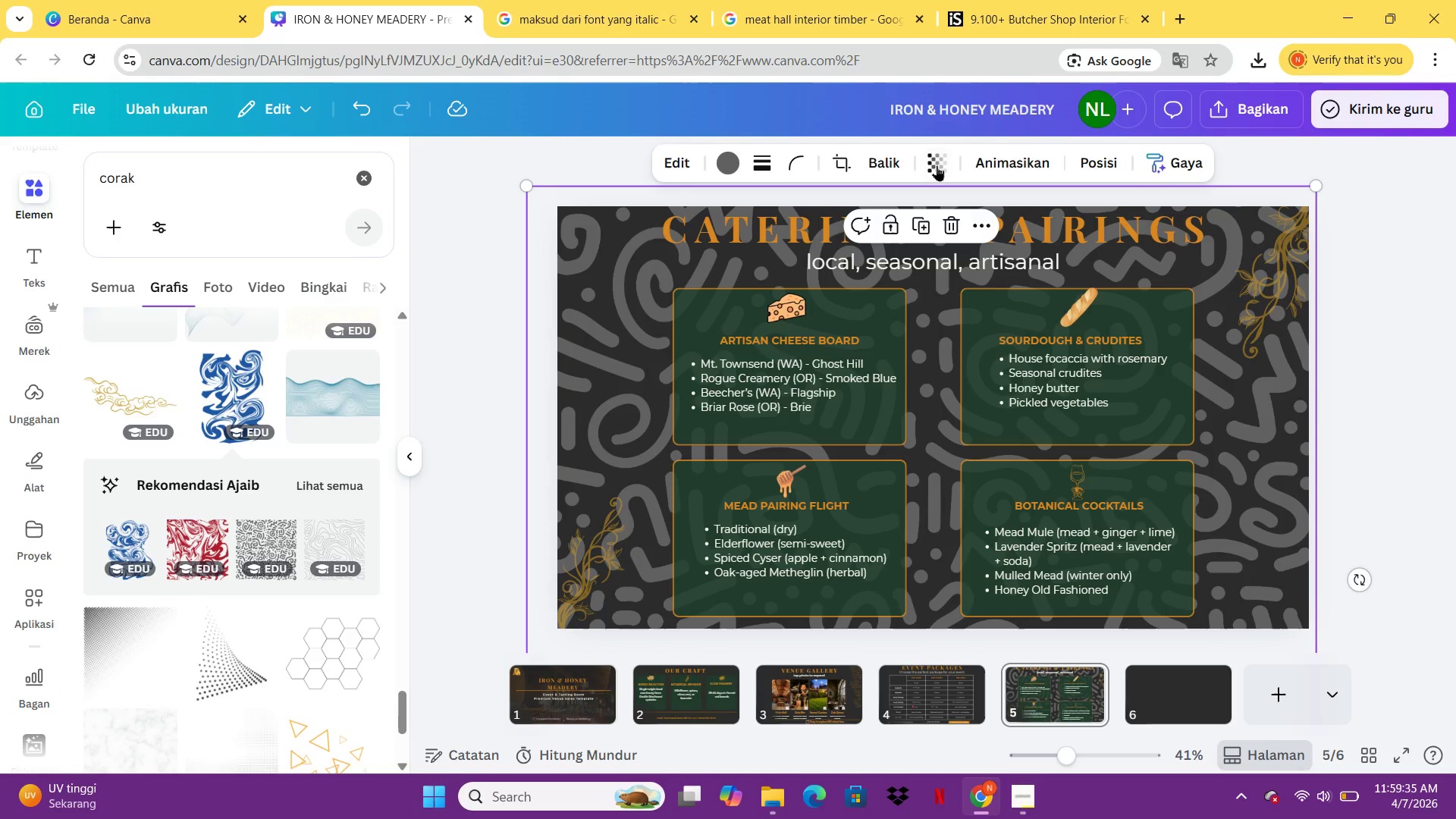 
left_click([924, 157])
 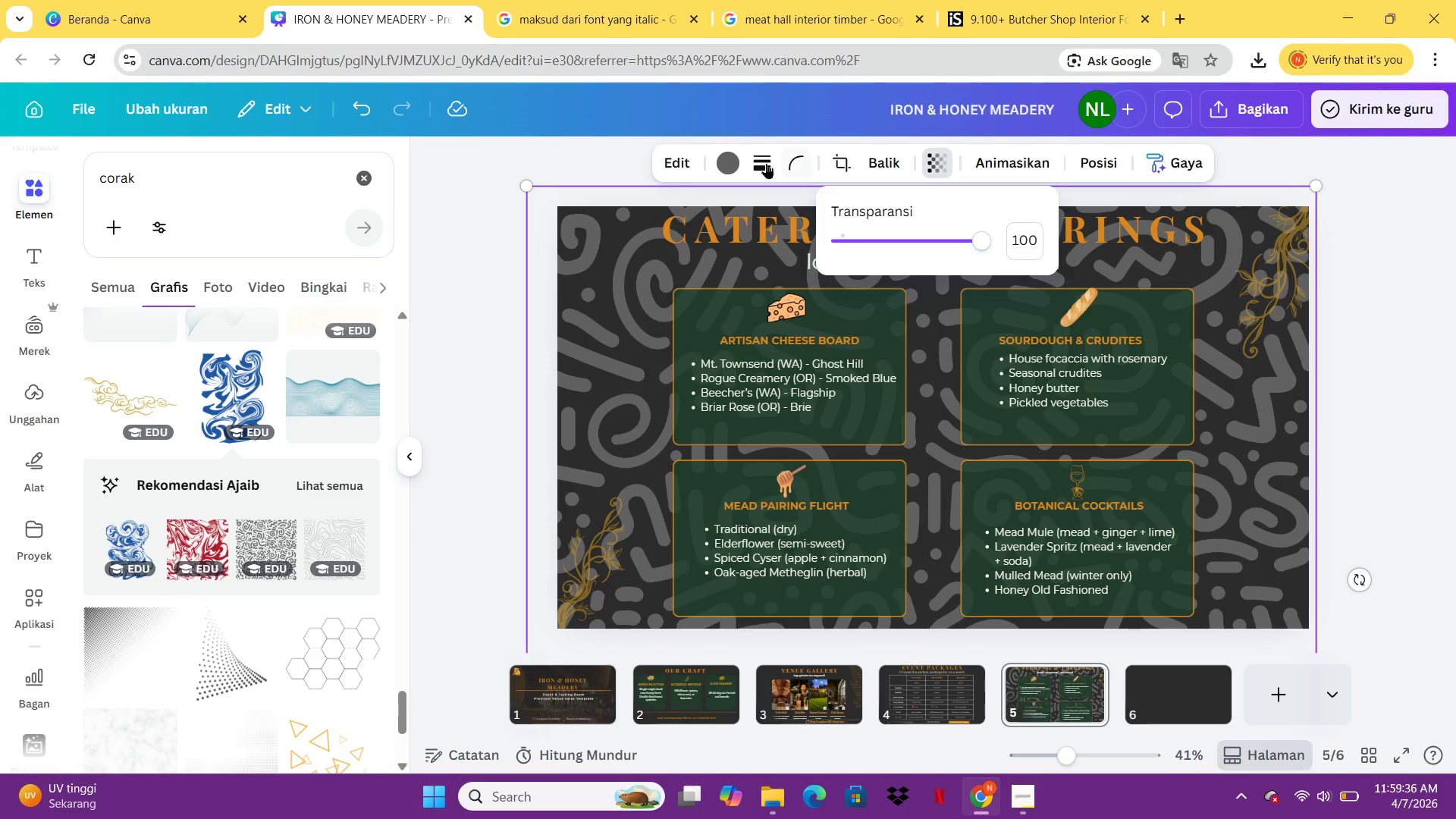 
left_click([730, 162])
 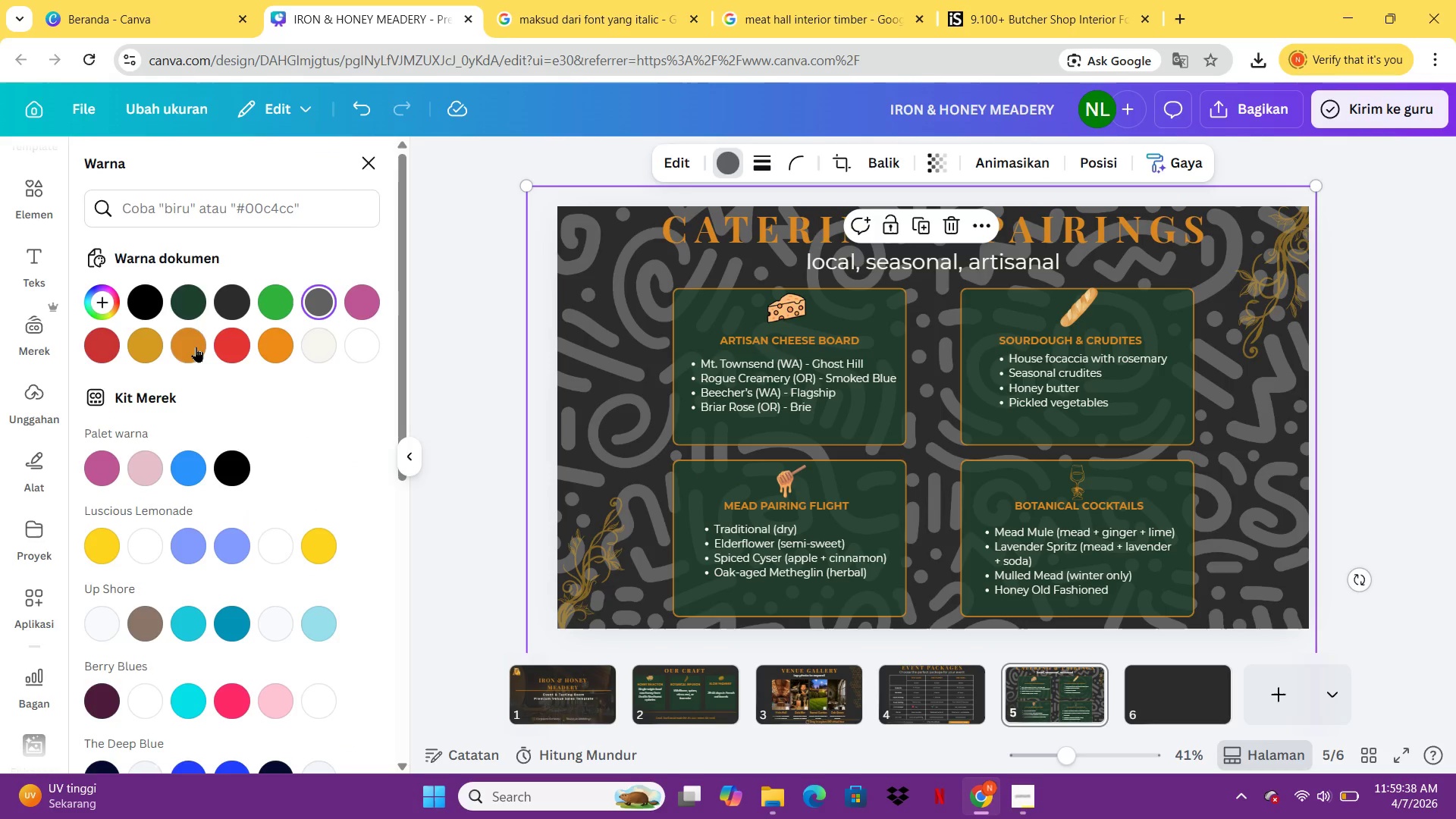 
left_click([197, 347])
 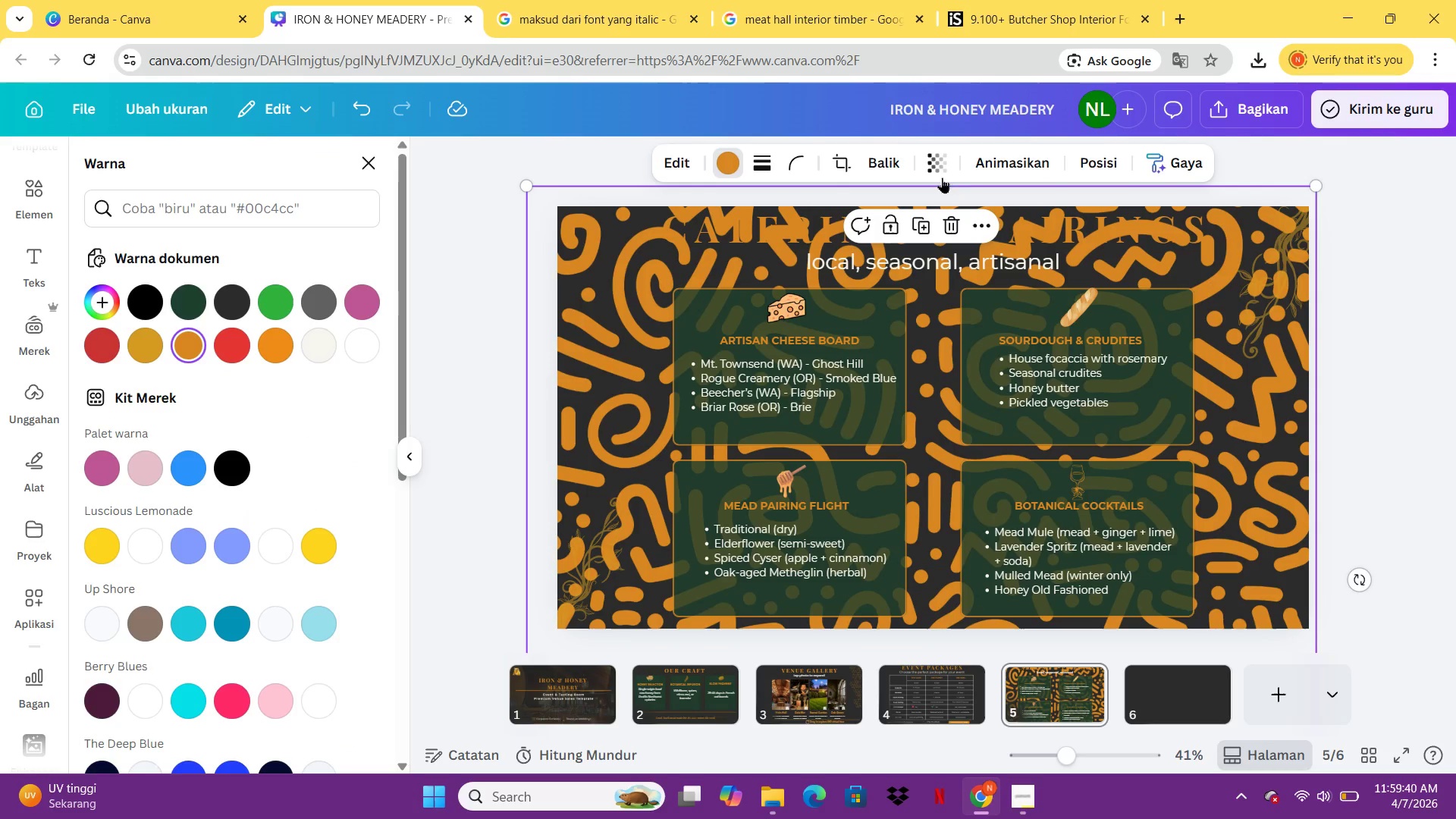 
left_click([943, 153])
 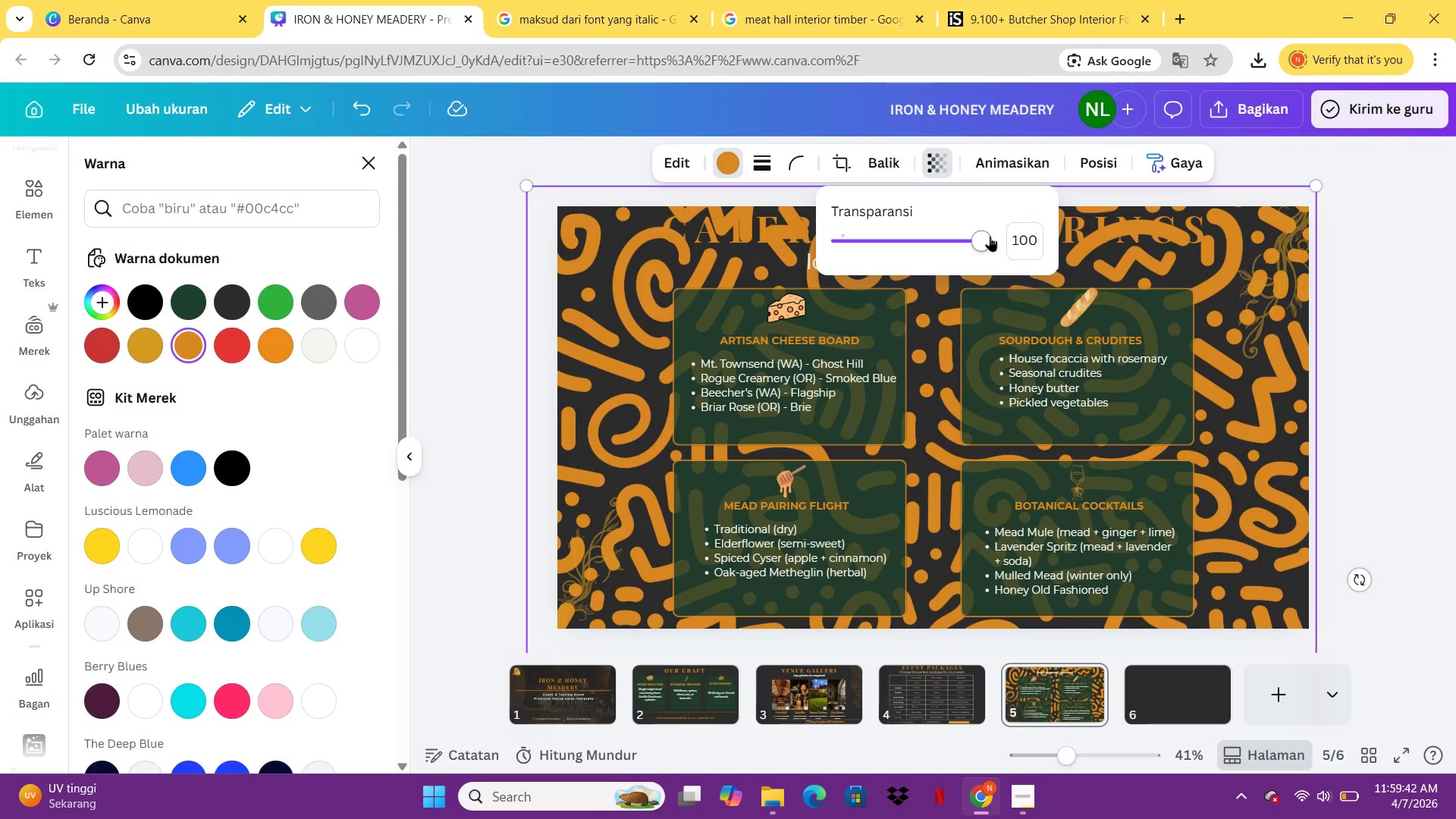 
left_click_drag(start_coordinate=[982, 240], to_coordinate=[845, 254])
 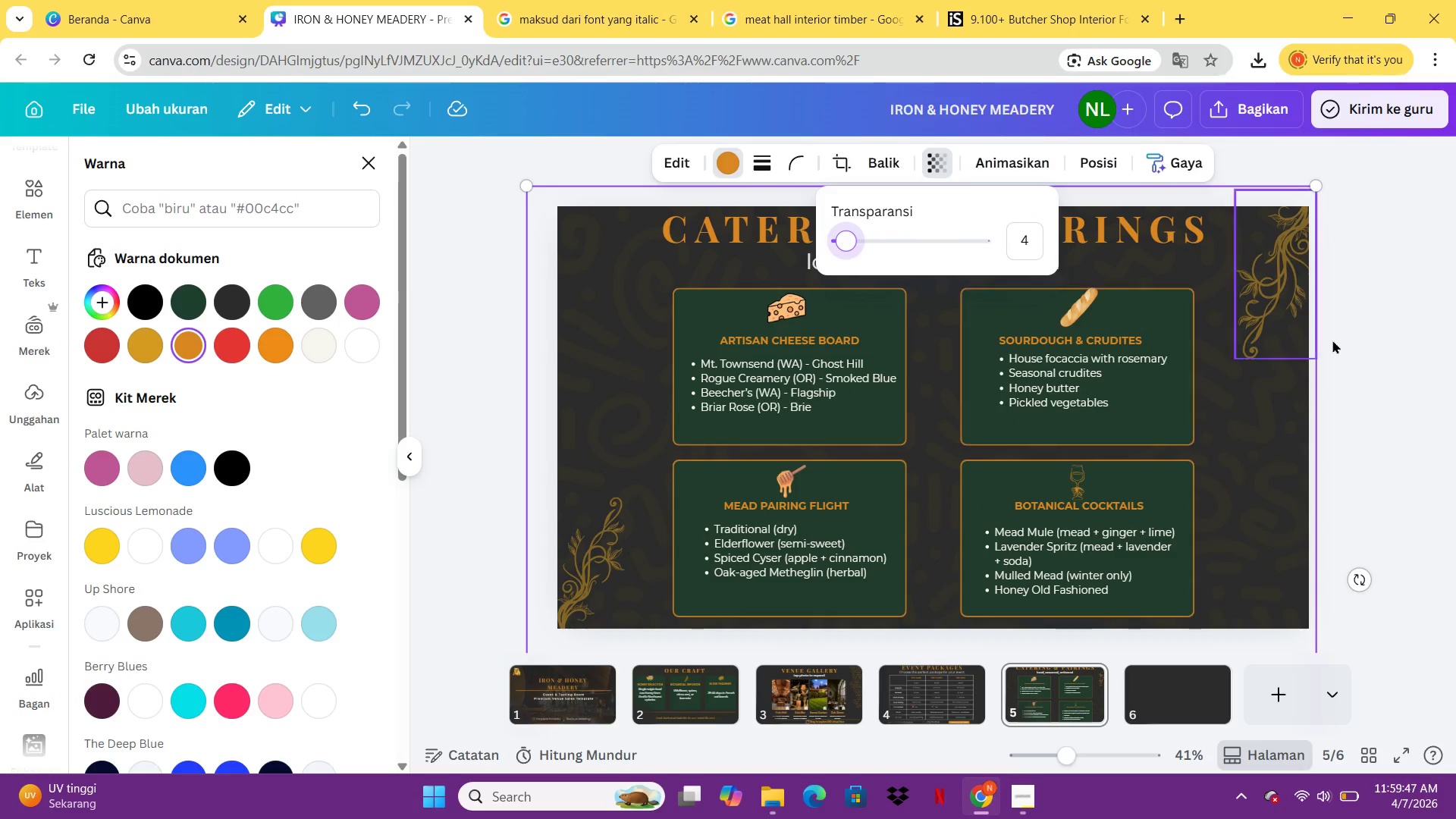 
left_click([1364, 334])
 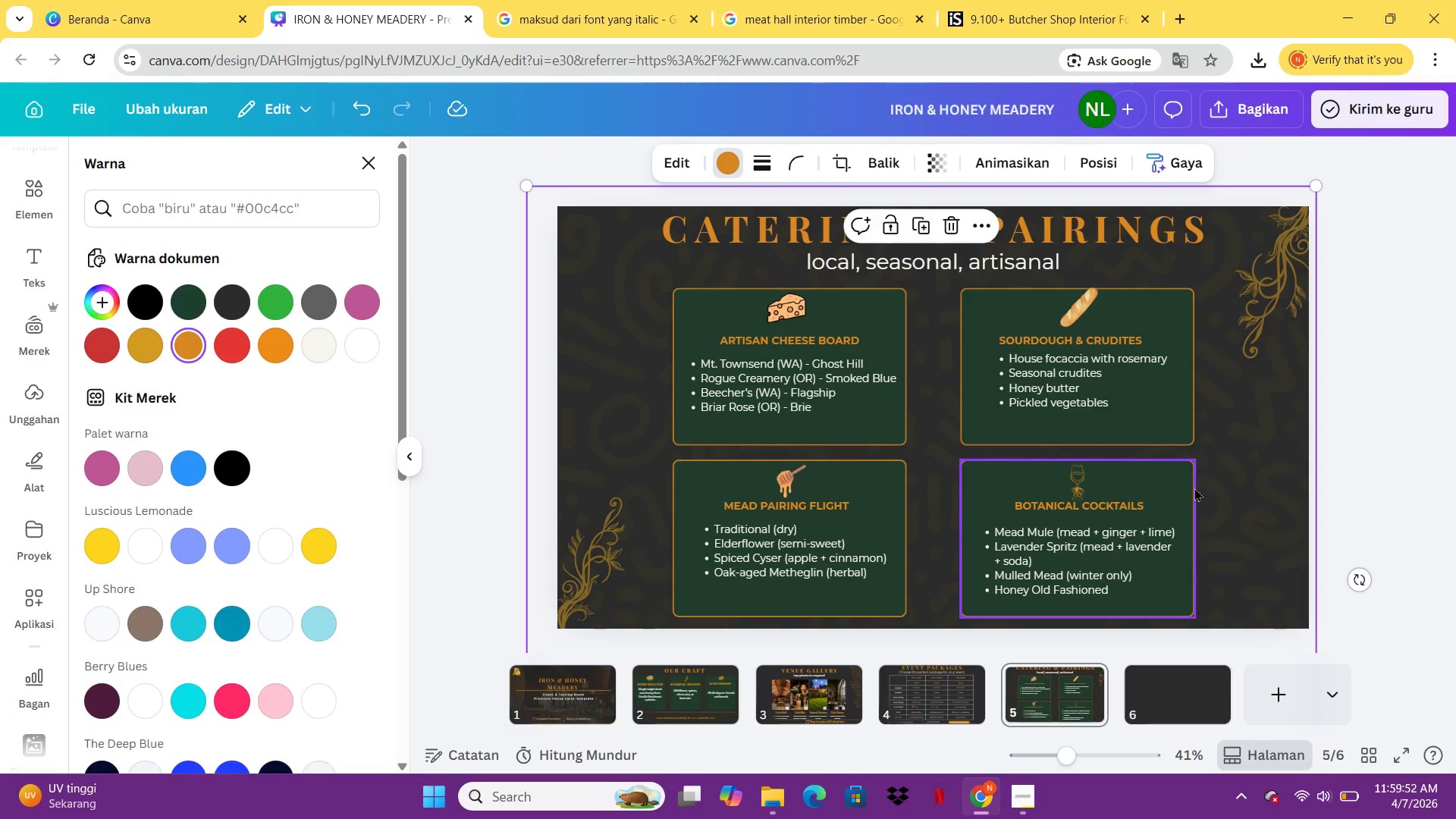 
wait(7.08)
 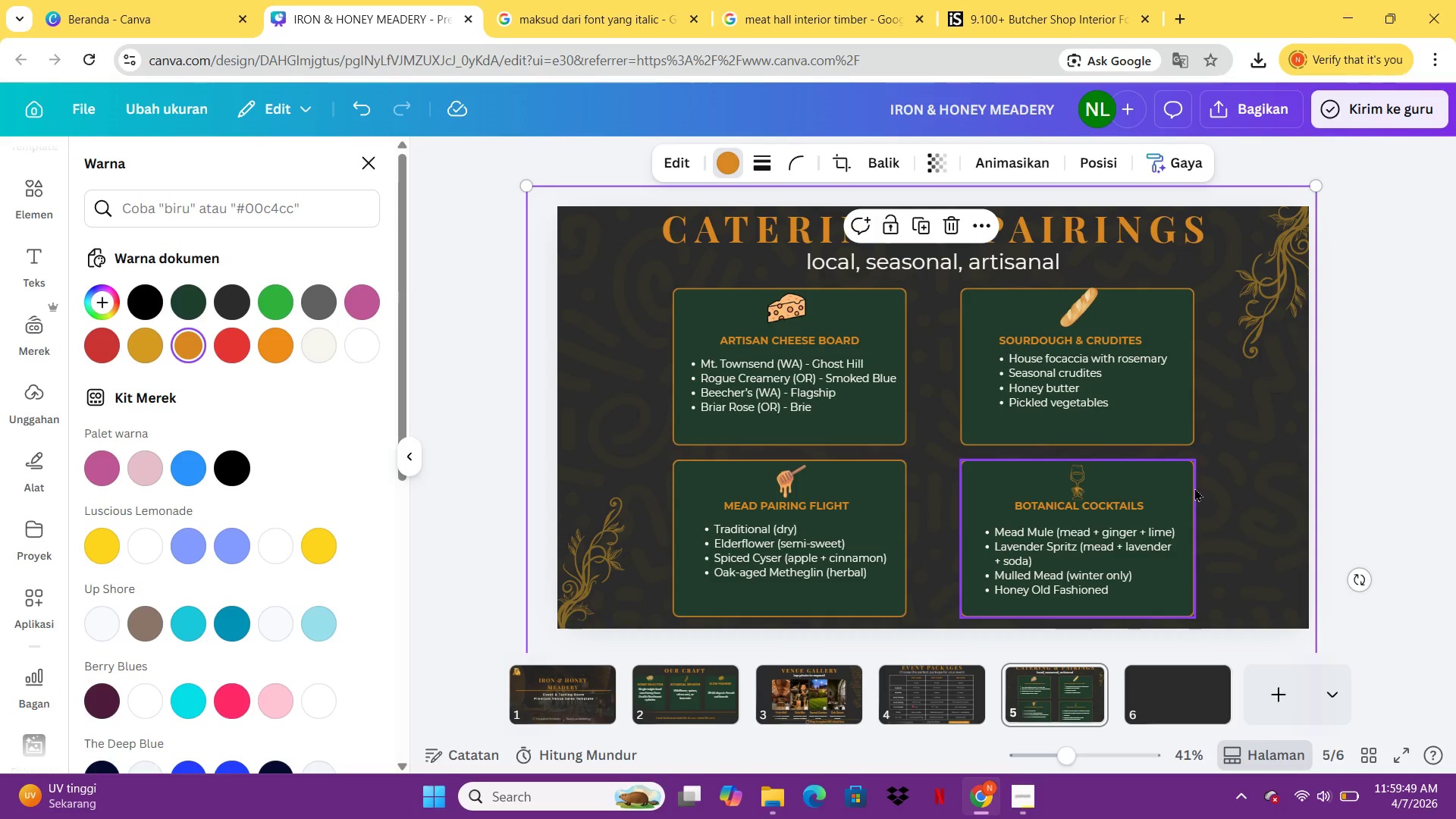 
left_click([1260, 351])
 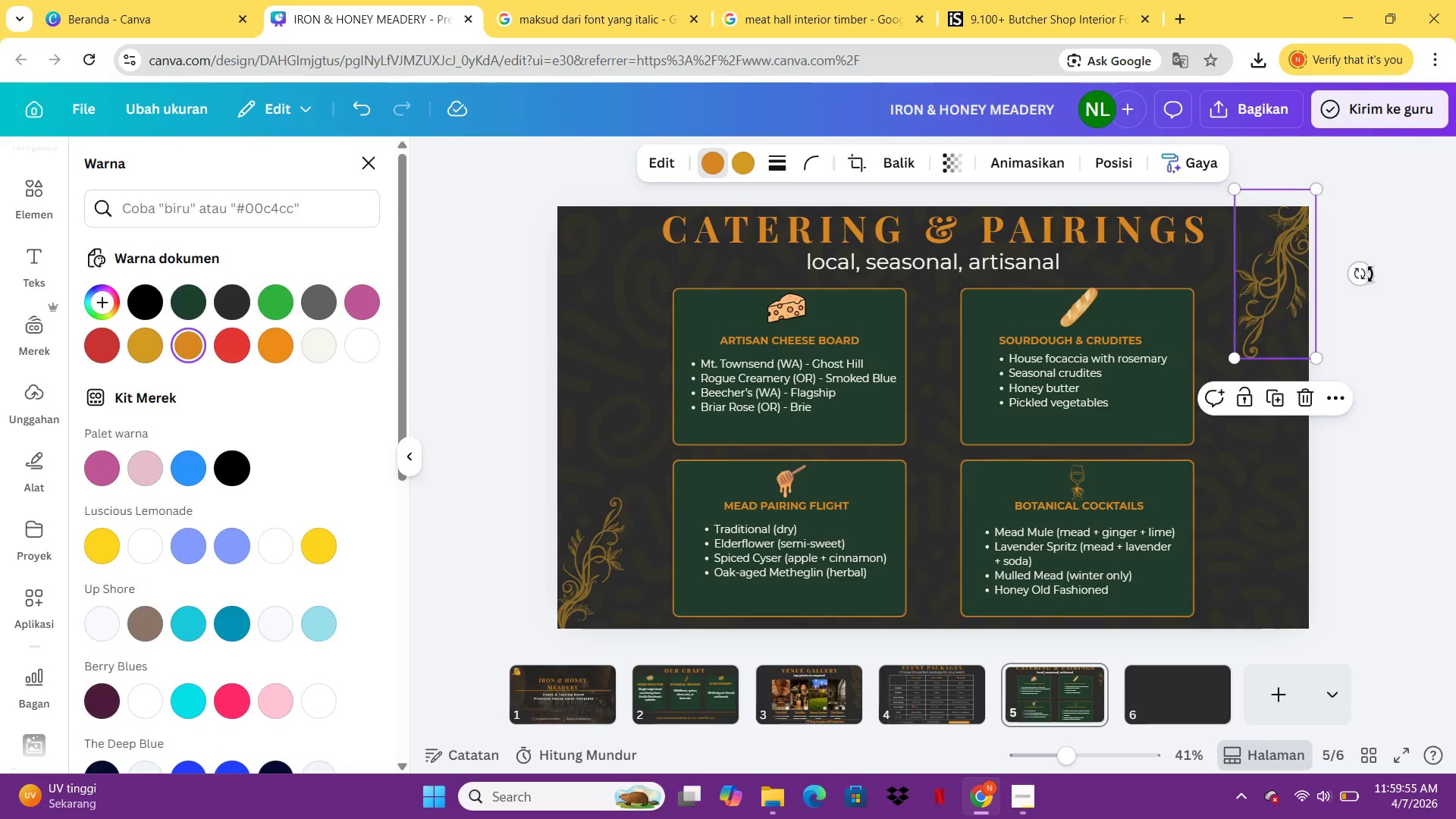 
left_click_drag(start_coordinate=[1370, 275], to_coordinate=[1353, 285])
 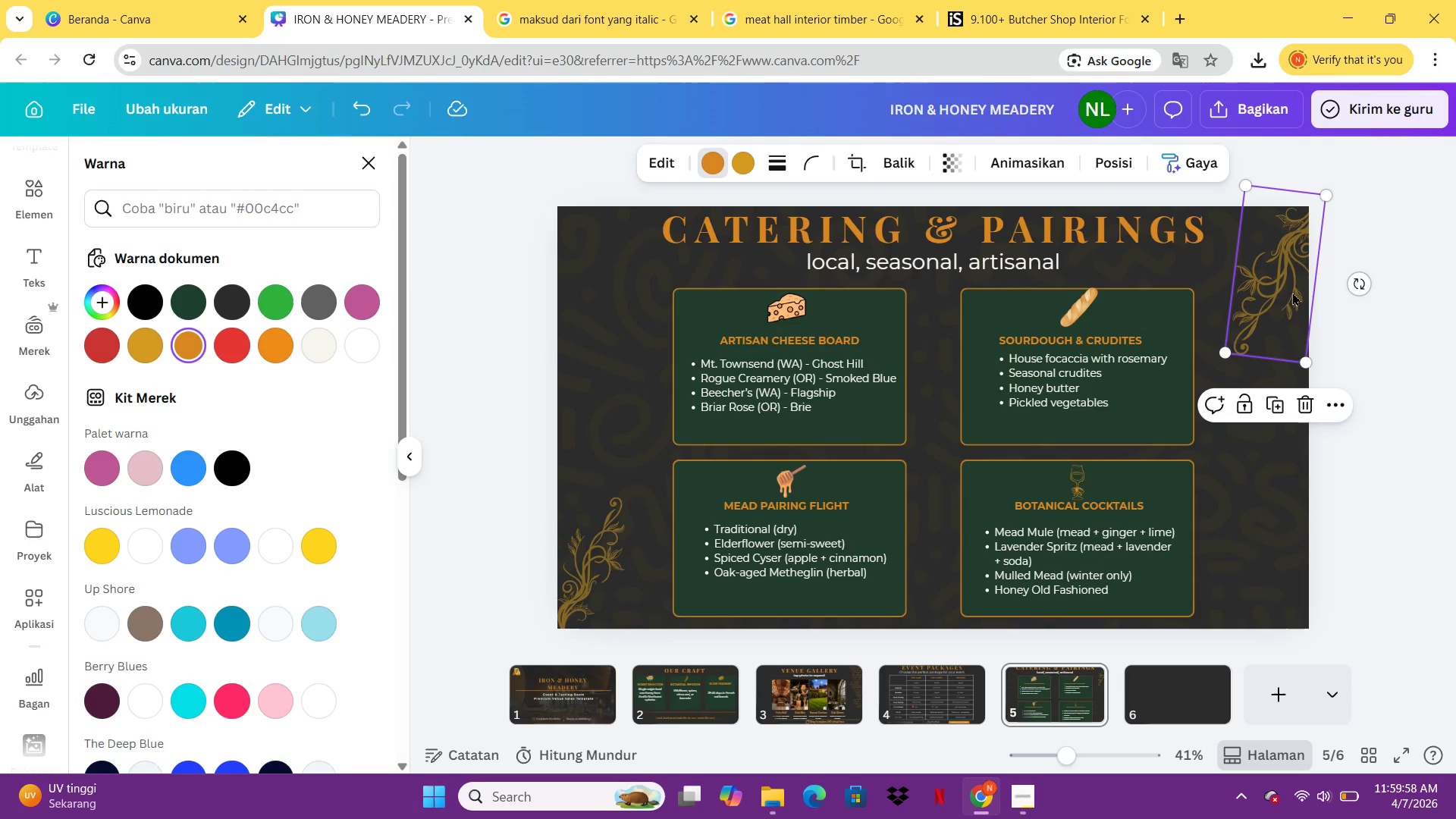 
left_click_drag(start_coordinate=[1292, 292], to_coordinate=[1280, 298])
 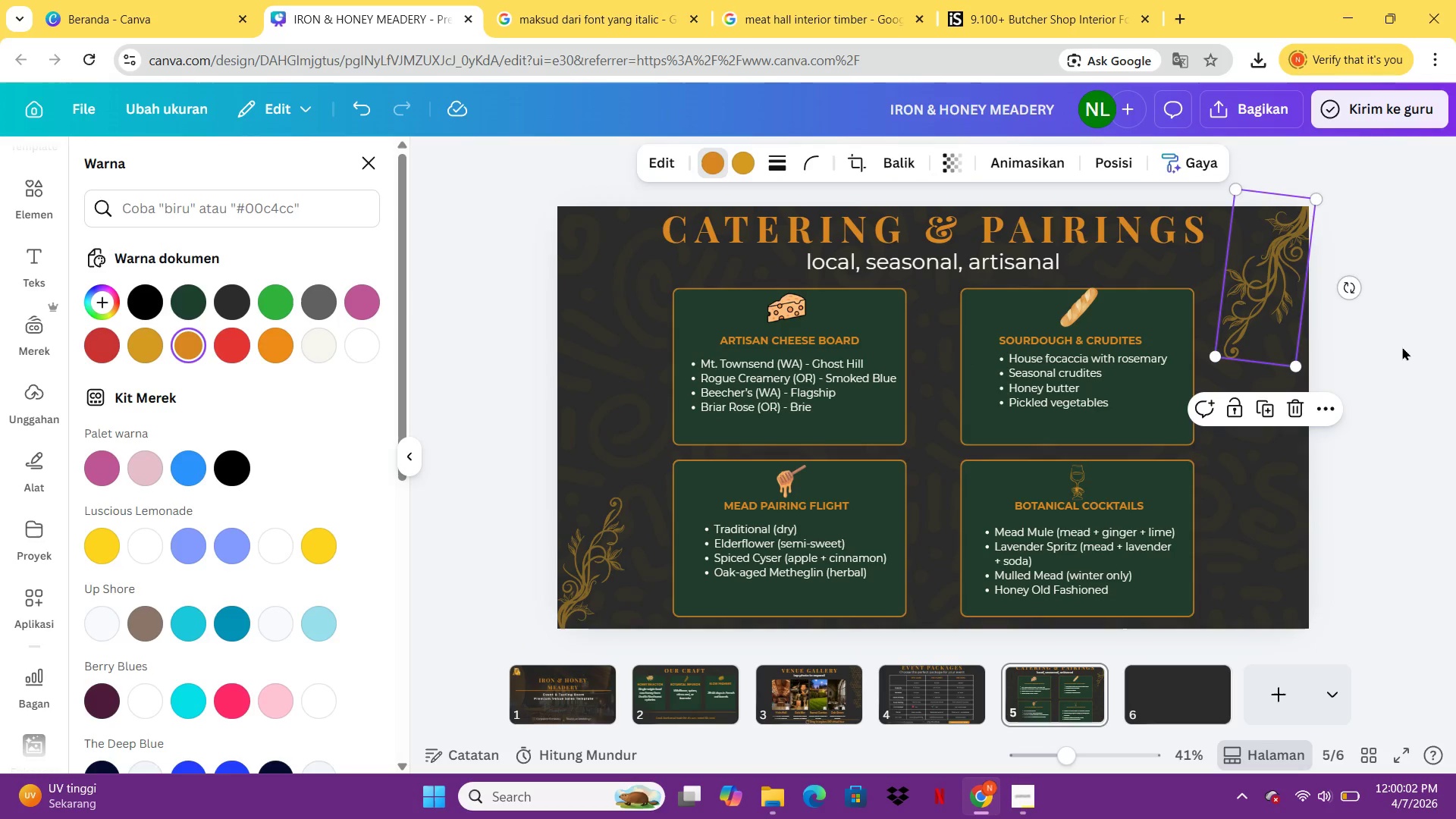 
left_click([1402, 347])
 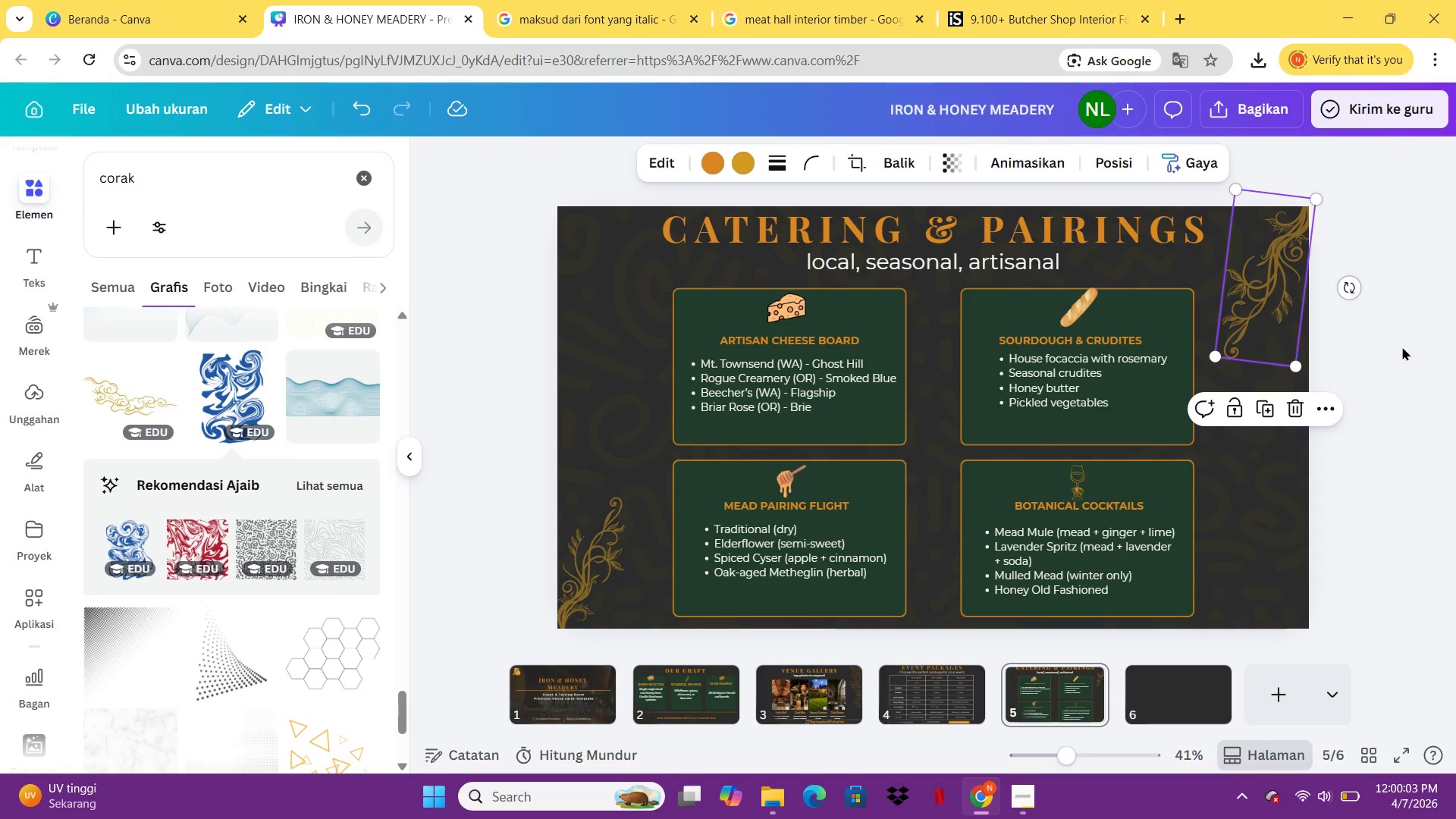 
left_click([1455, 410])
 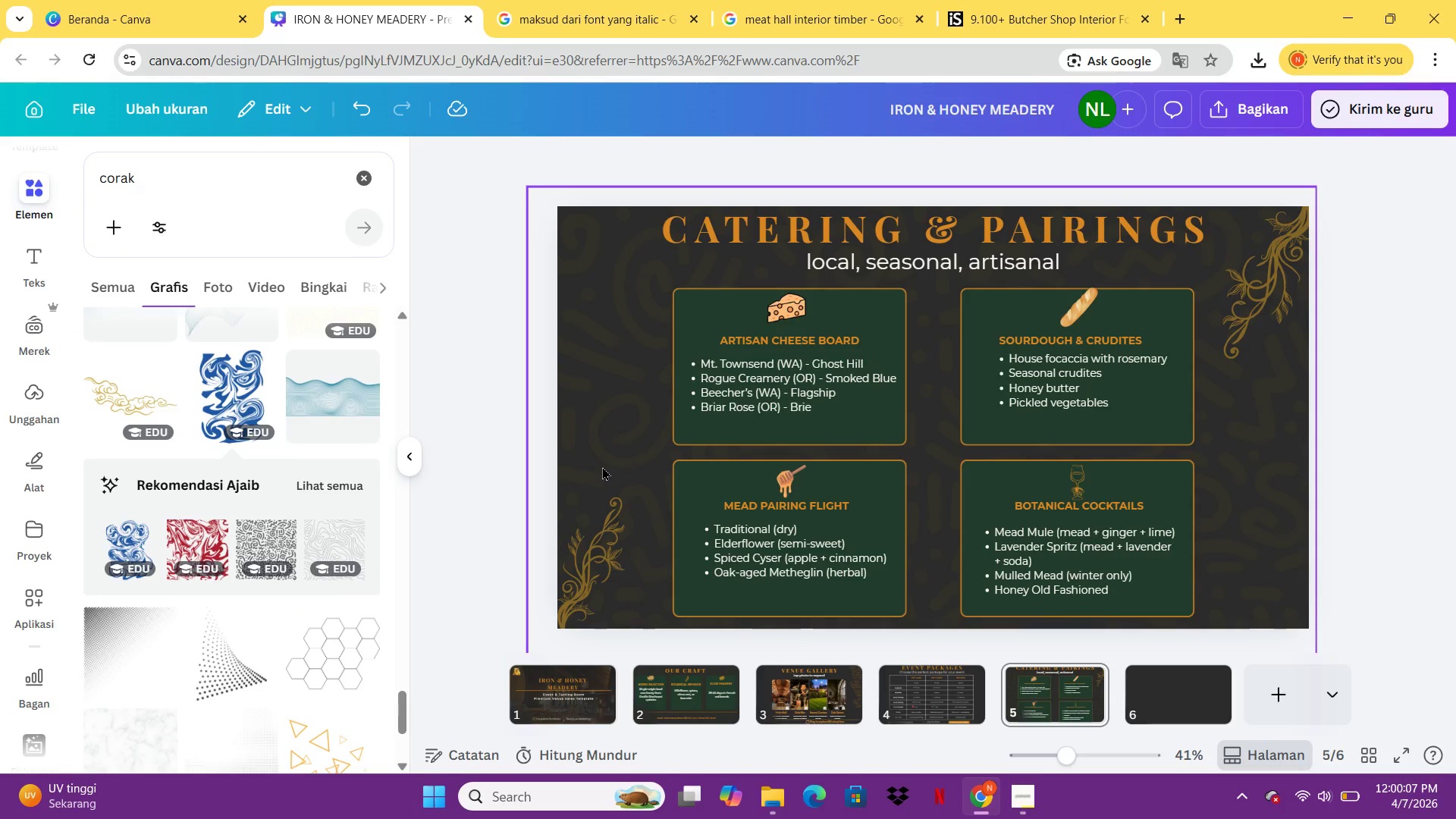 
left_click([583, 574])
 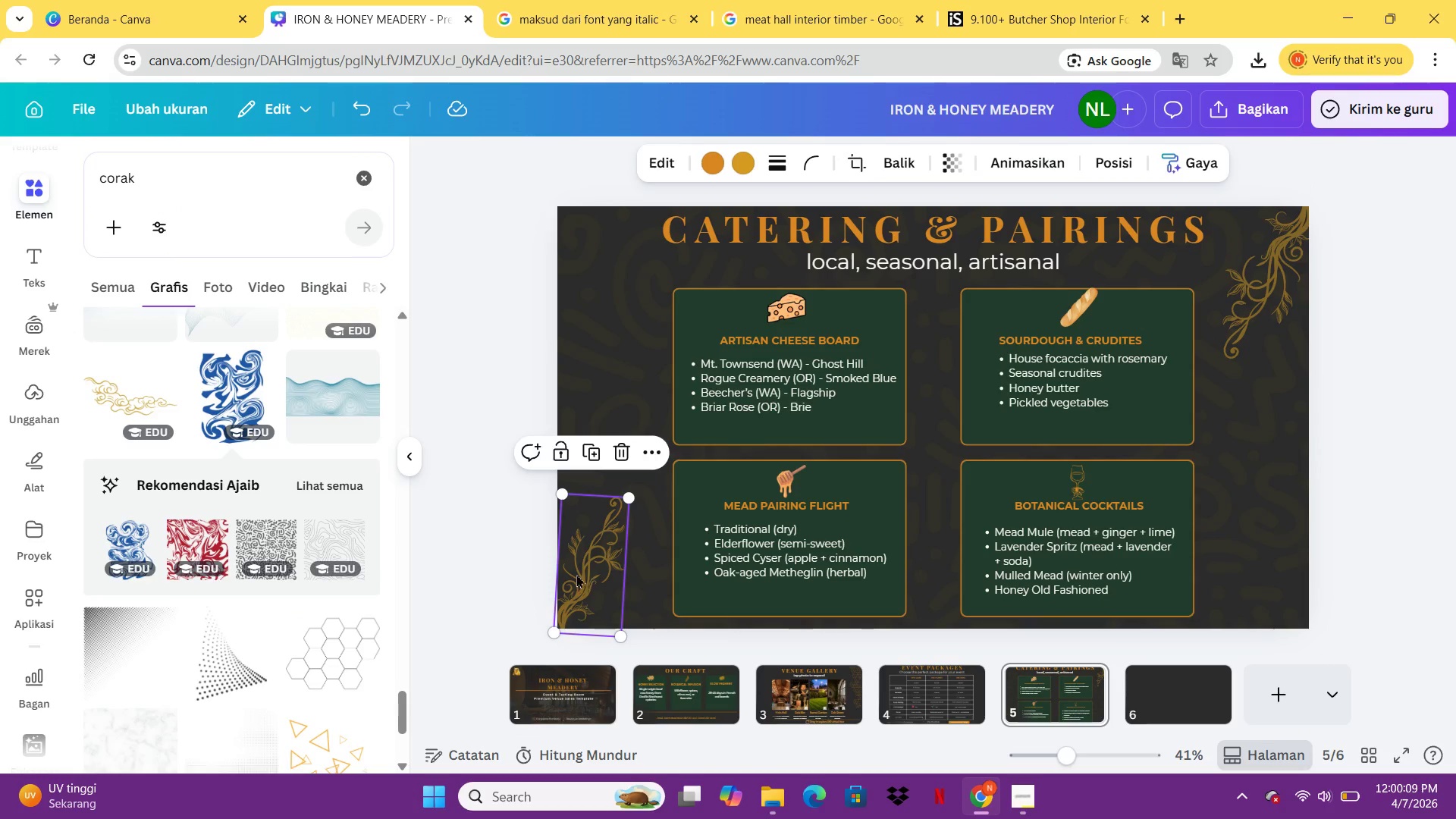 
key(Alt+ArrowLeft)
 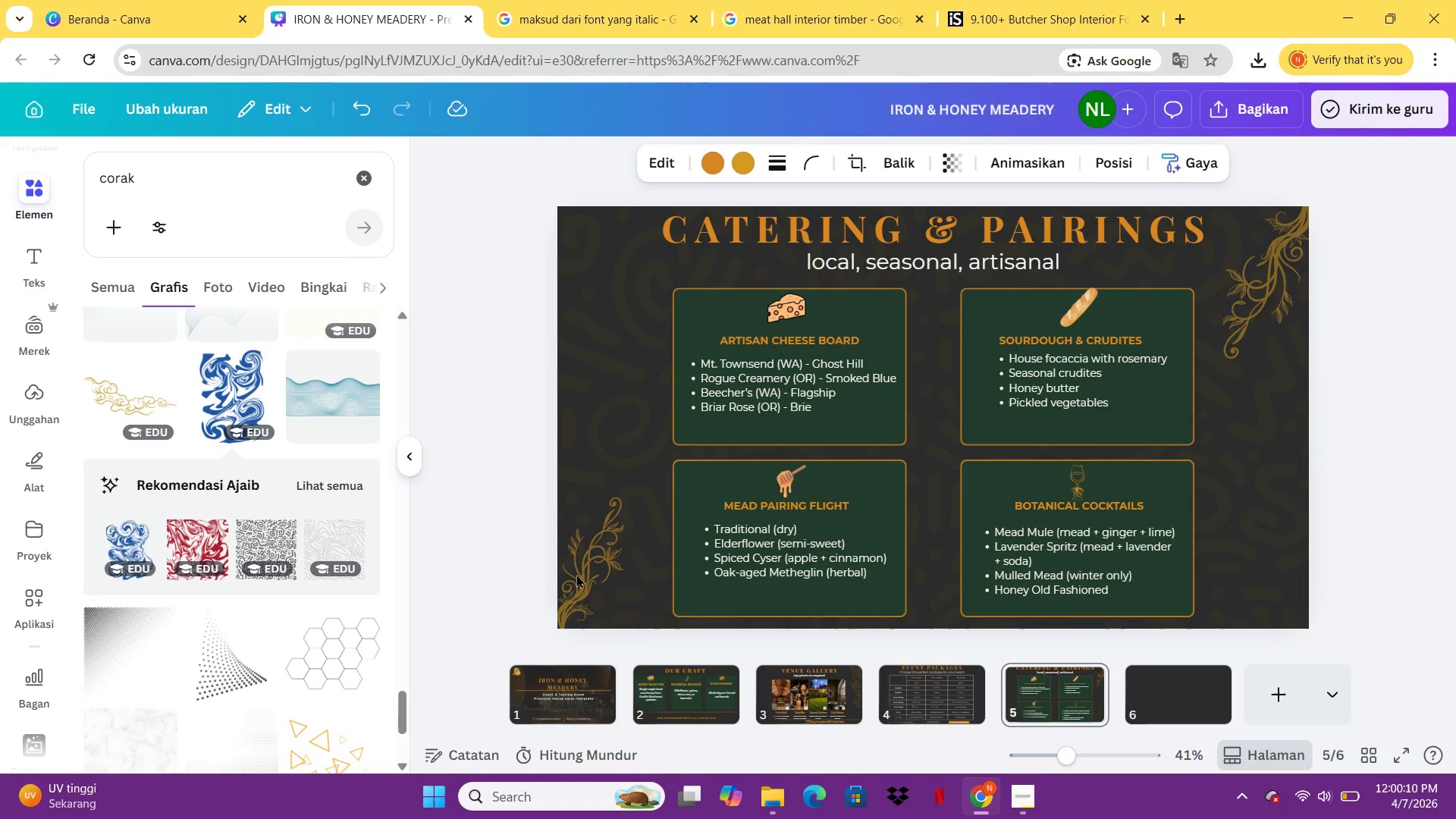 
key(Alt+AltLeft)
 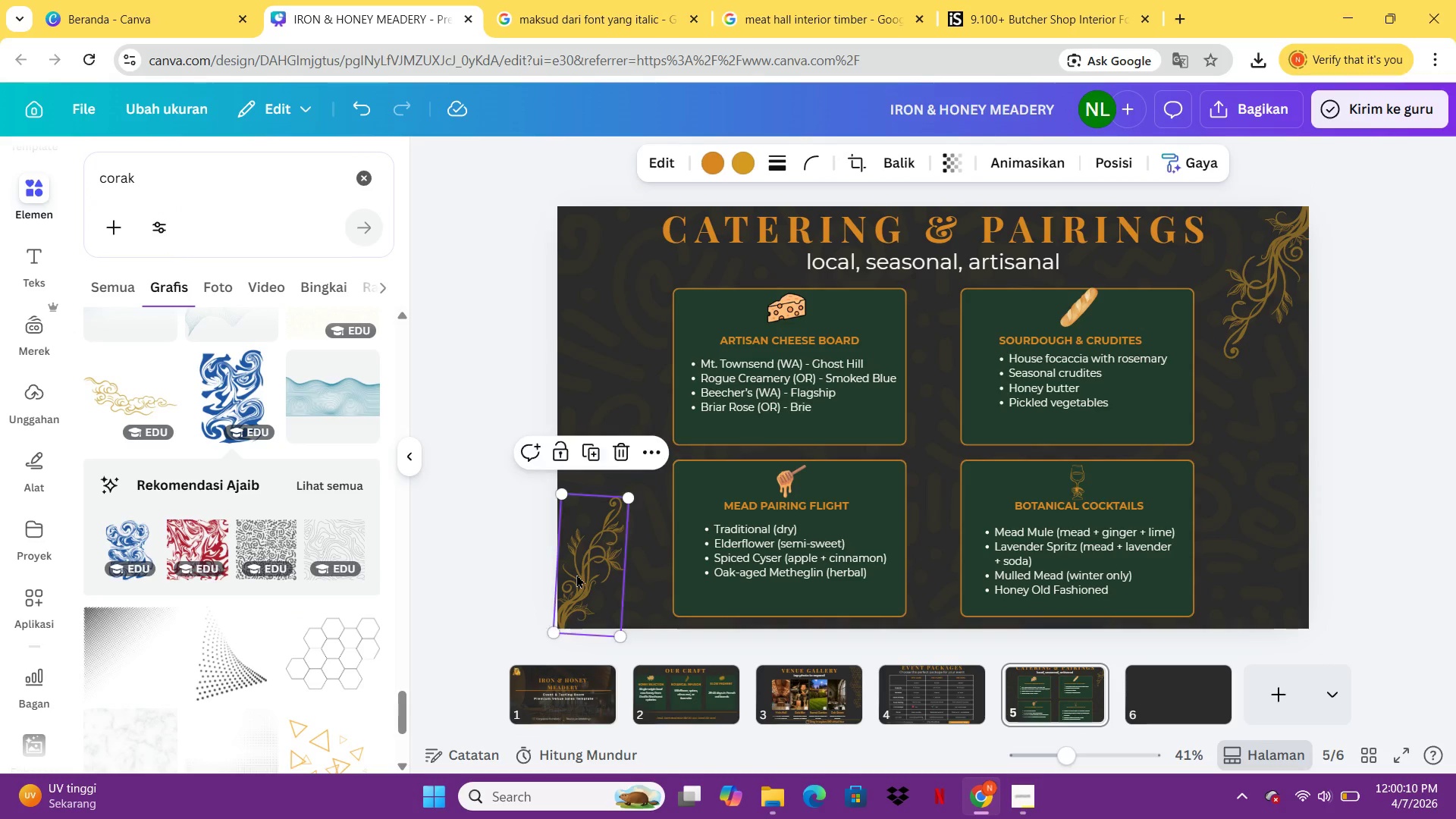 
left_click([576, 574])
 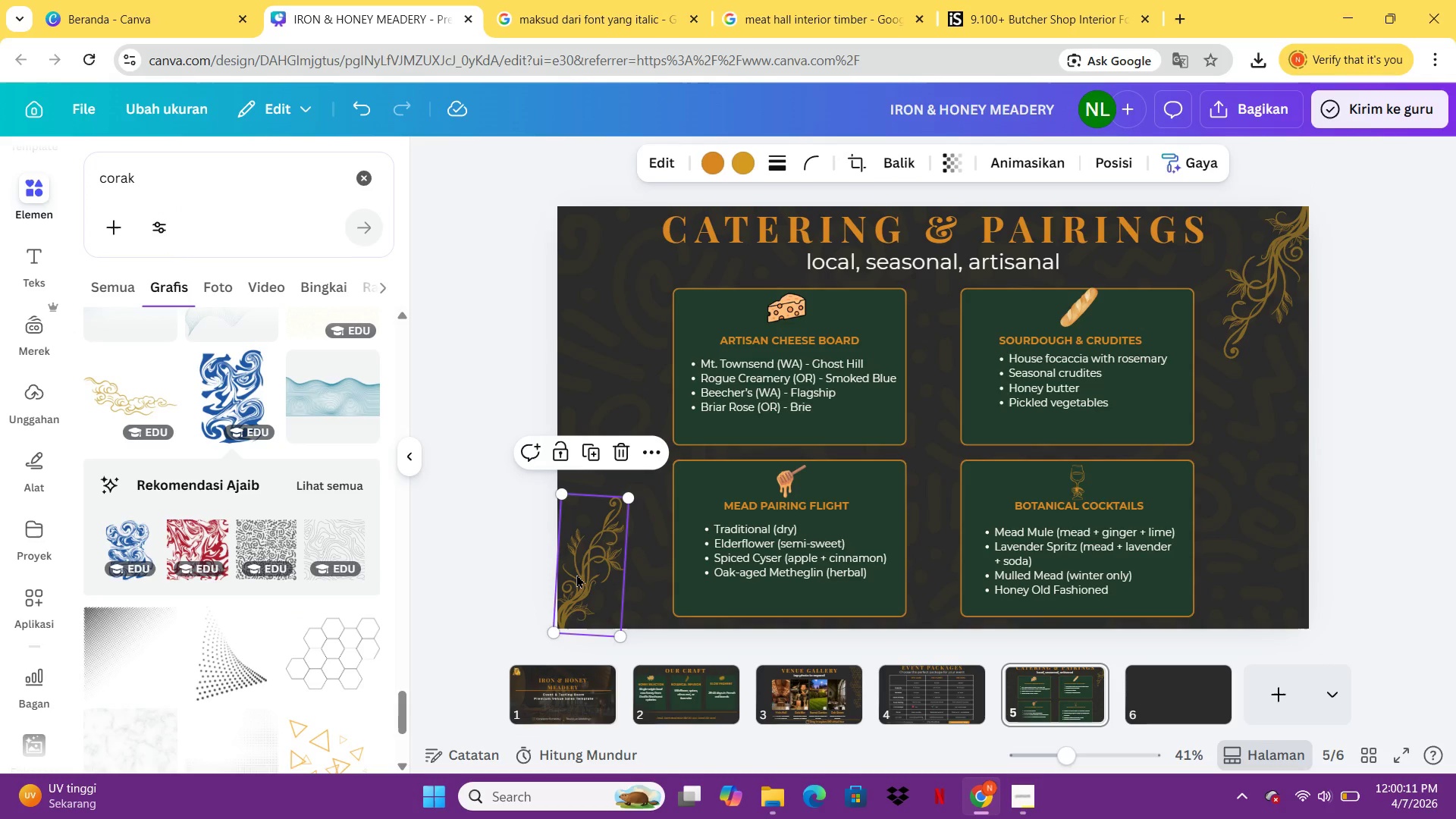 
key(Insert)
 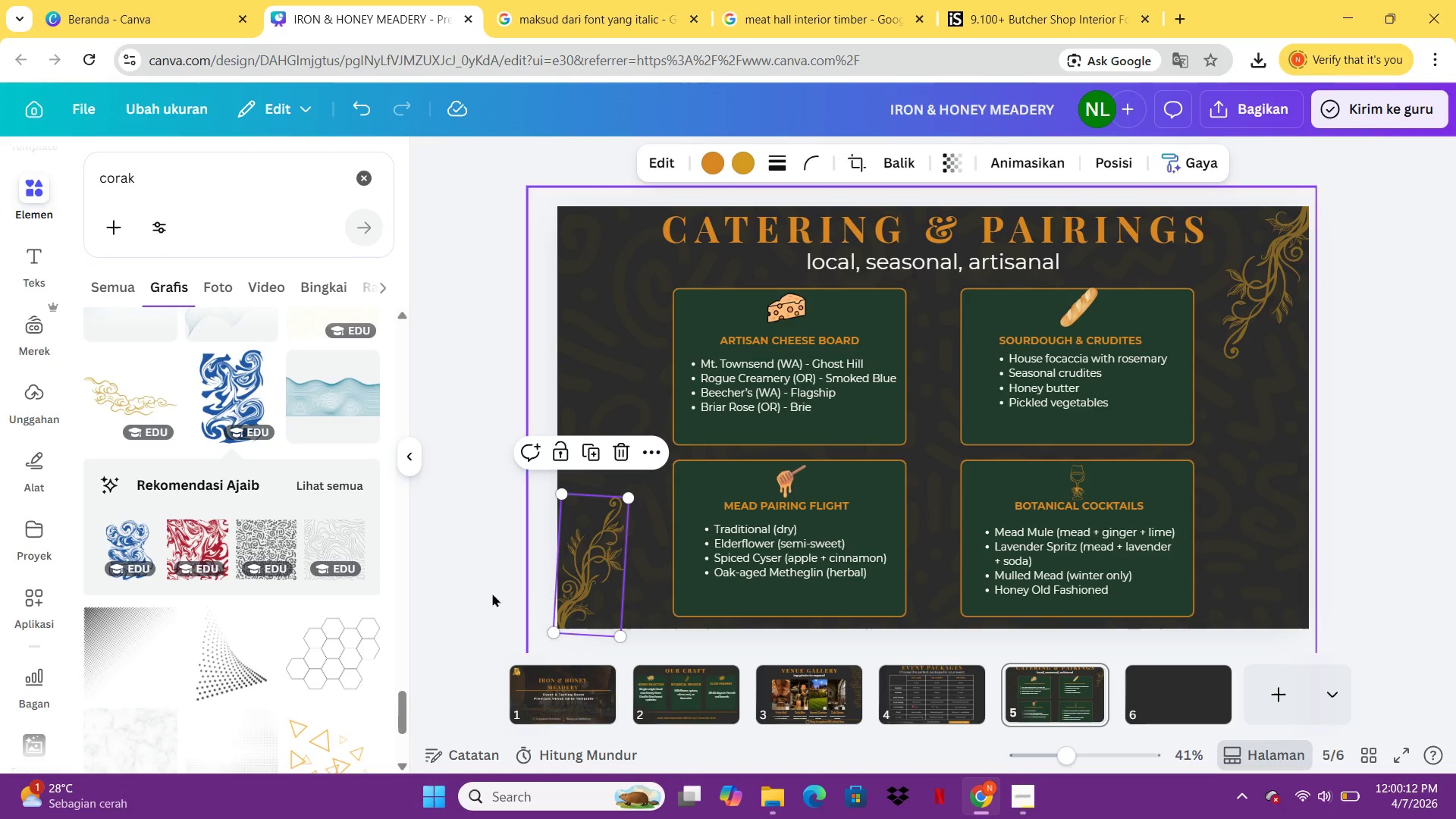 
left_click([448, 587])
 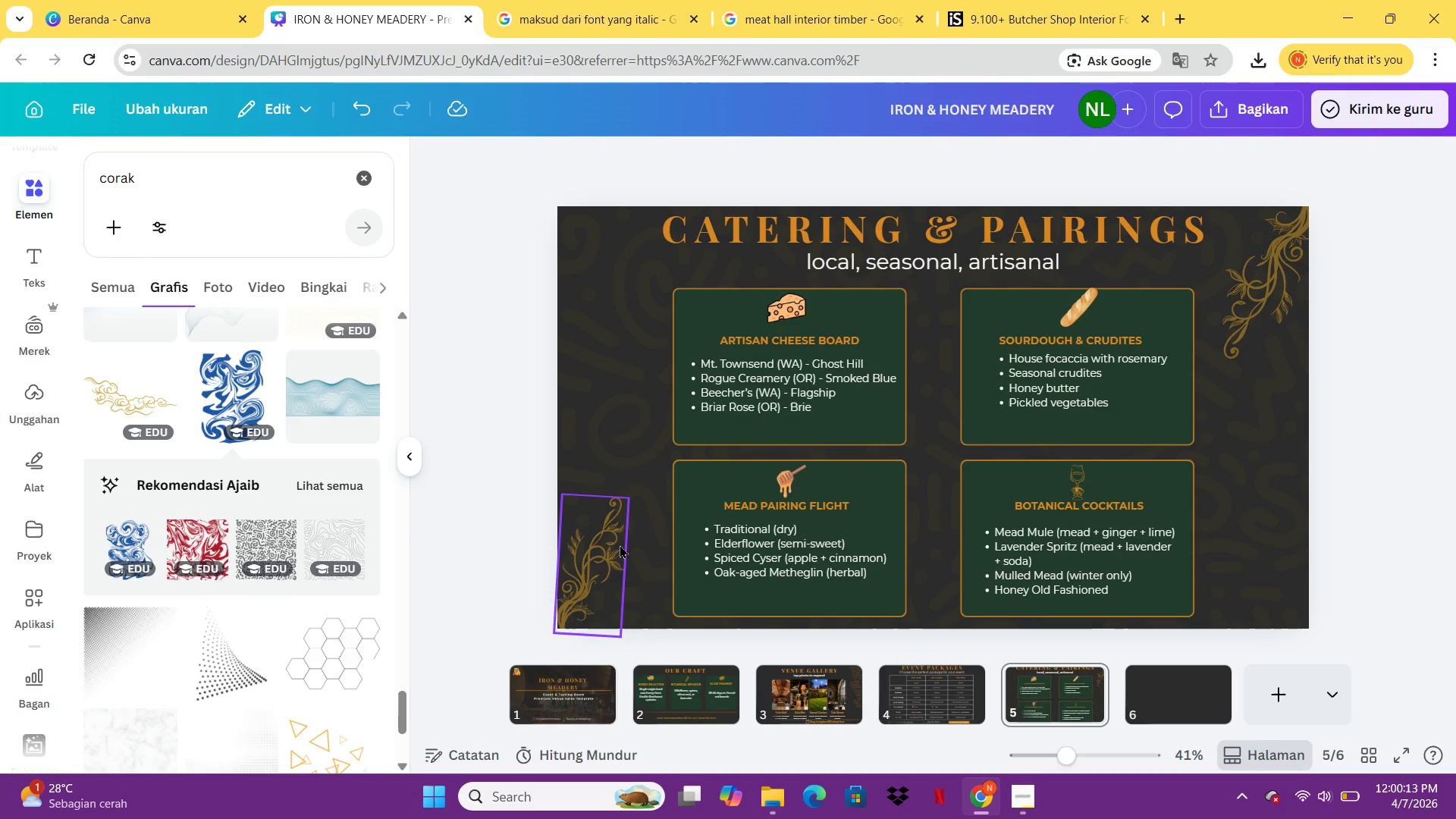 
left_click([607, 546])
 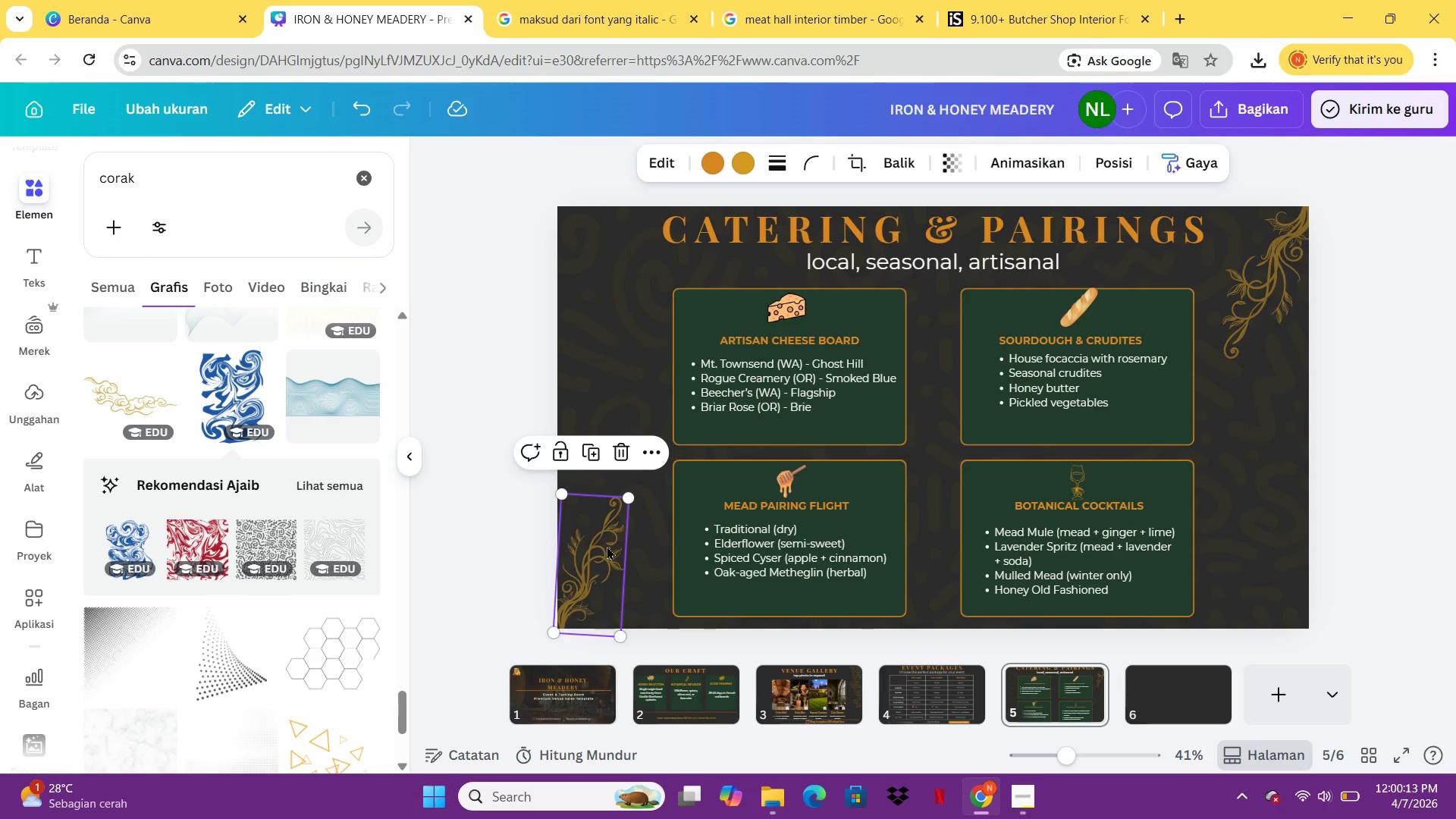 
key(Delete)
 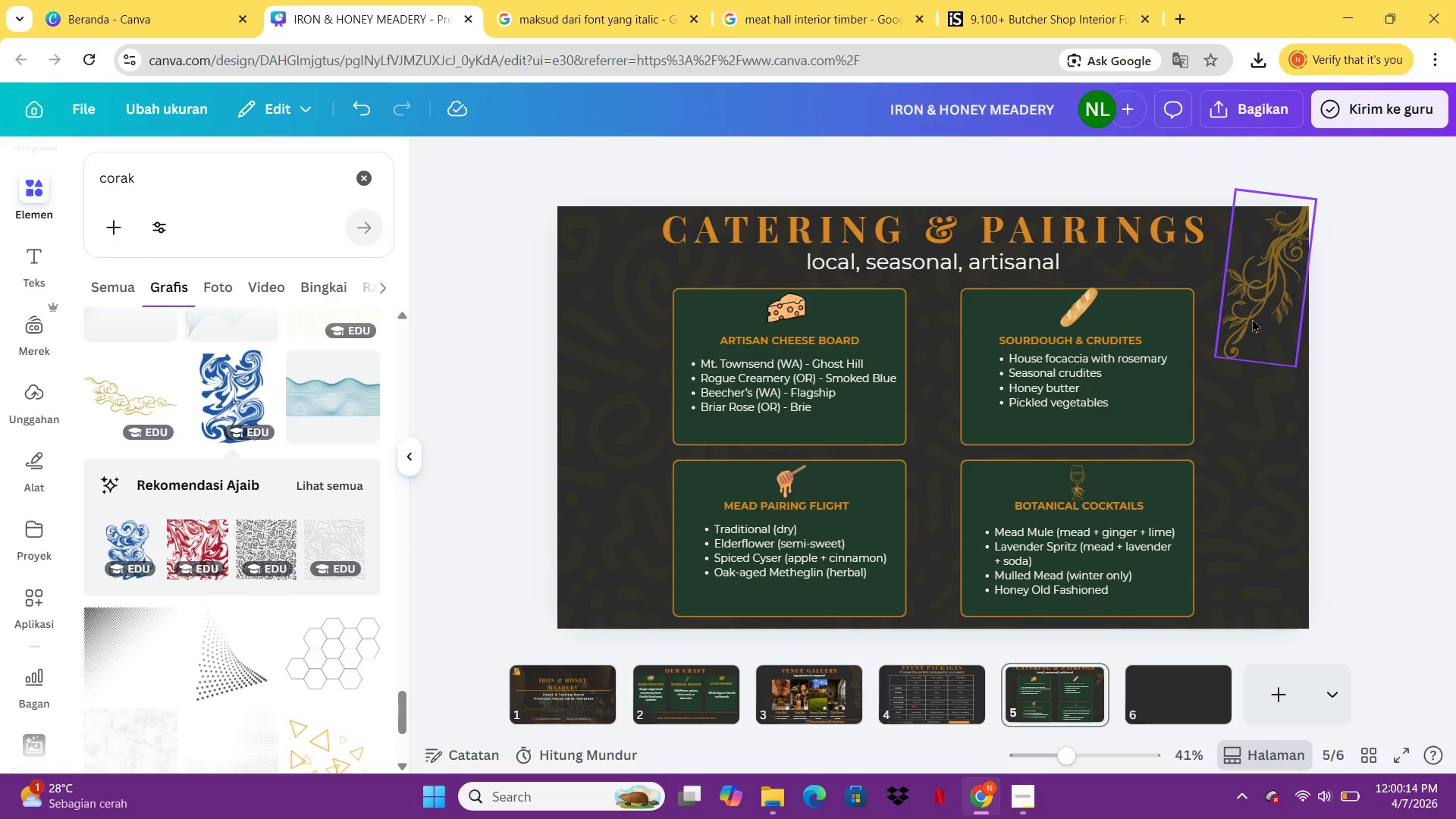 
left_click([1269, 306])
 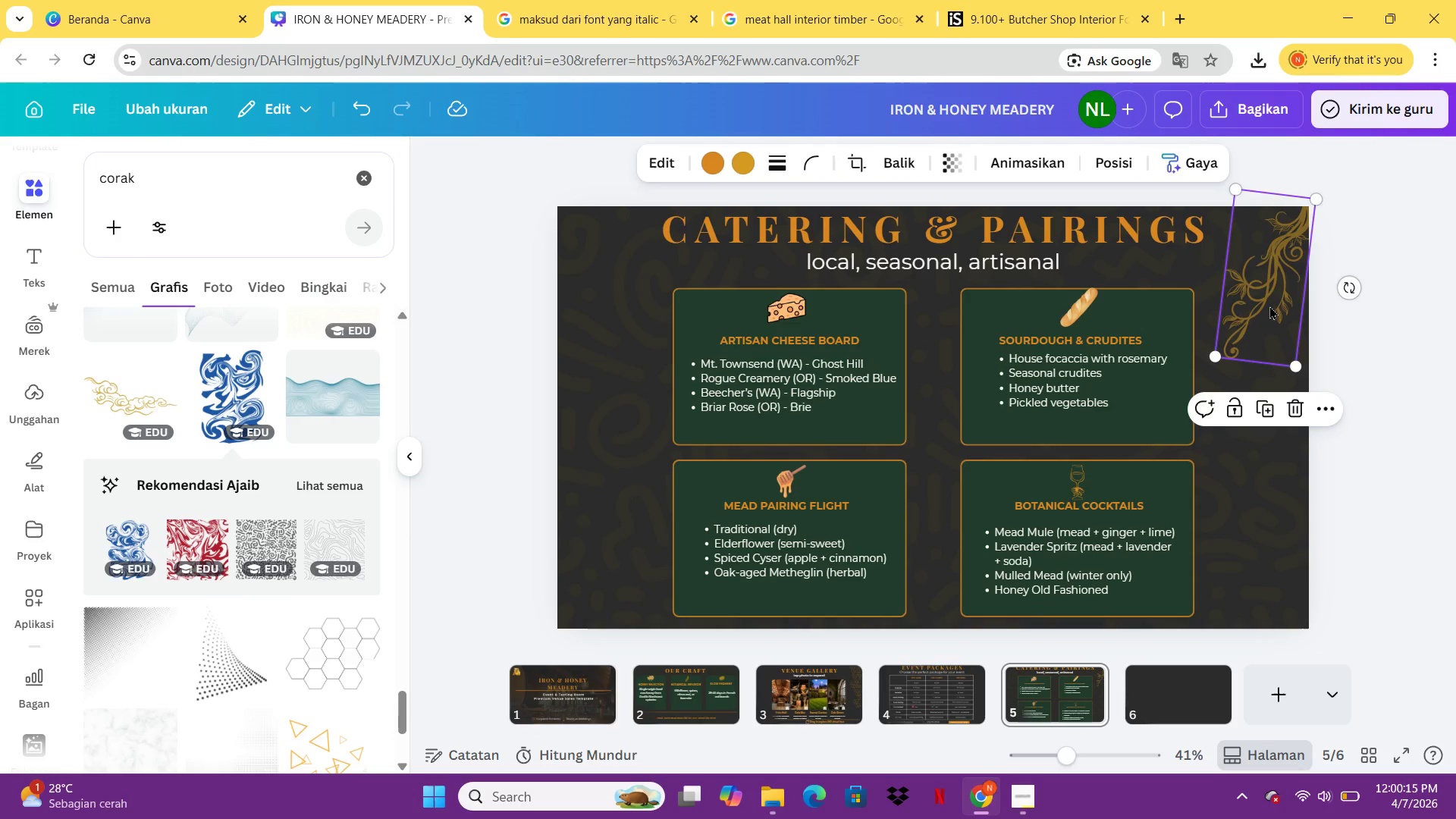 
key(Control+C)
 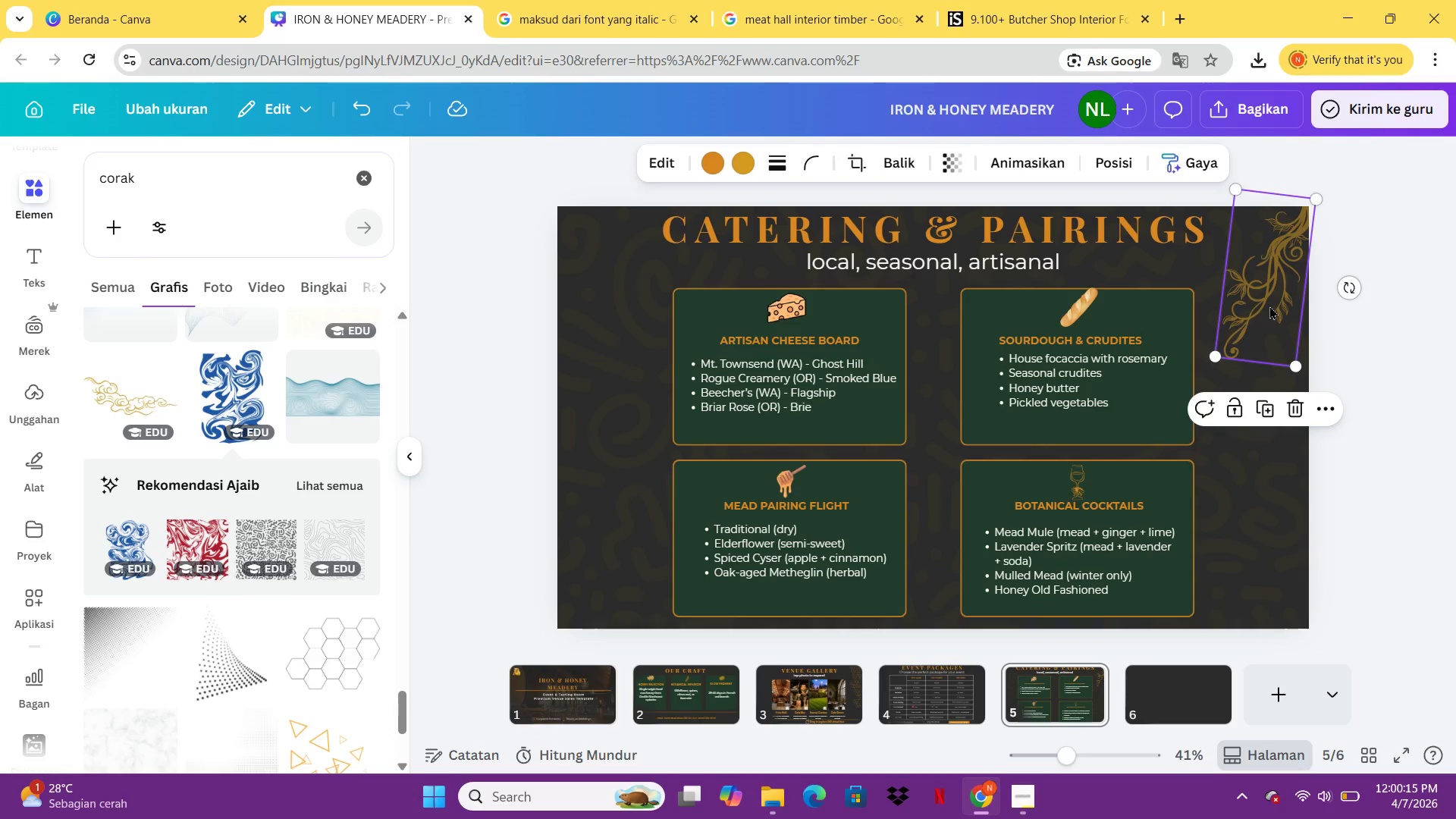 
key(Control+V)
 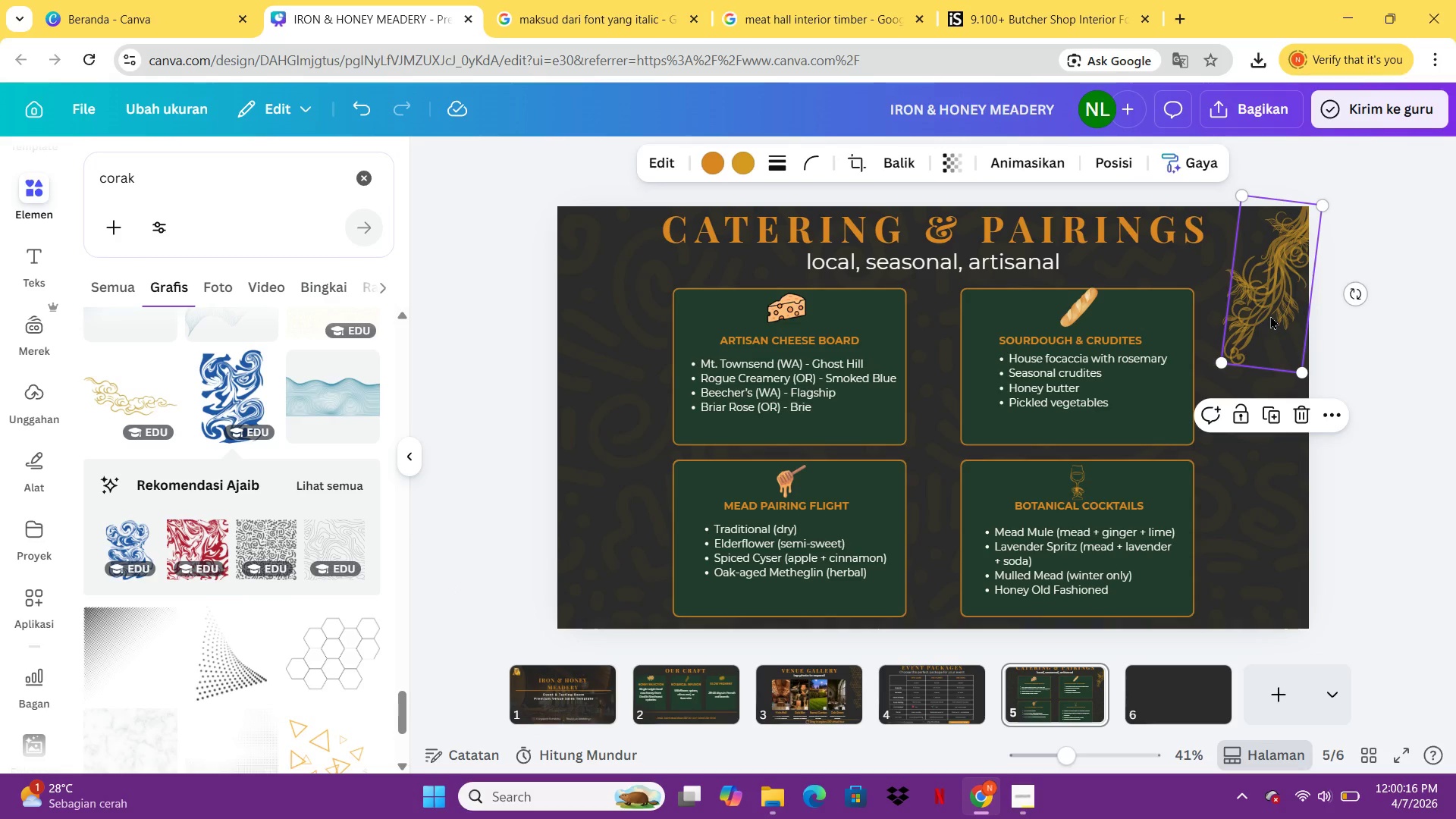 
left_click_drag(start_coordinate=[1269, 315], to_coordinate=[670, 578])
 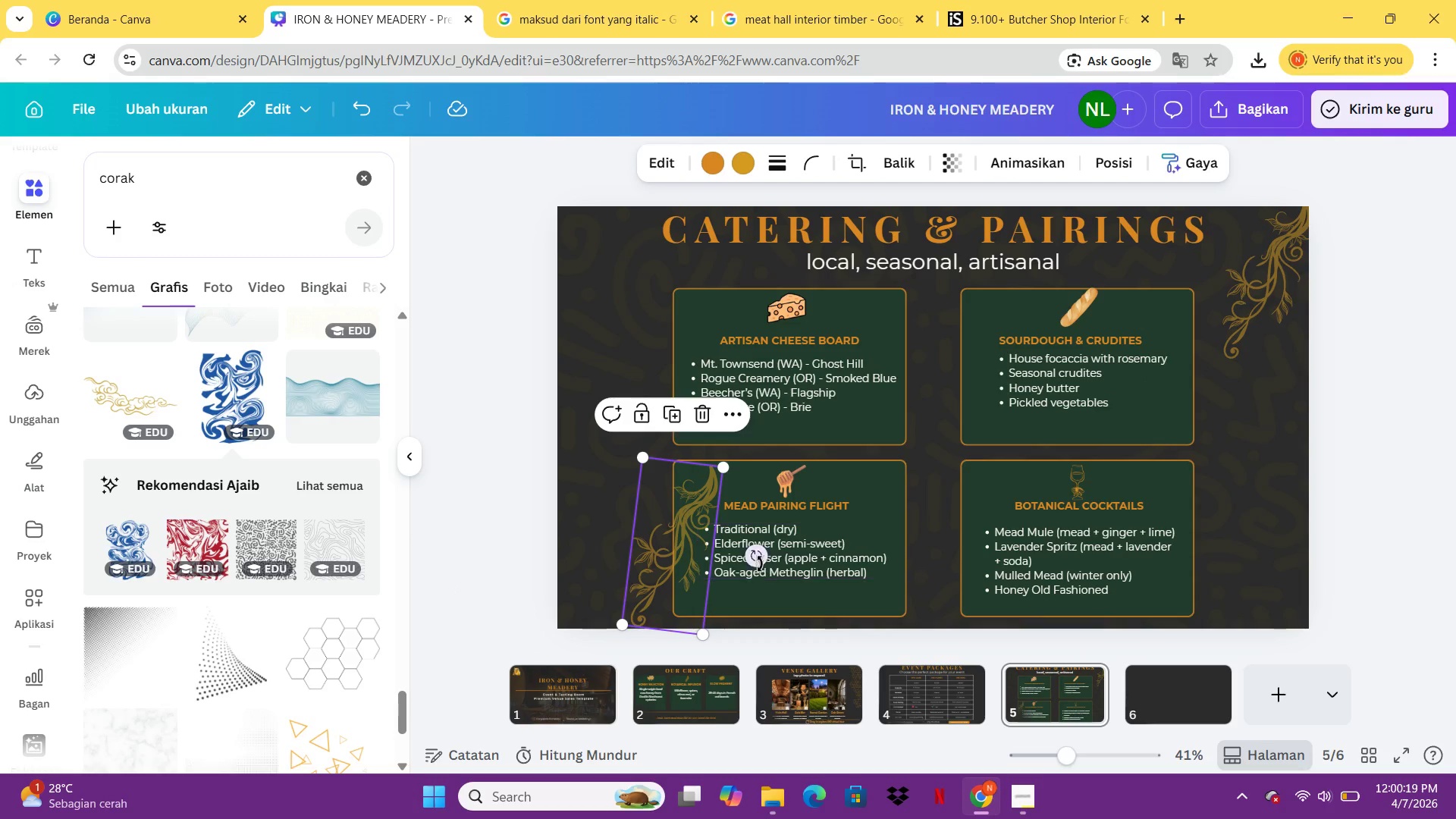 
left_click_drag(start_coordinate=[760, 561], to_coordinate=[573, 497])
 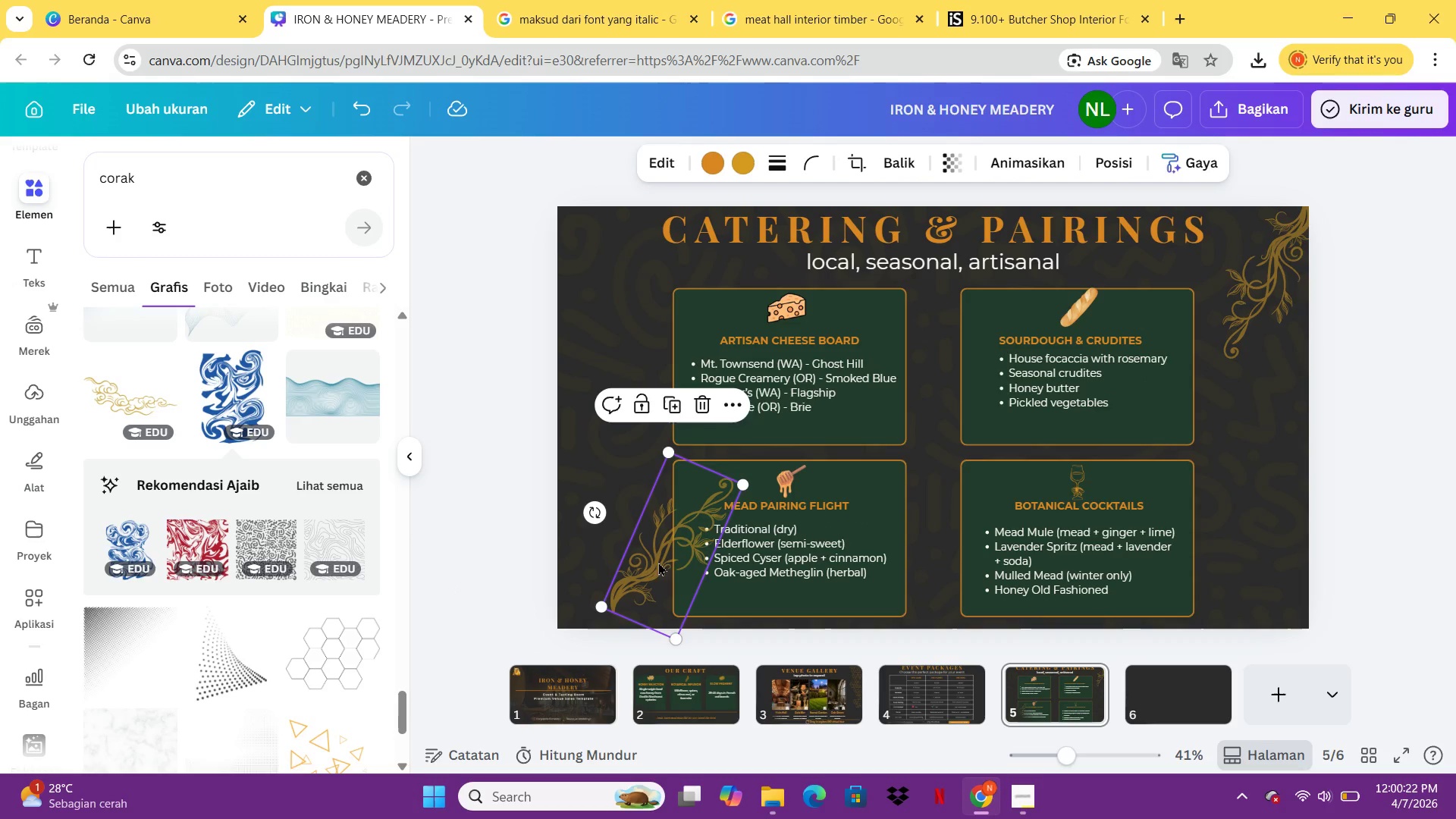 
left_click_drag(start_coordinate=[654, 560], to_coordinate=[582, 596])
 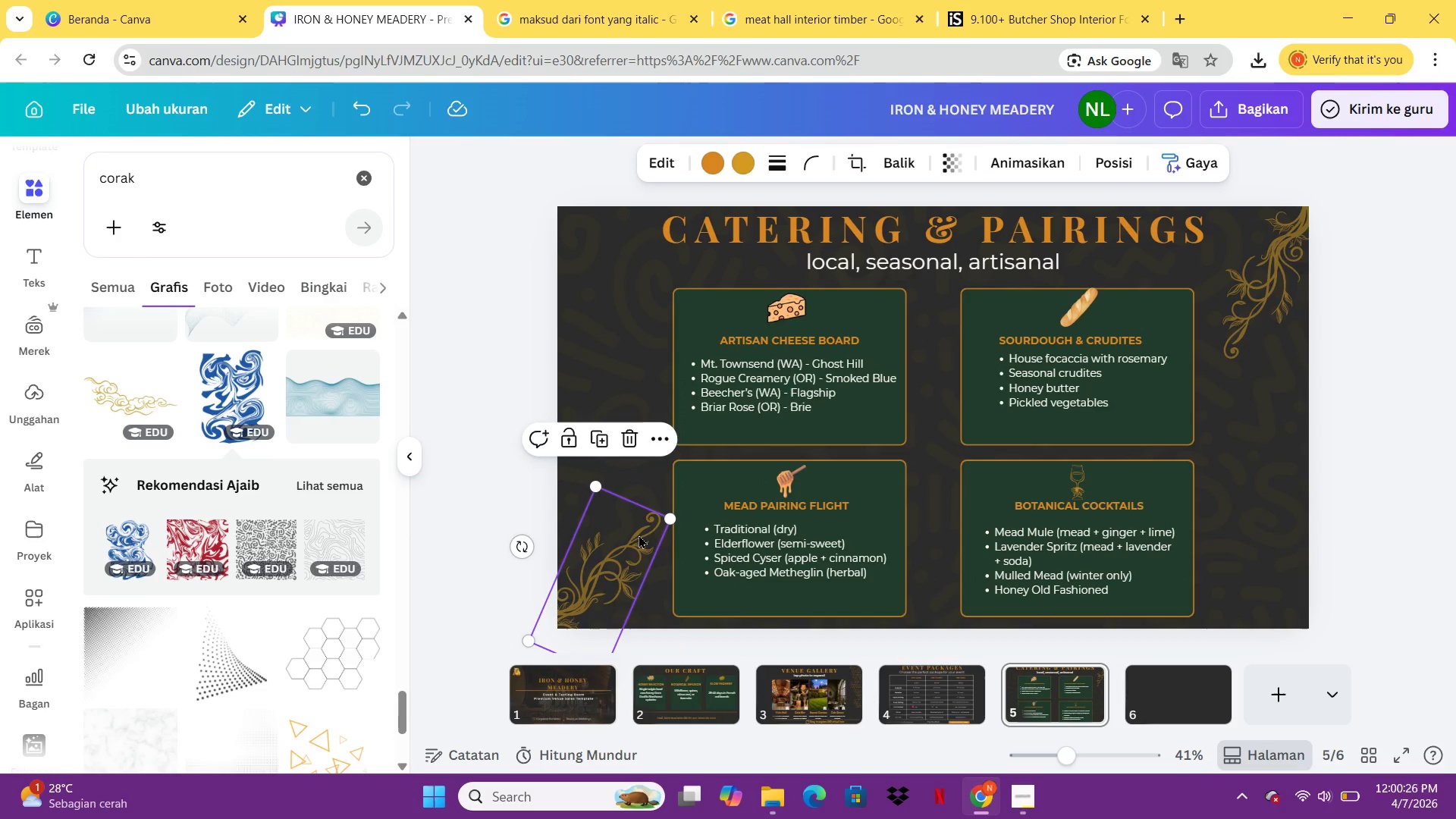 
left_click_drag(start_coordinate=[560, 573], to_coordinate=[568, 551])
 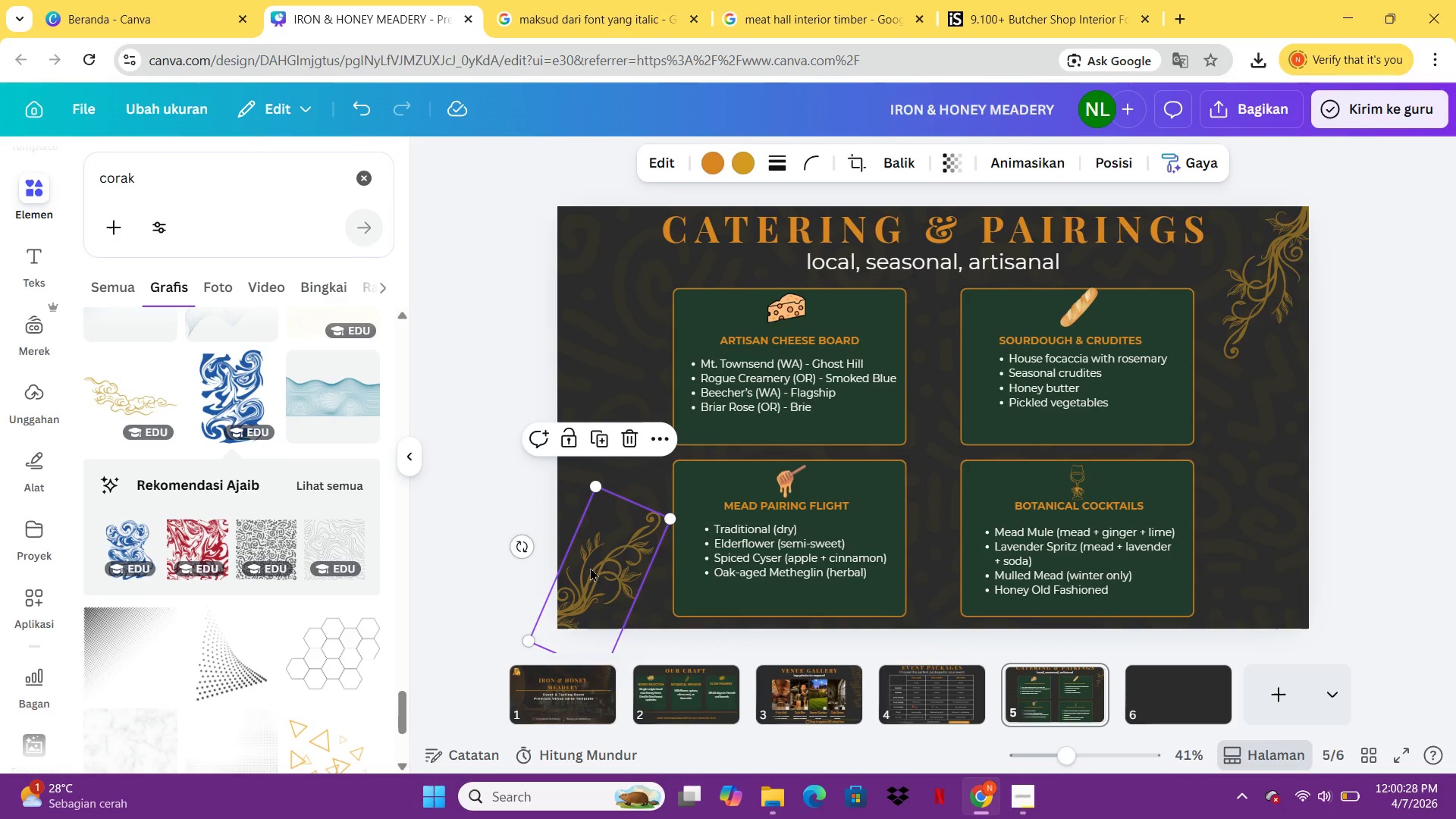 
left_click_drag(start_coordinate=[590, 567], to_coordinate=[605, 557])
 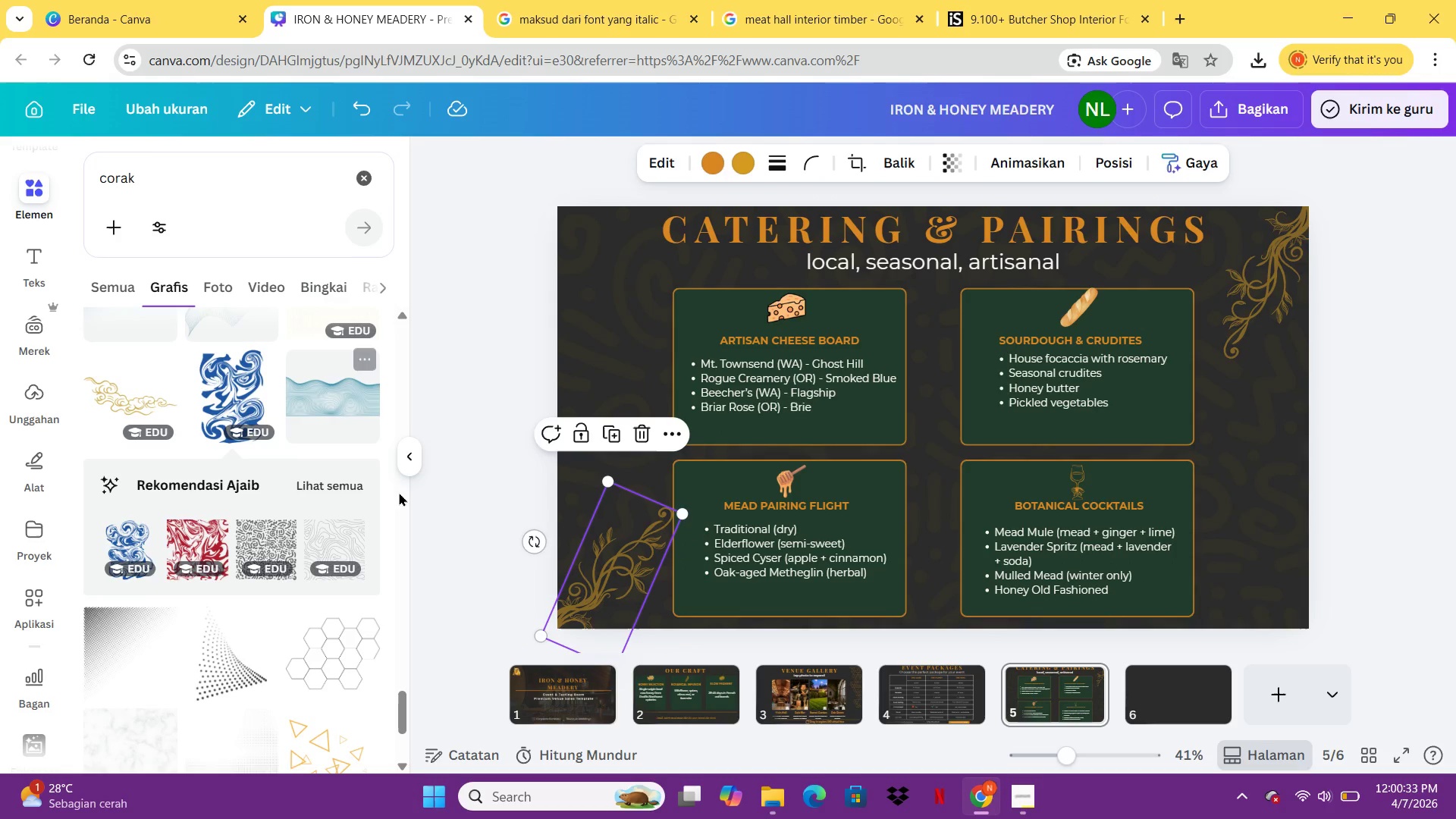 
left_click_drag(start_coordinate=[530, 535], to_coordinate=[556, 557])
 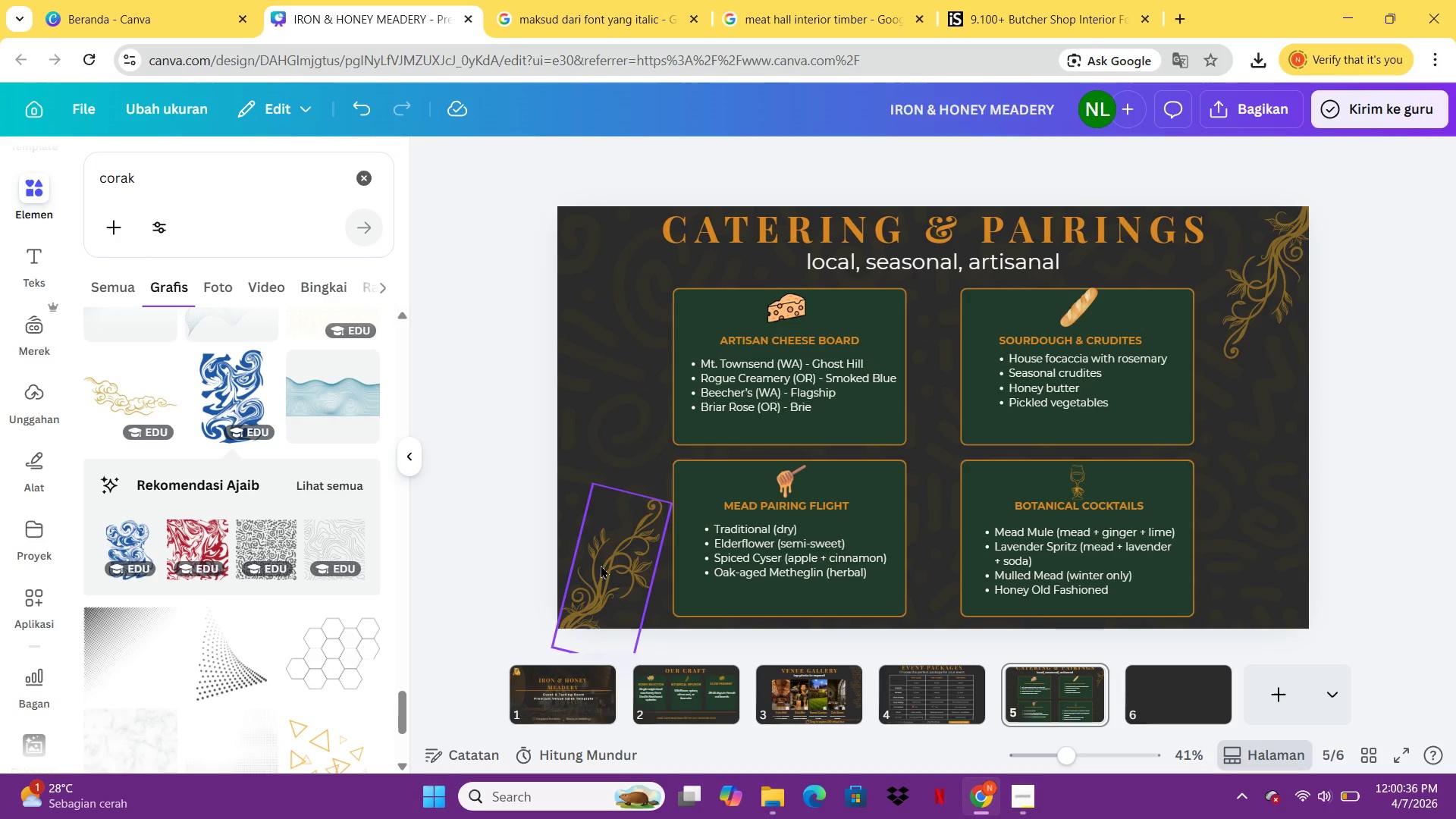 
left_click([556, 557])
 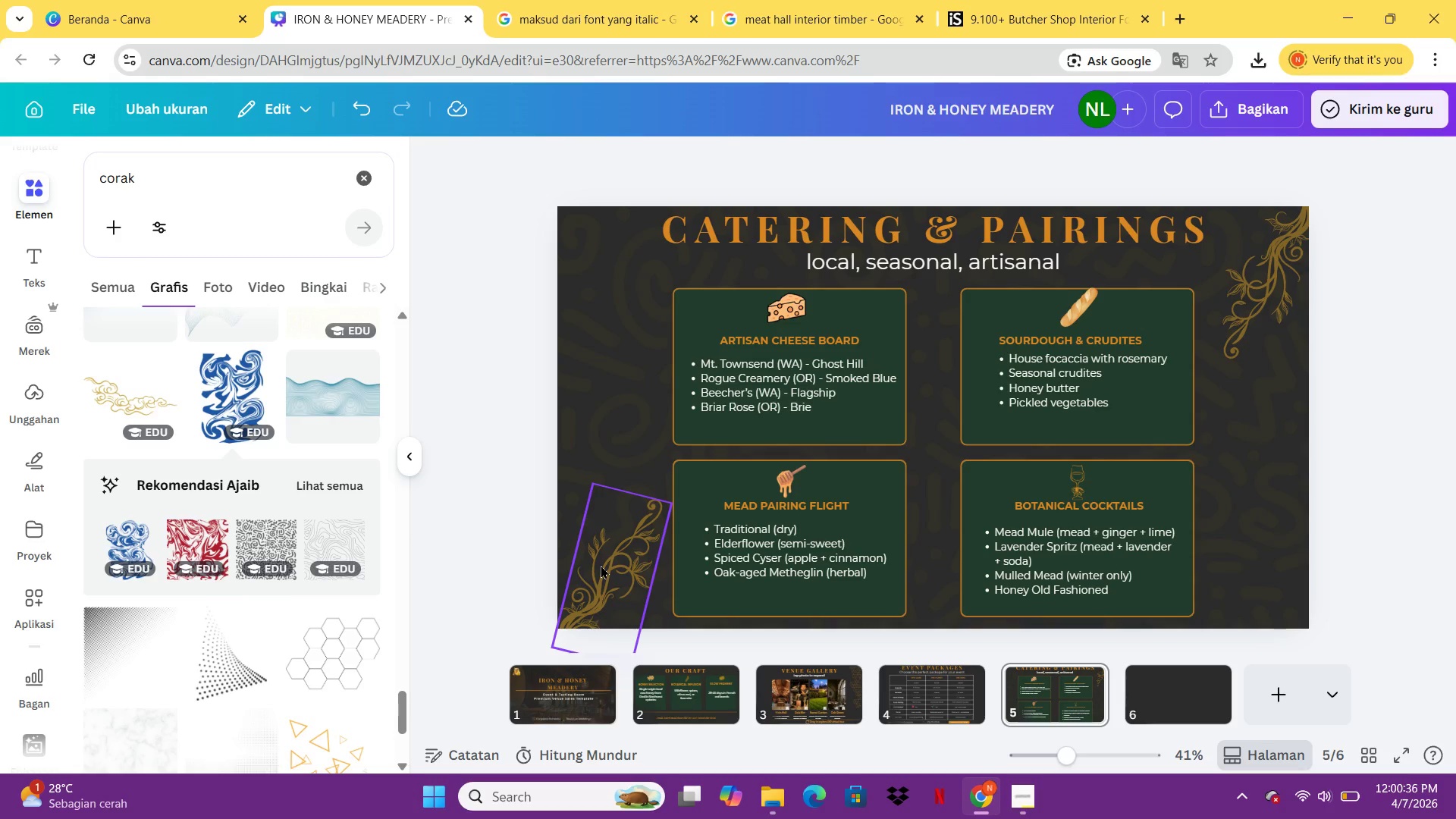 
left_click_drag(start_coordinate=[601, 565], to_coordinate=[595, 548])
 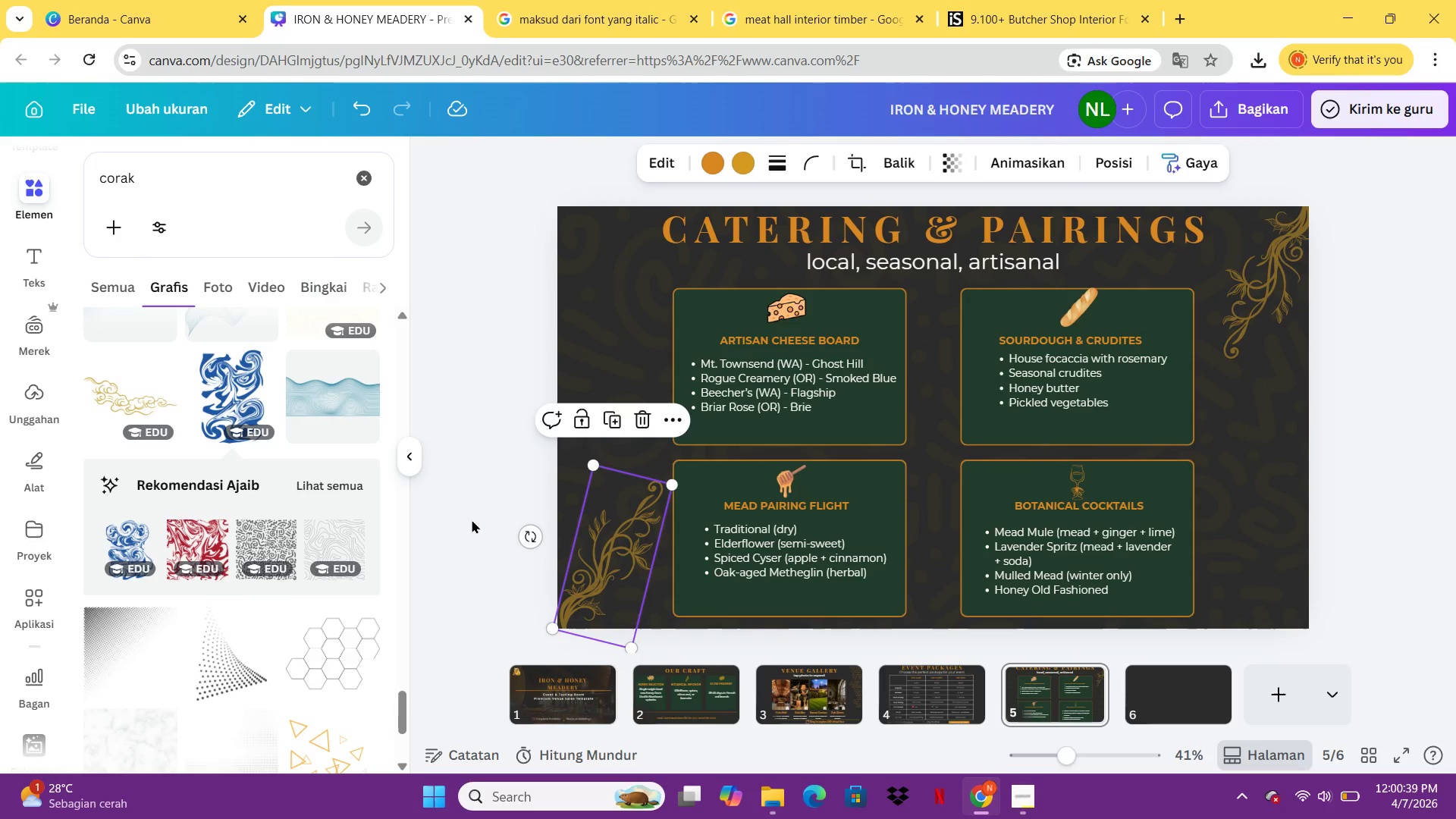 
left_click([472, 519])
 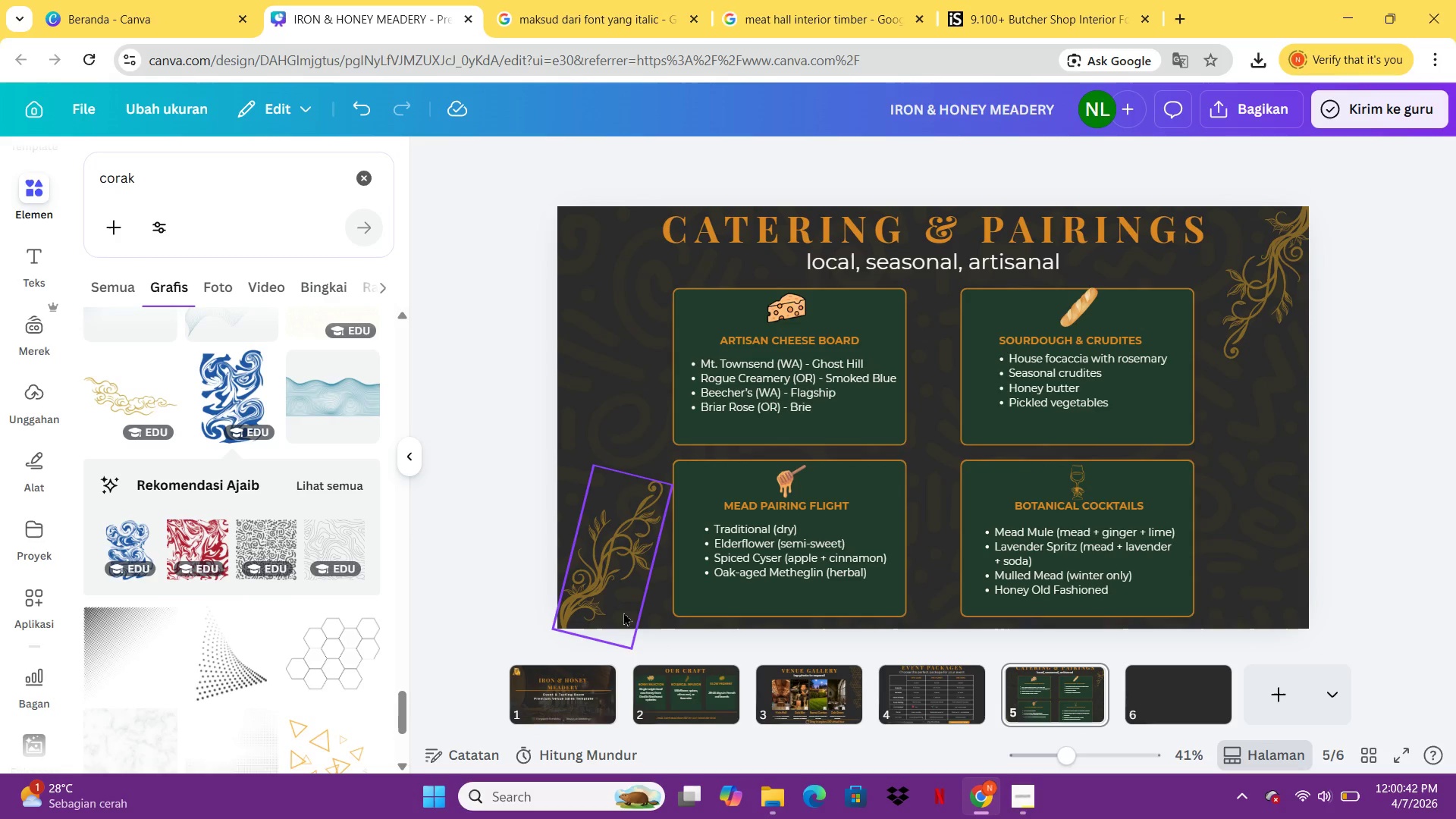 
wait(8.34)
 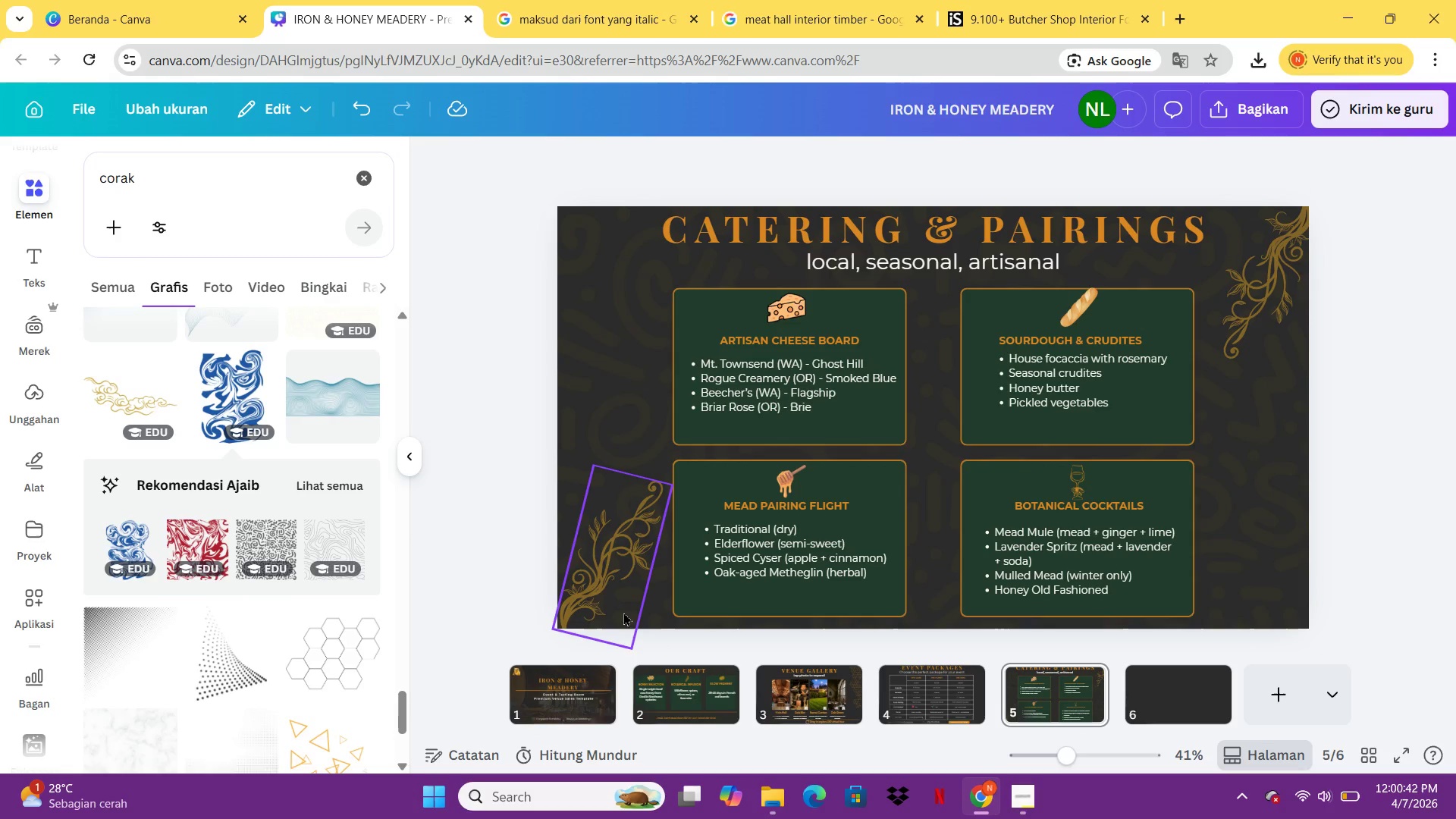 
left_click([924, 698])
 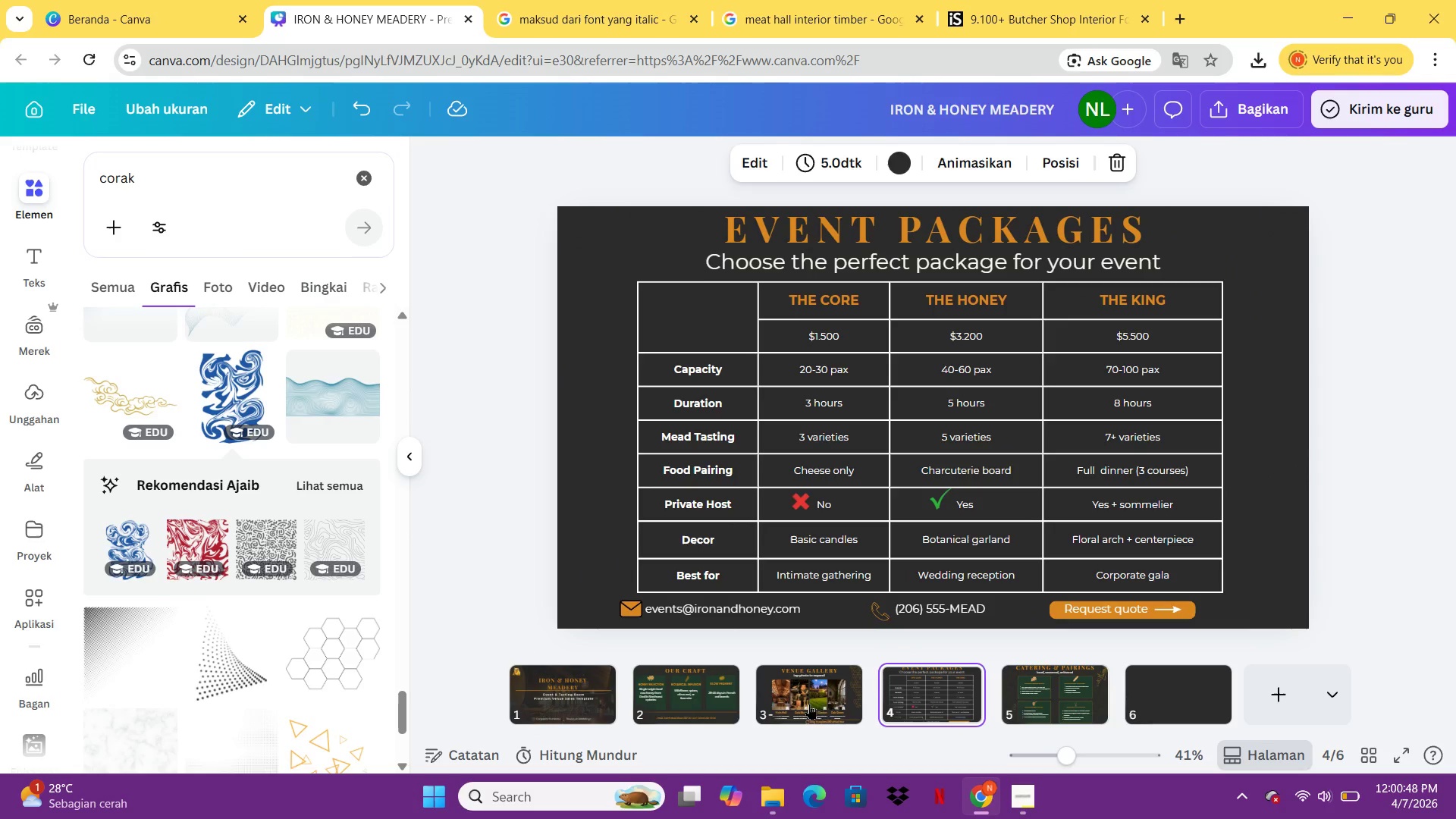 
left_click([789, 701])
 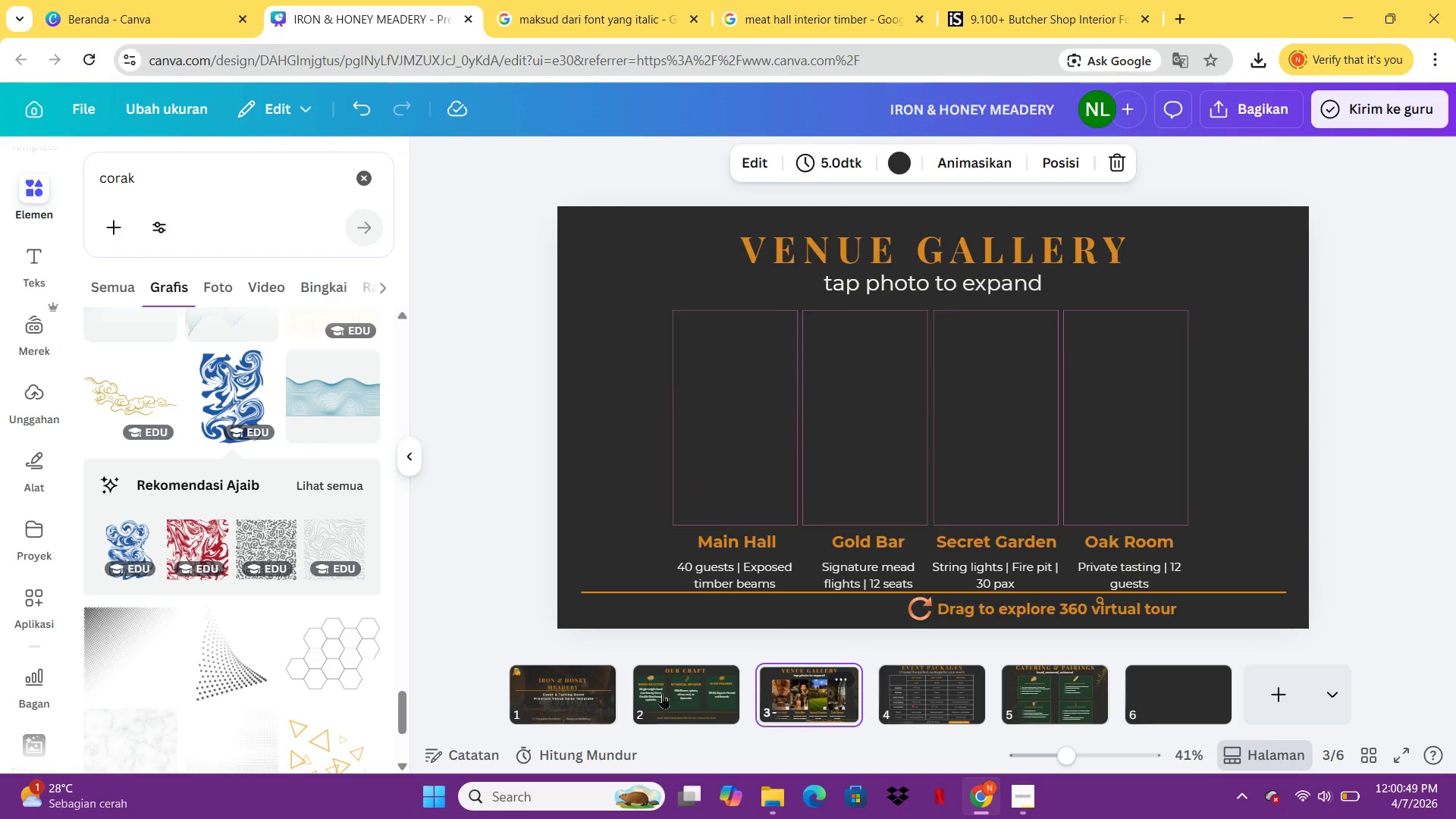 
left_click([662, 693])
 